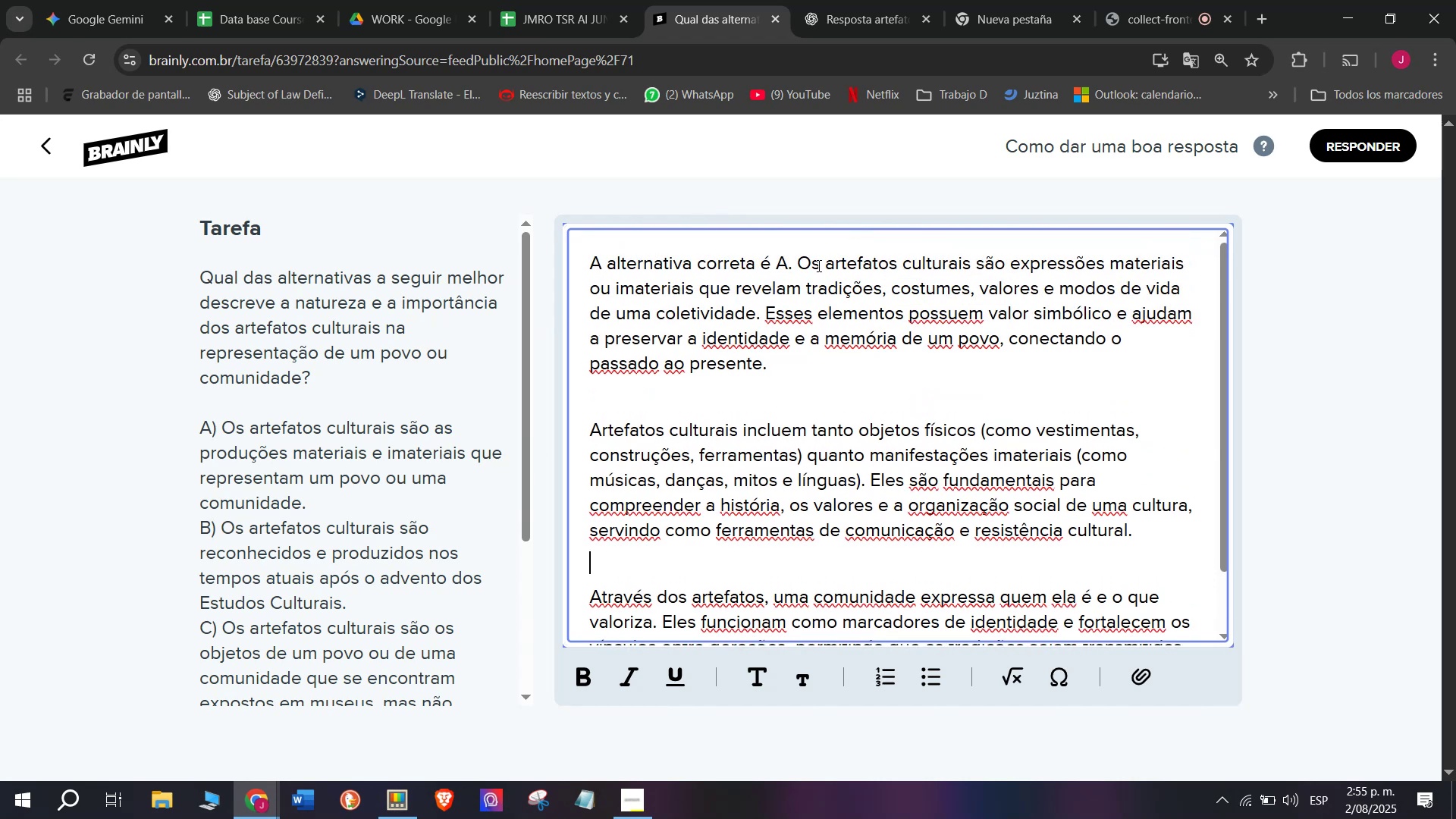 
left_click_drag(start_coordinate=[796, 256], to_coordinate=[501, 252])
 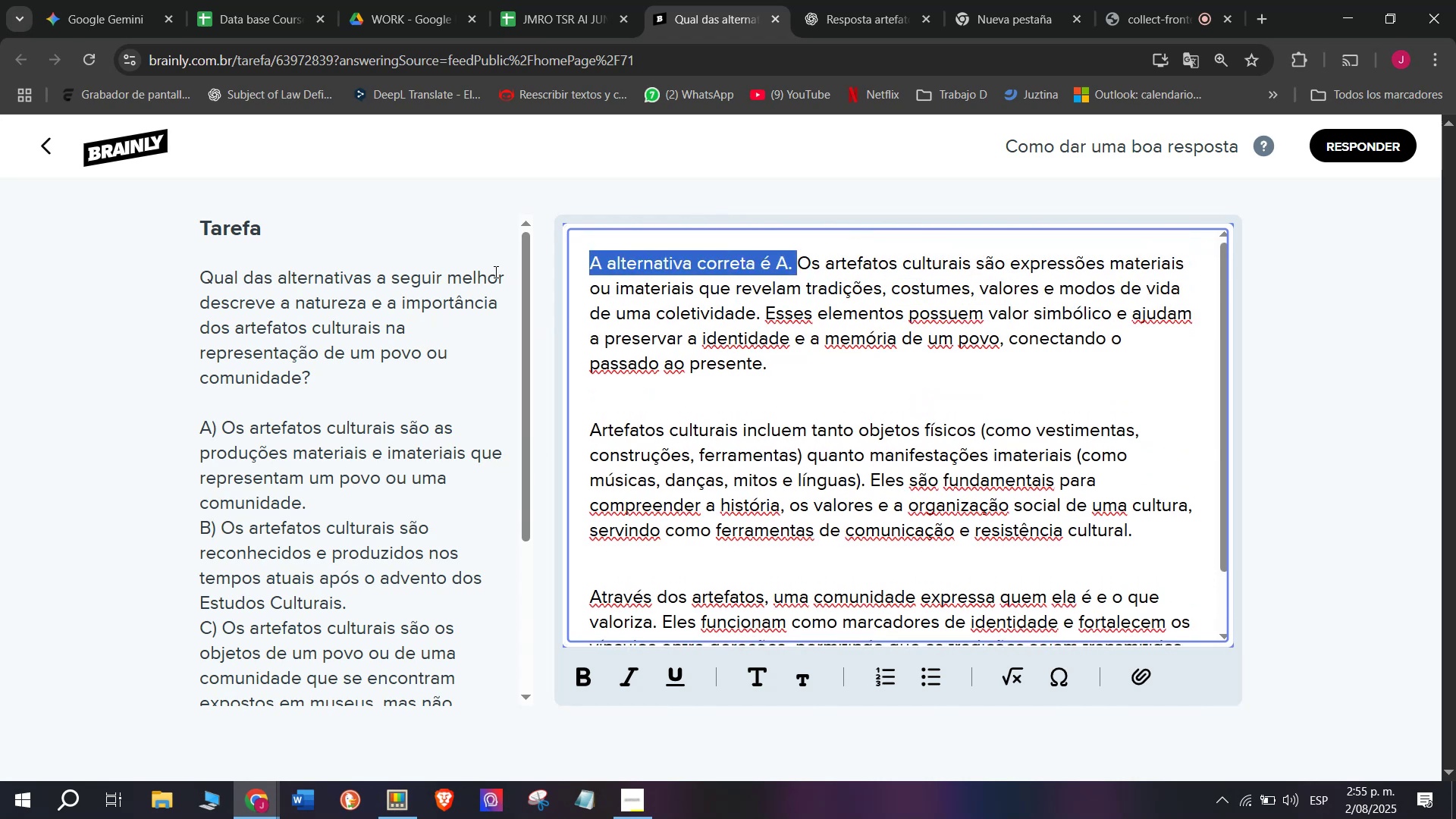 
key(Control+B)
 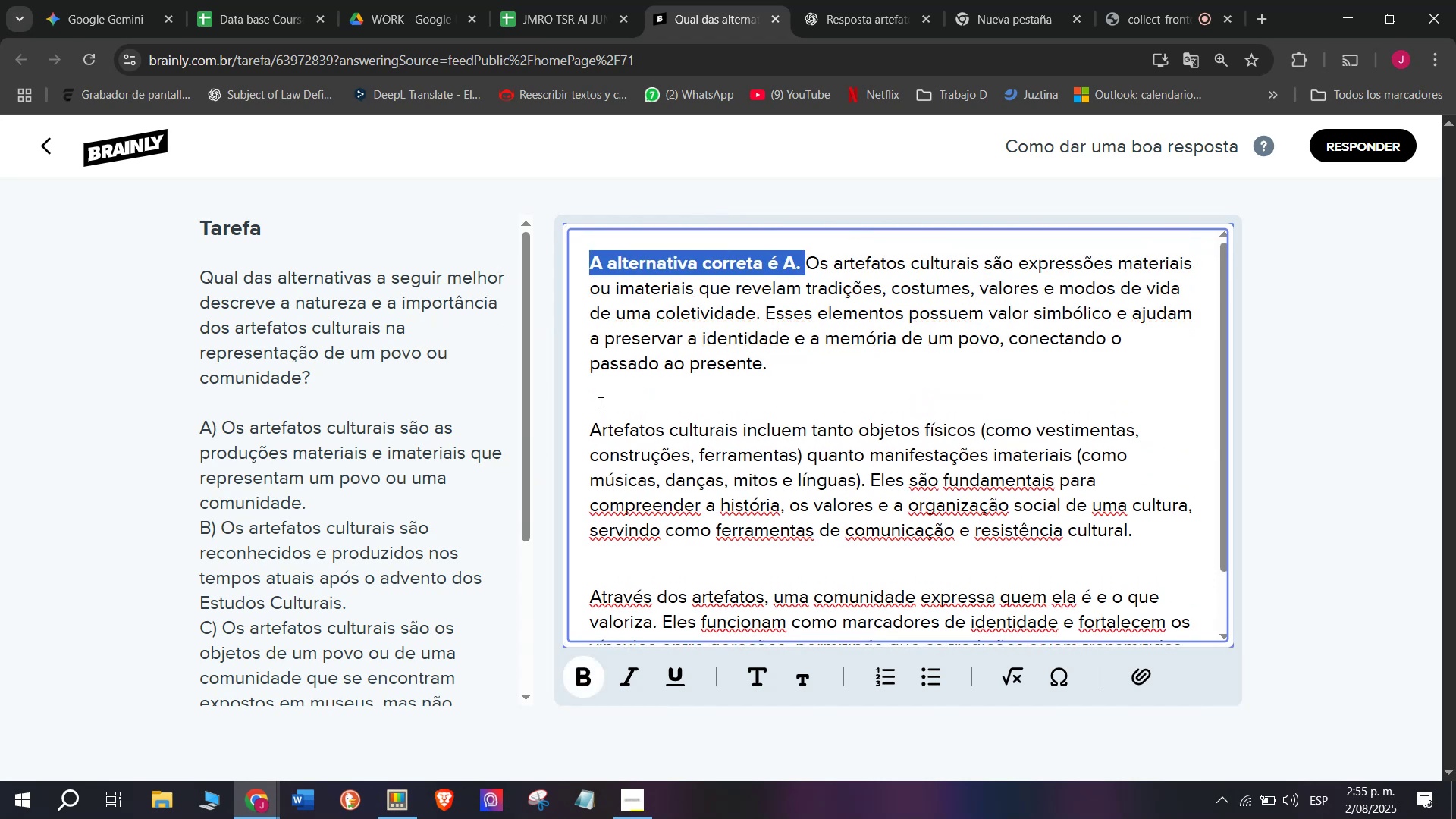 
left_click([604, 403])
 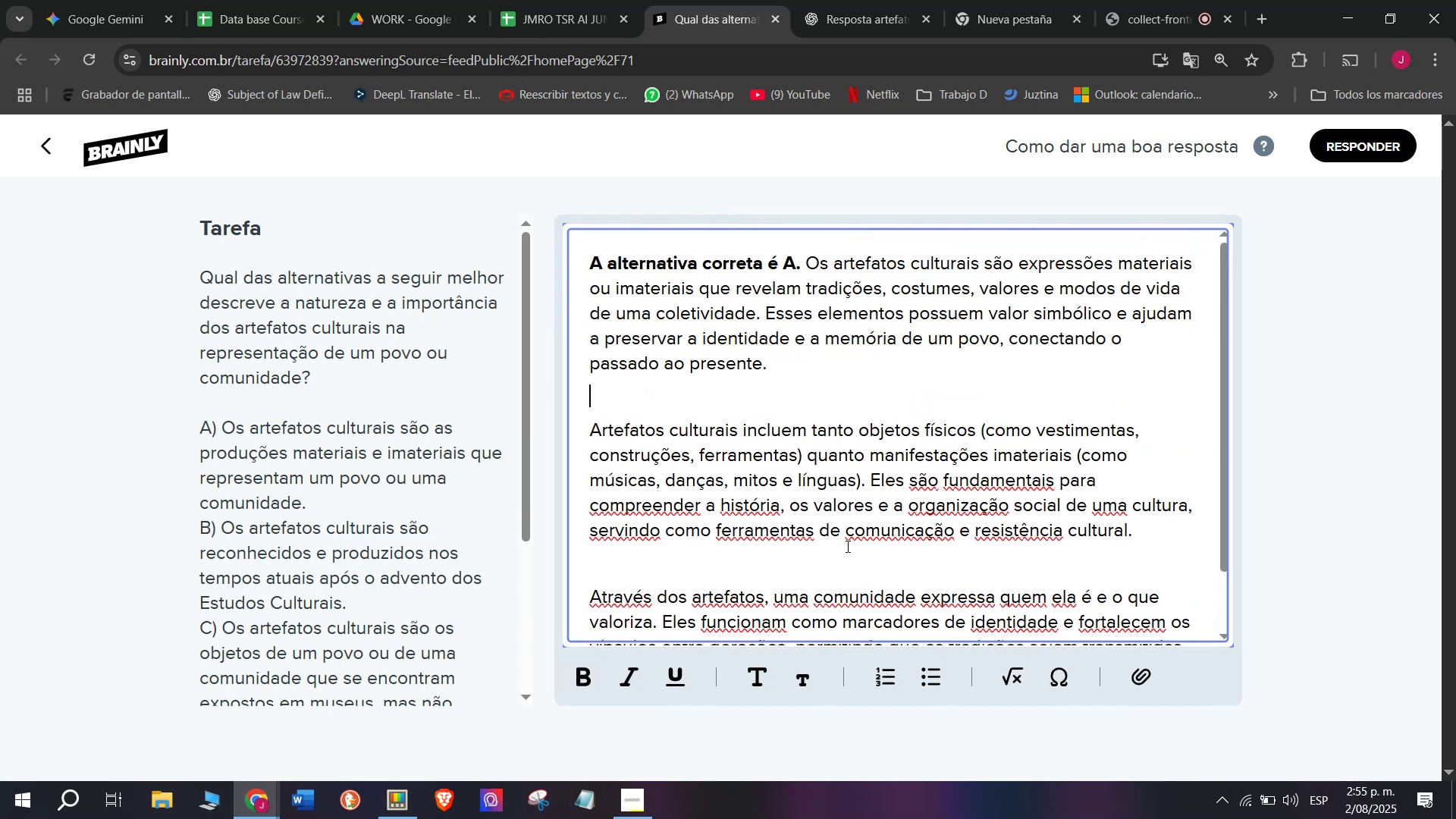 
scroll: coordinate [846, 545], scroll_direction: down, amount: 5.0
 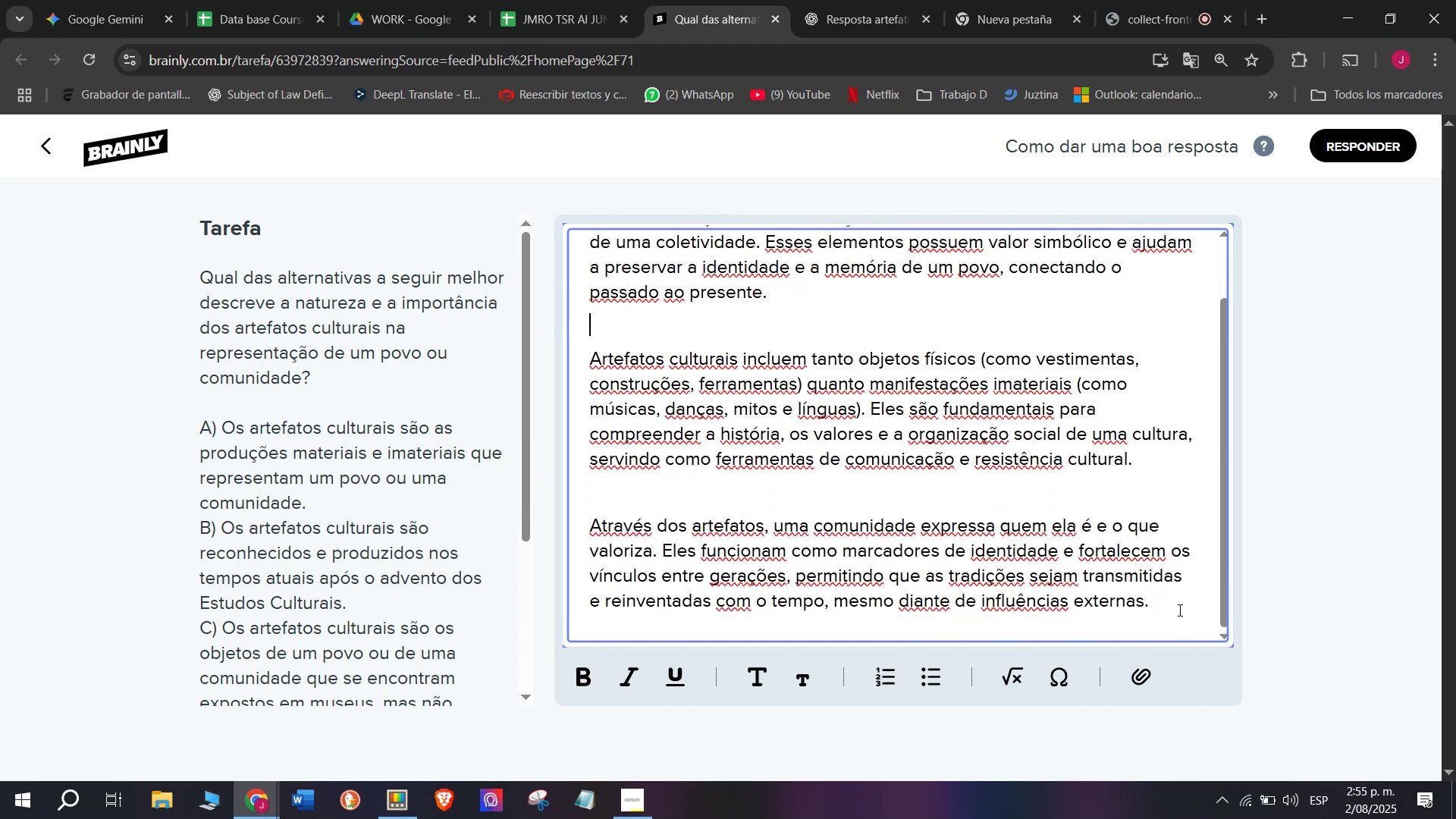 
left_click_drag(start_coordinate=[1182, 607], to_coordinate=[425, 121])
 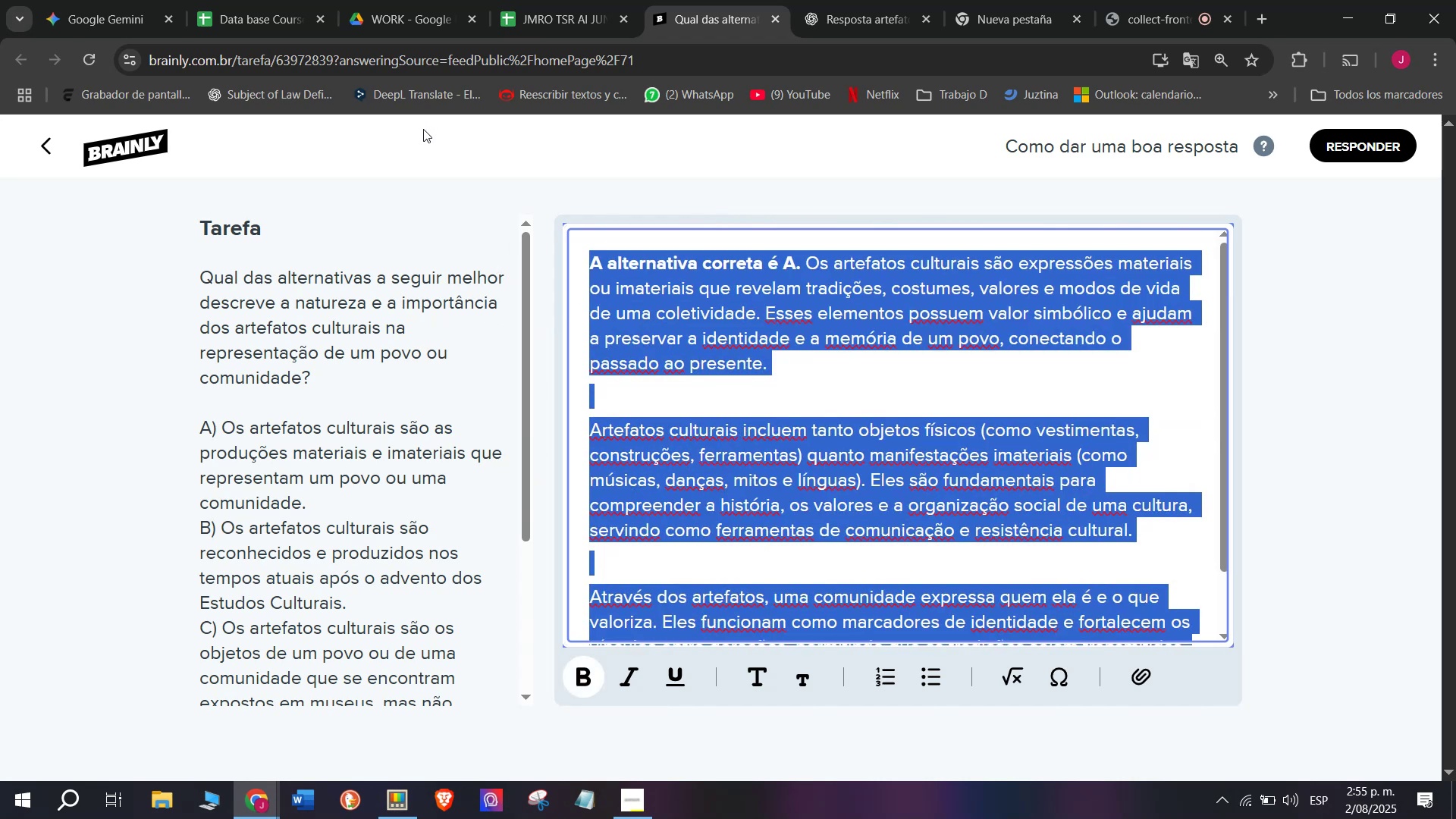 
key(Control+C)
 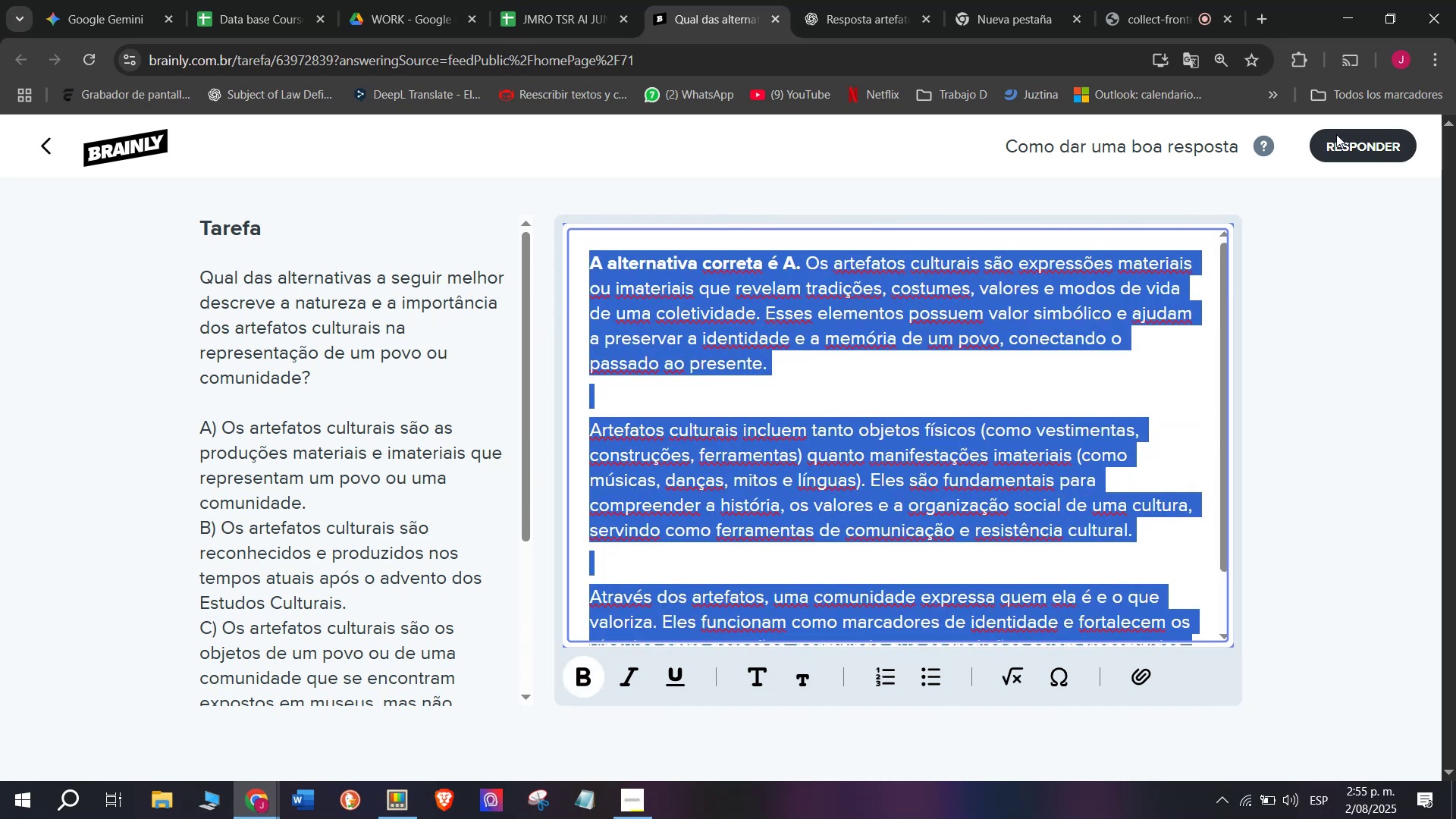 
left_click([1337, 133])
 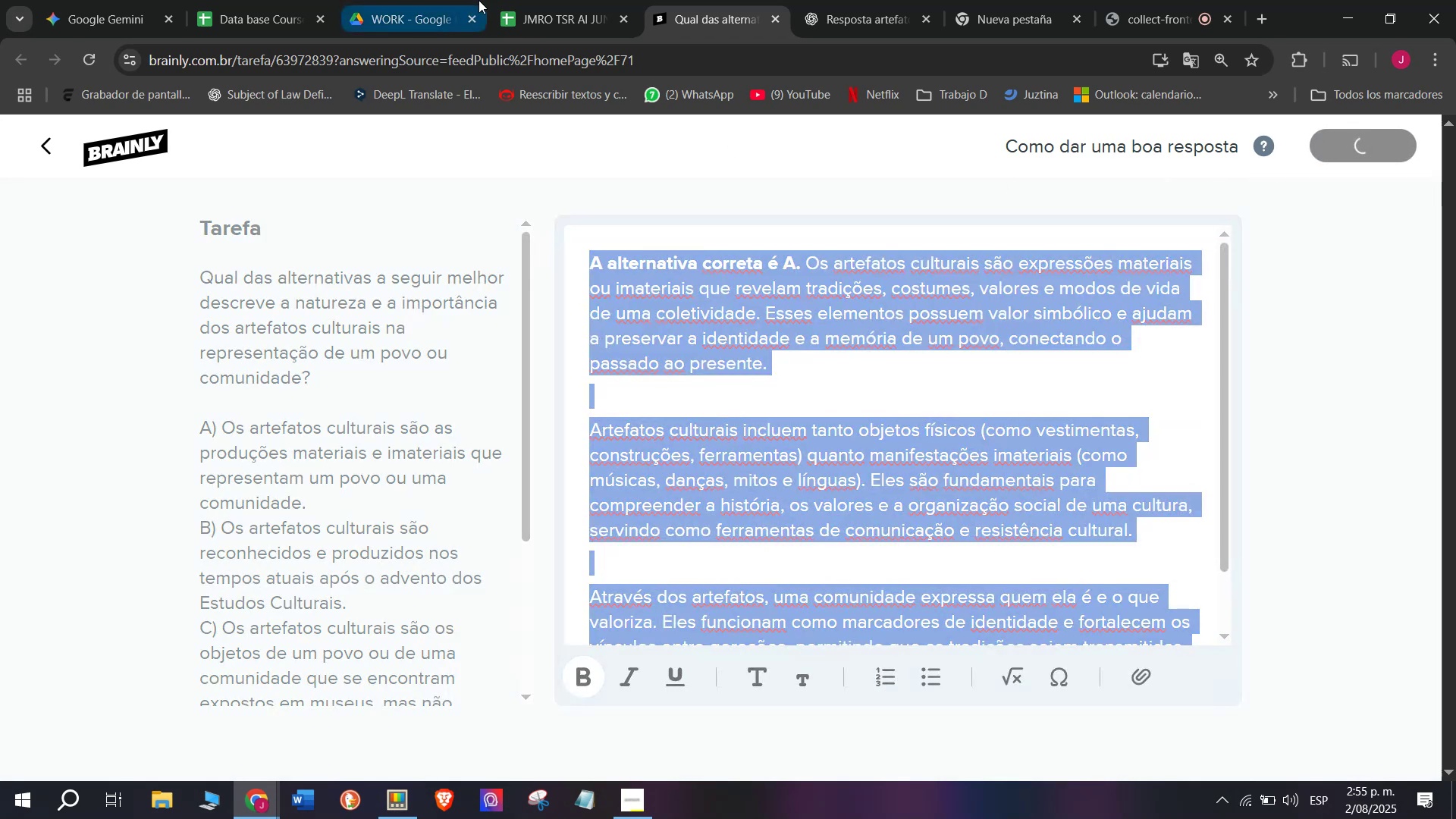 
left_click([608, 0])
 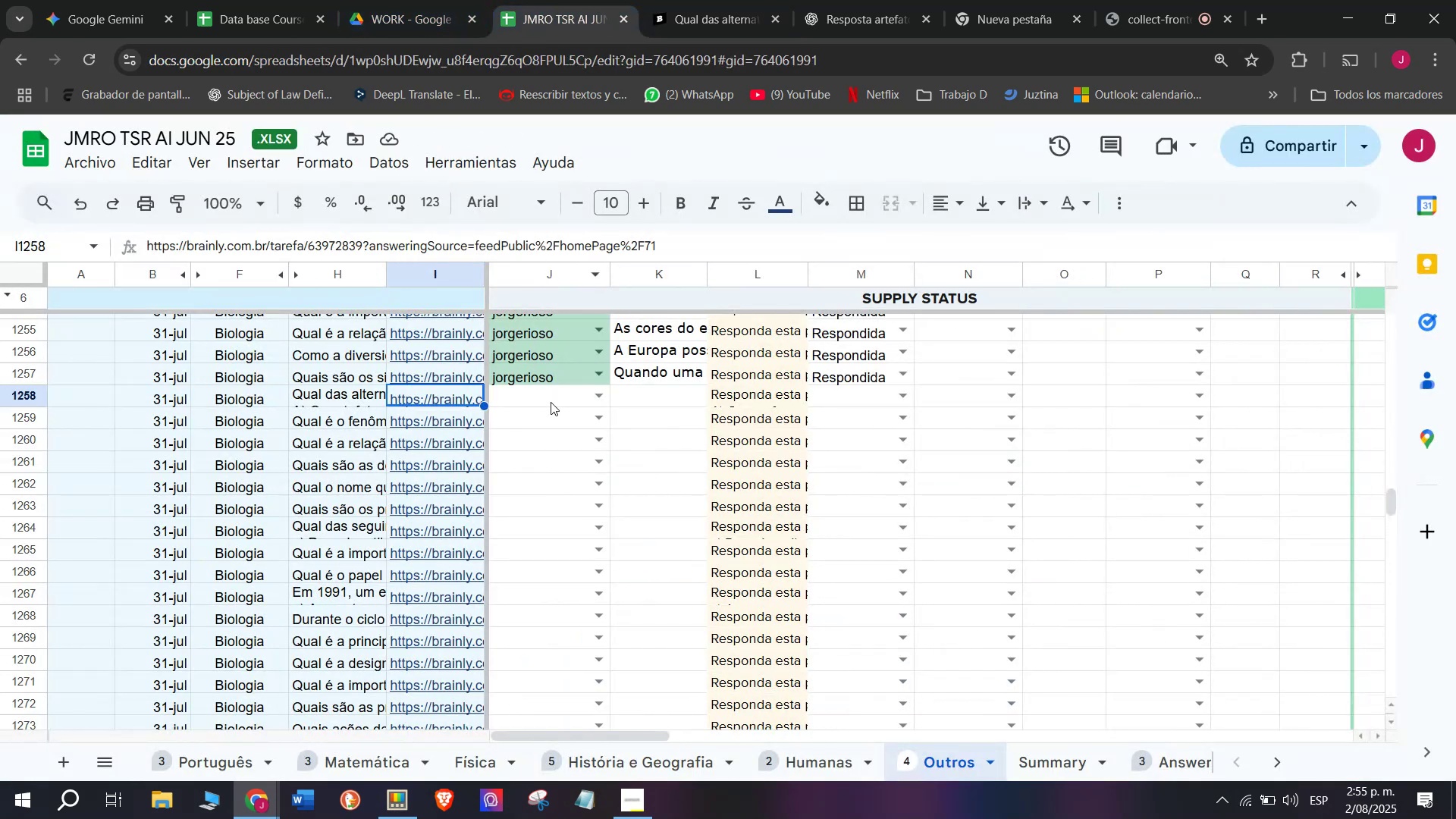 
left_click([551, 408])
 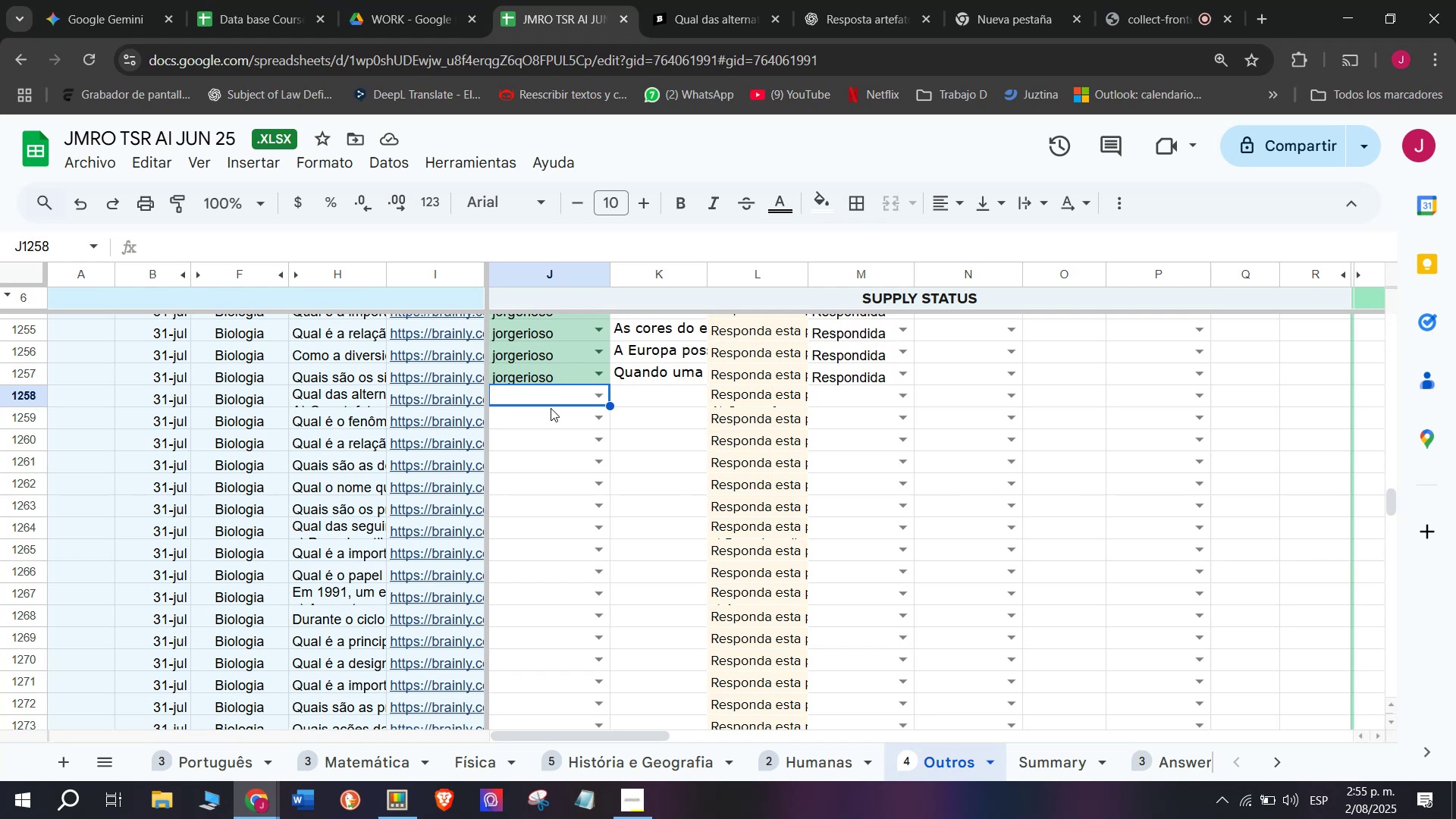 
key(J)
 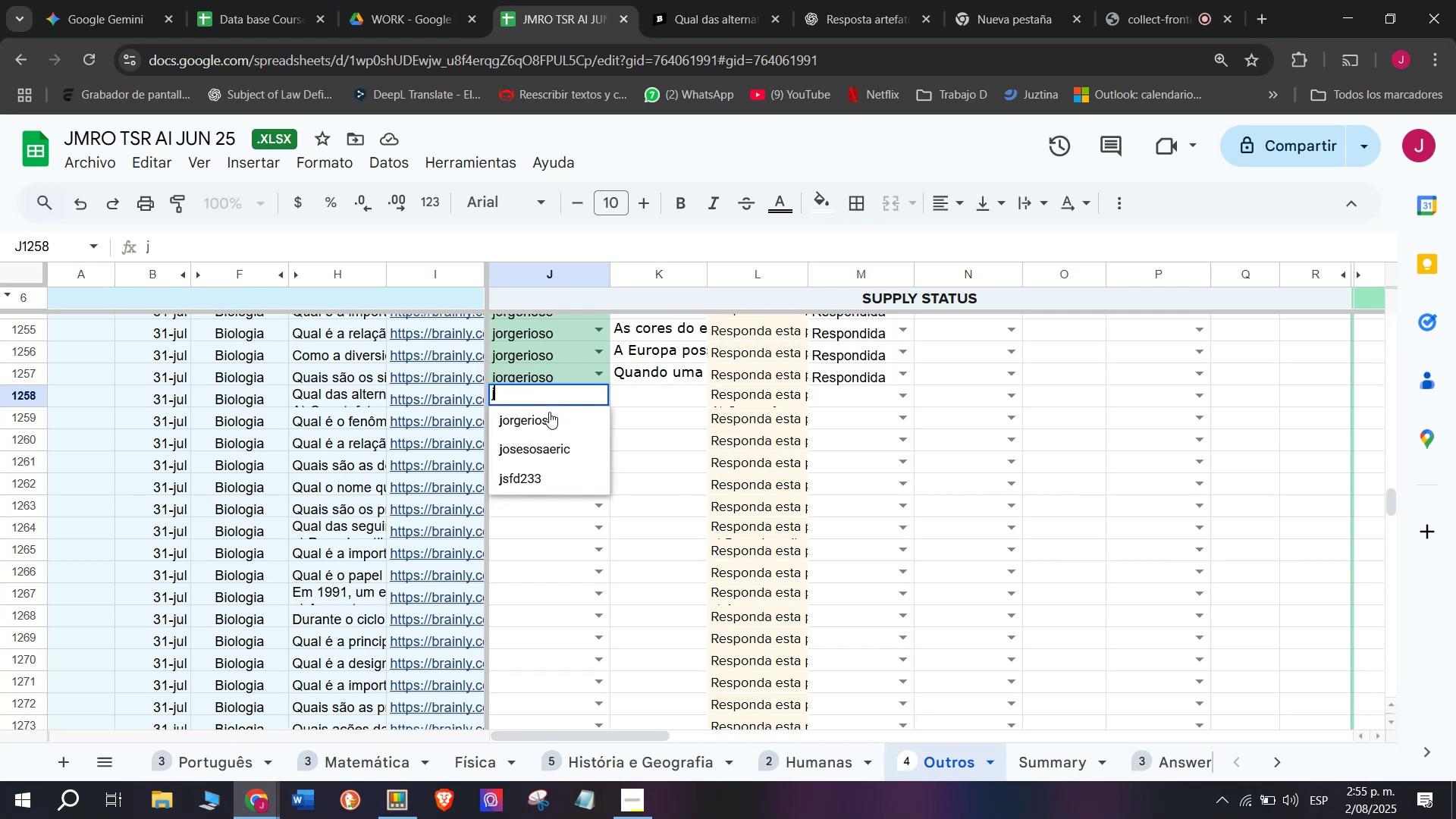 
left_click([549, 412])
 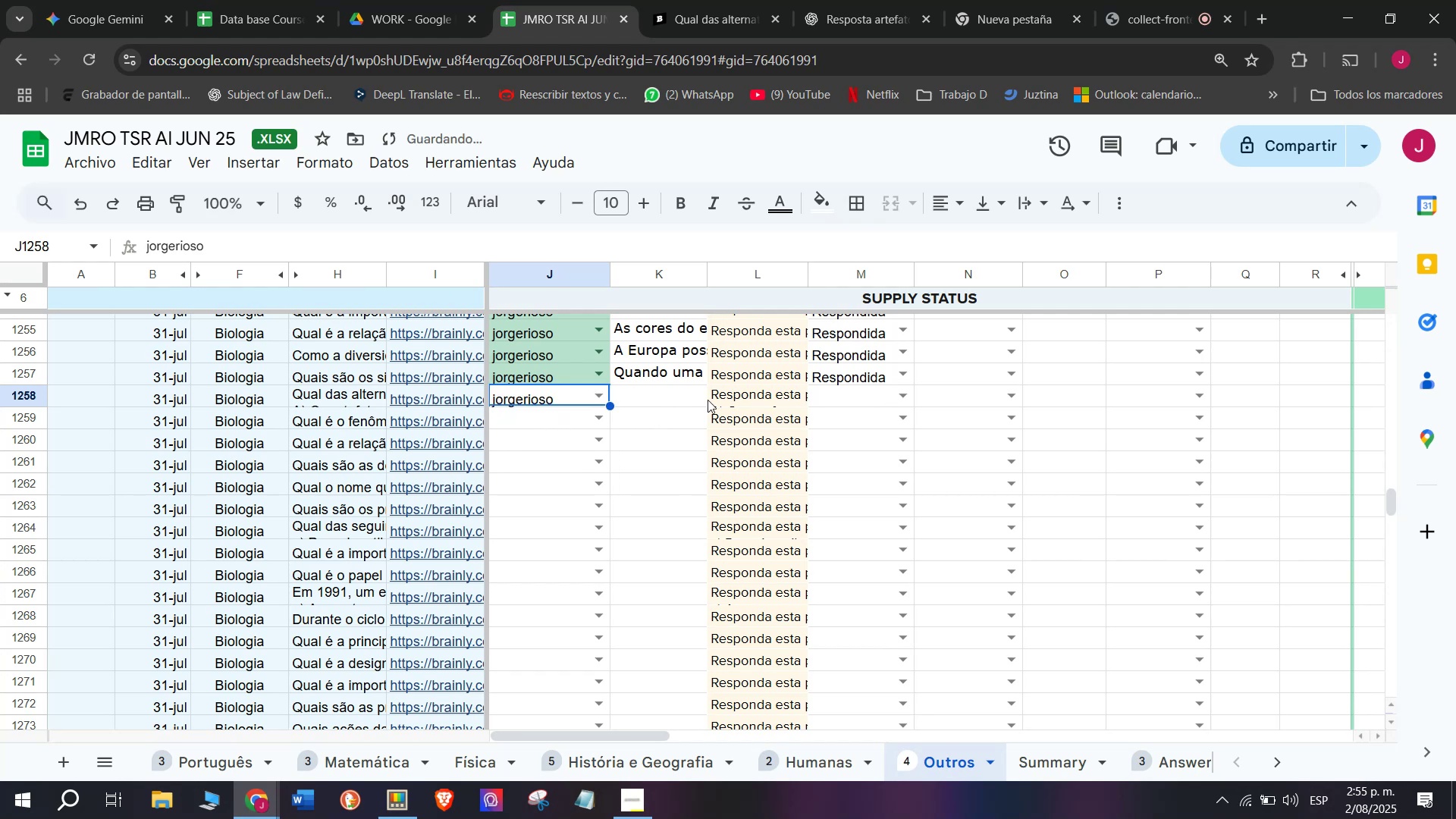 
double_click([698, 399])
 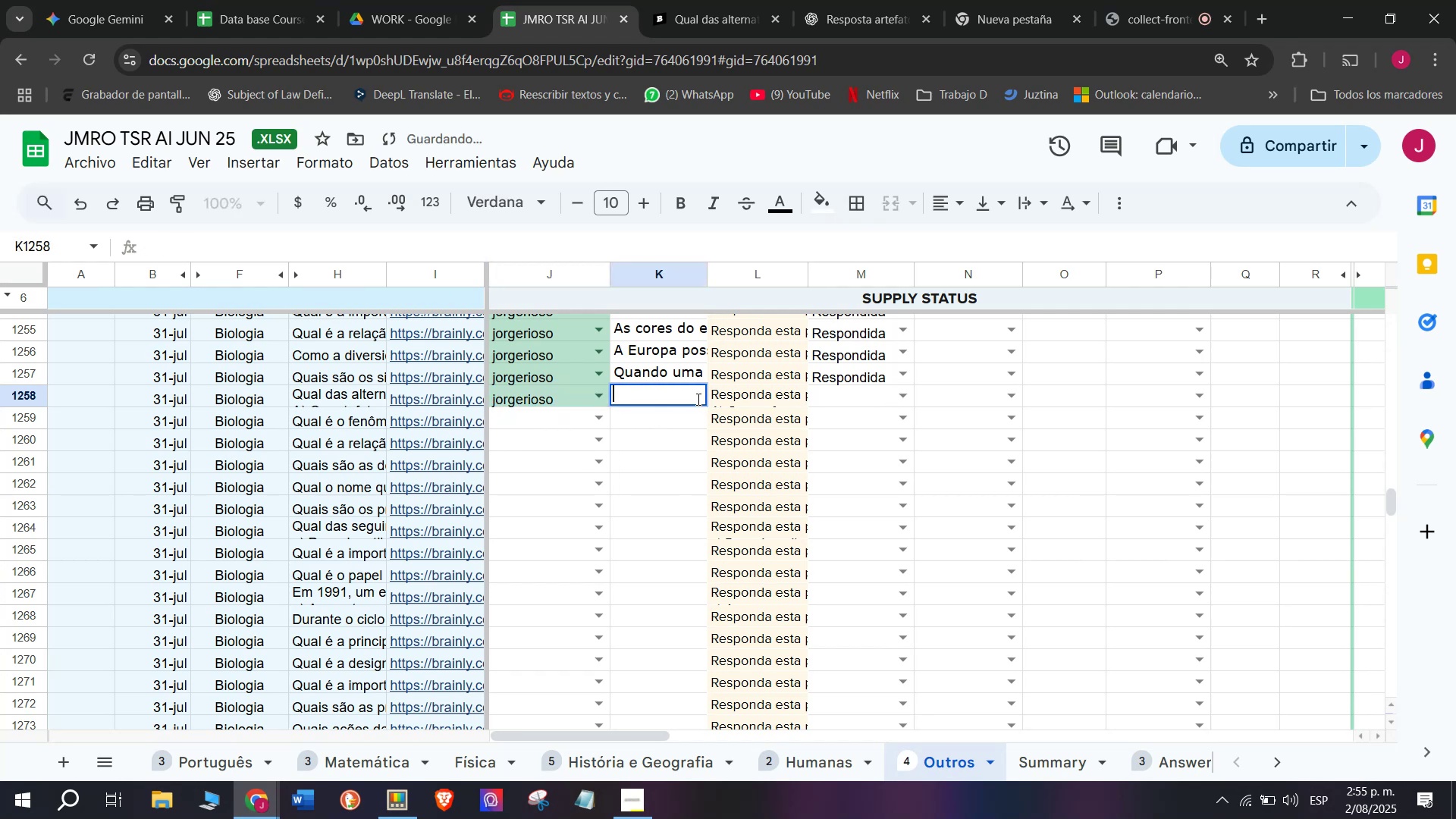 
key(Control+V)
 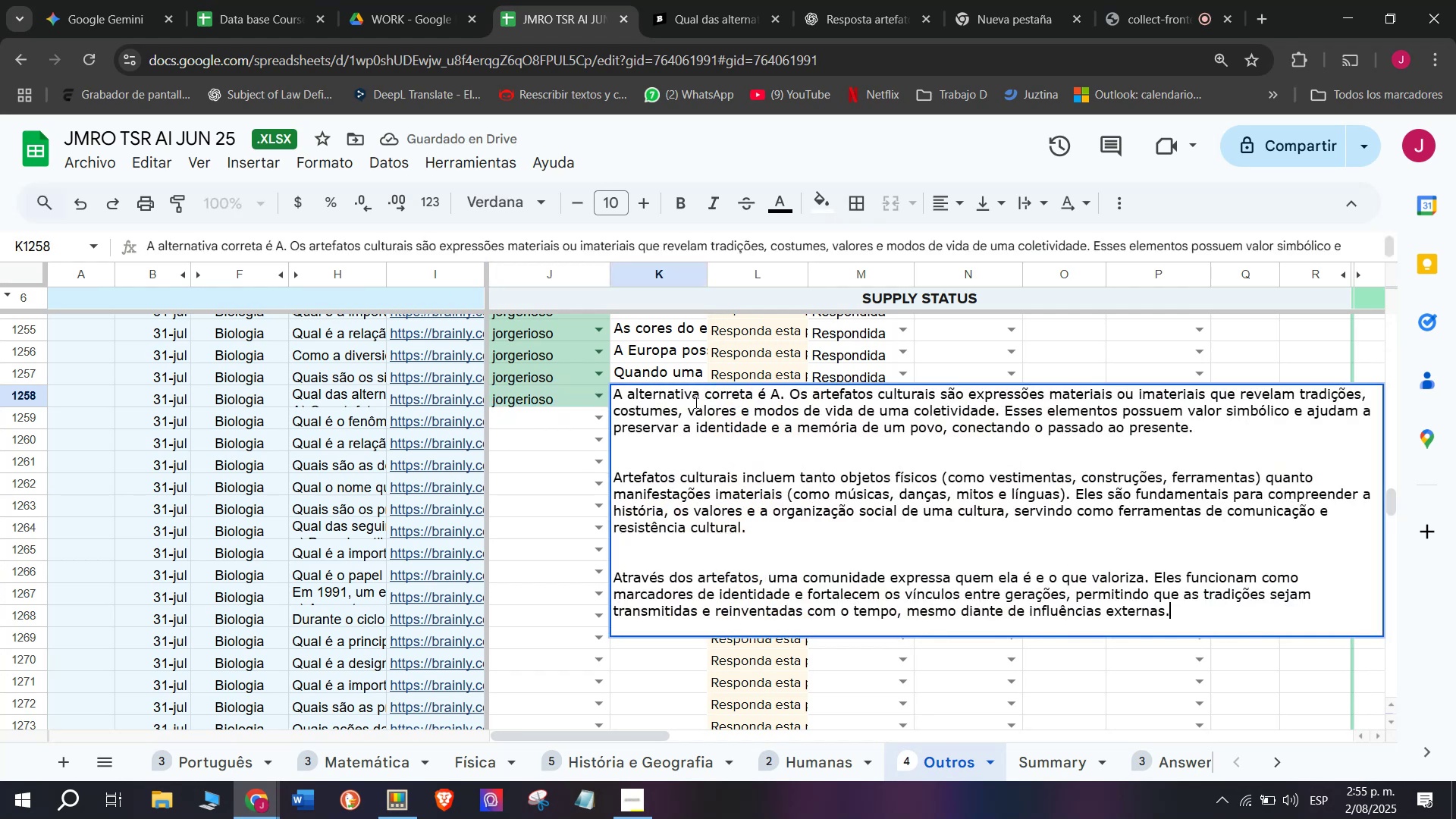 
key(Enter)
 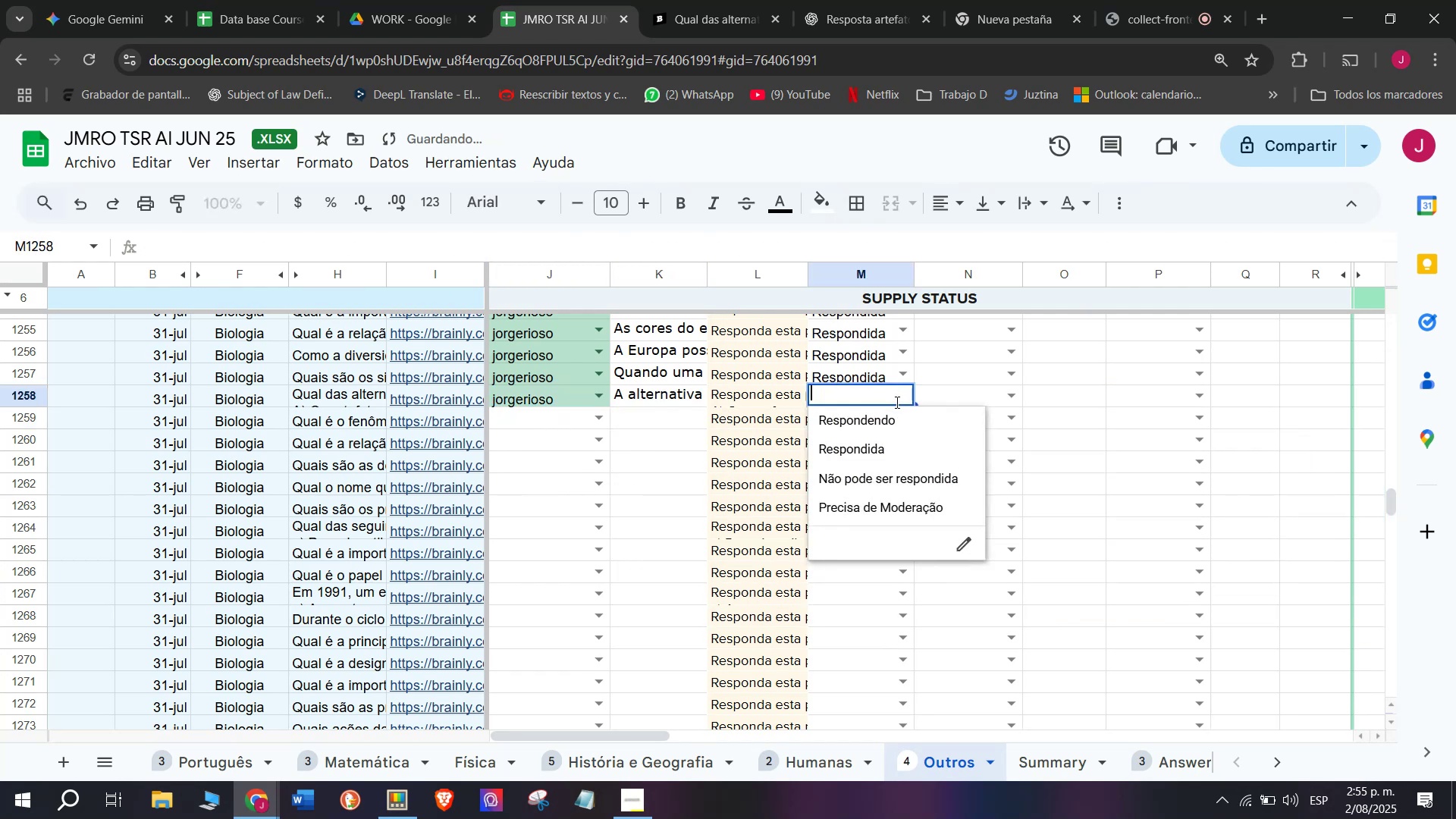 
left_click([880, 438])
 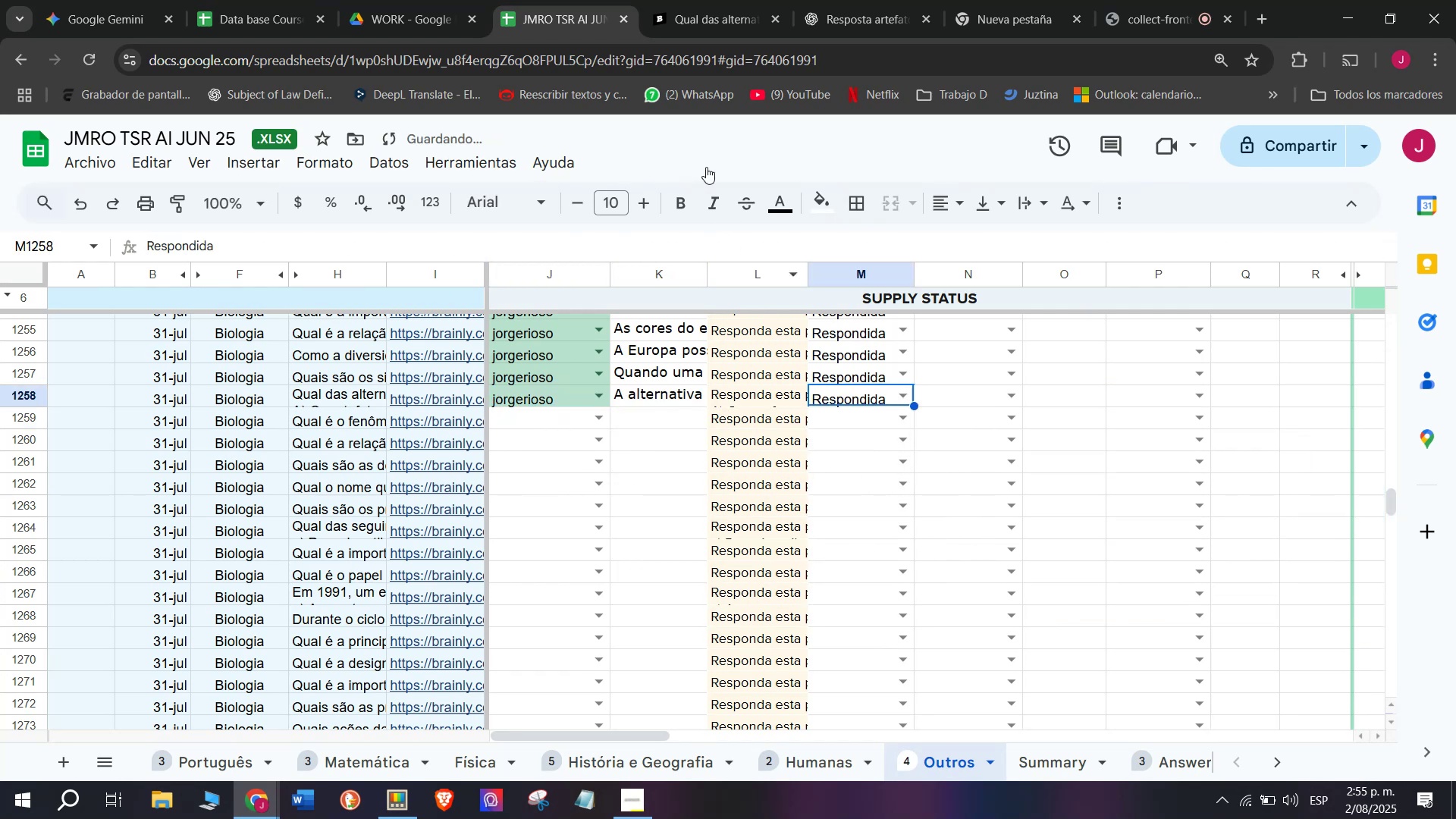 
left_click([703, 0])
 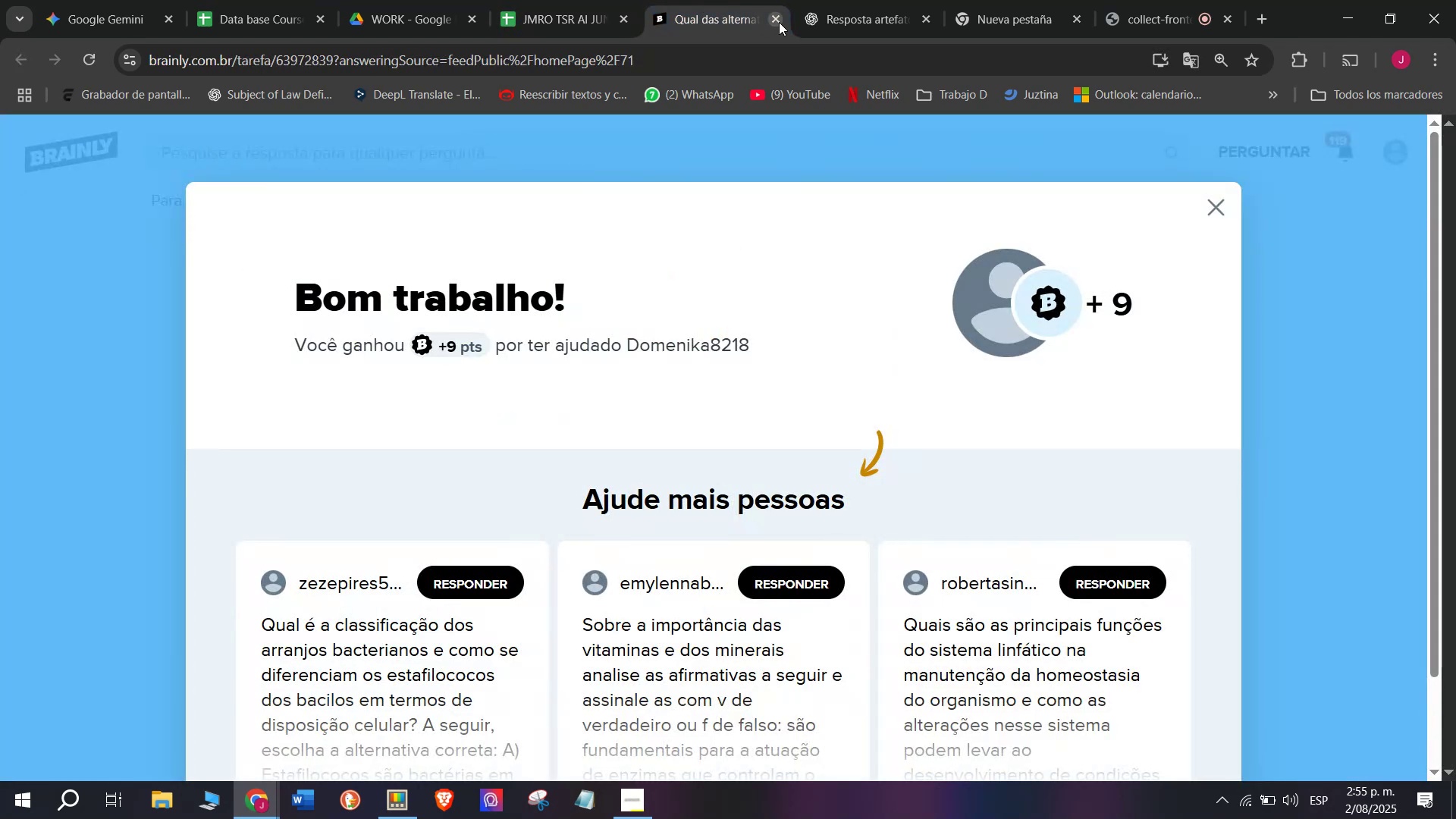 
double_click([556, 0])
 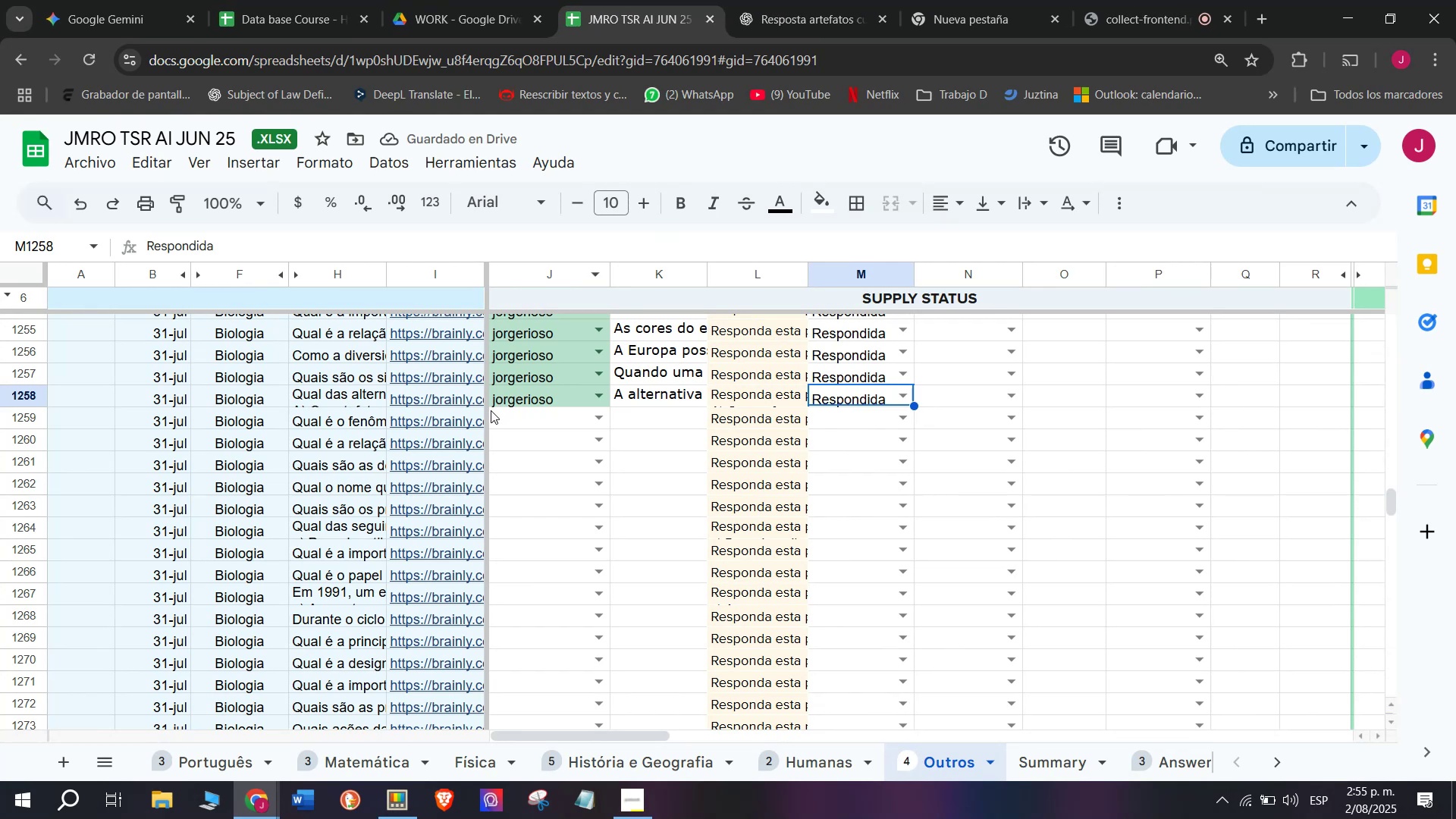 
left_click([472, 419])
 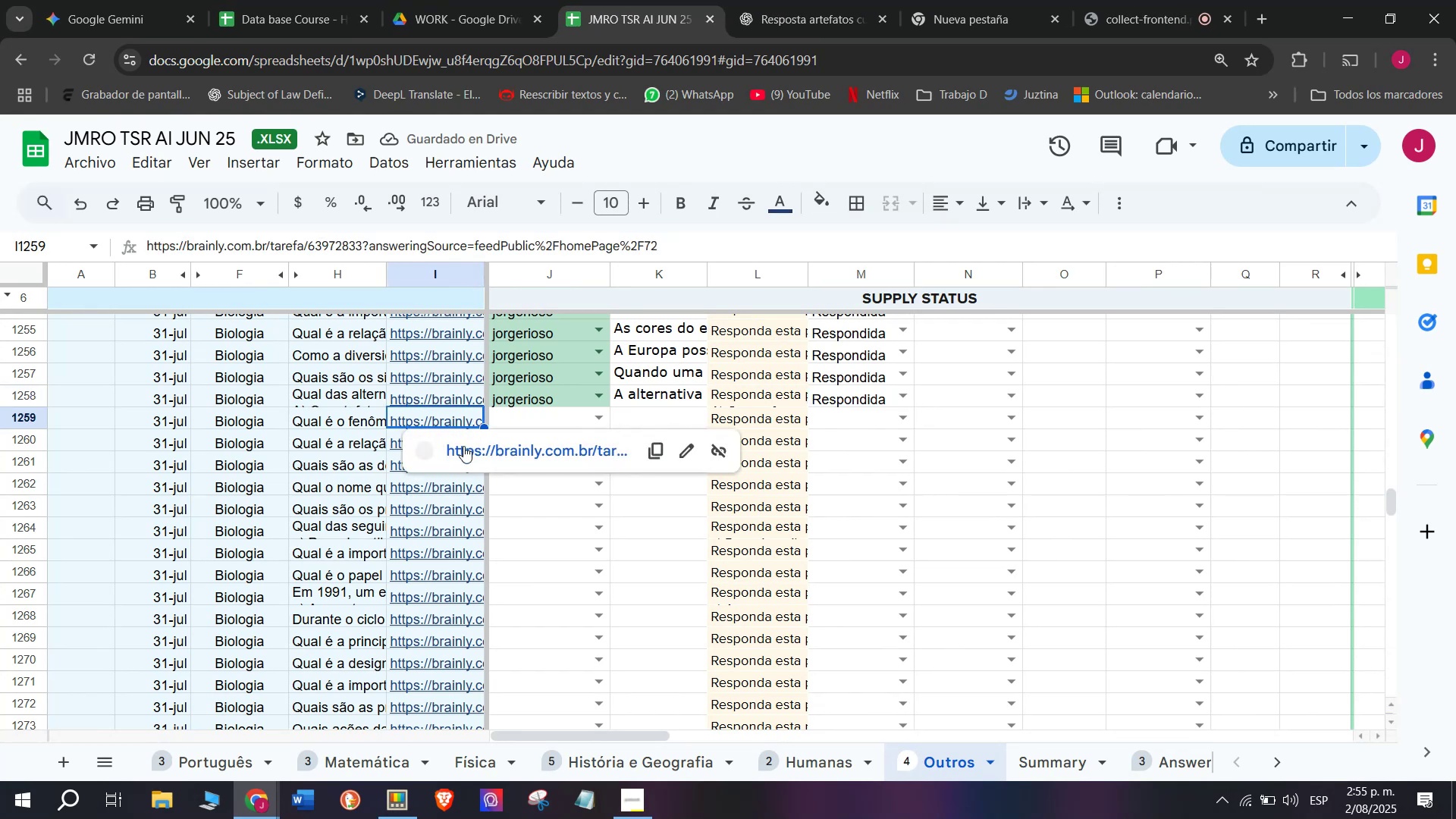 
left_click([463, 446])
 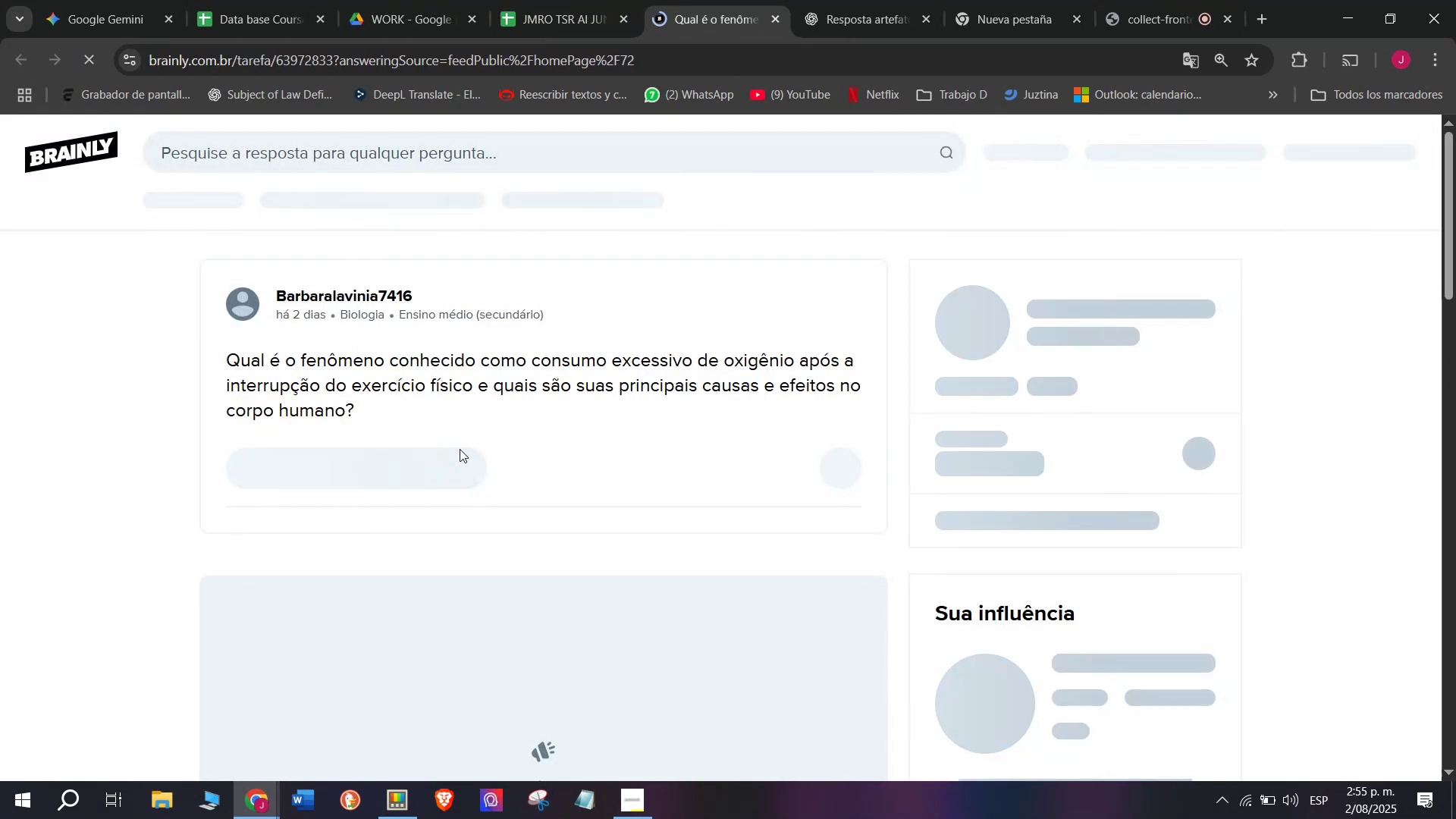 
left_click_drag(start_coordinate=[372, 418], to_coordinate=[204, 350])
 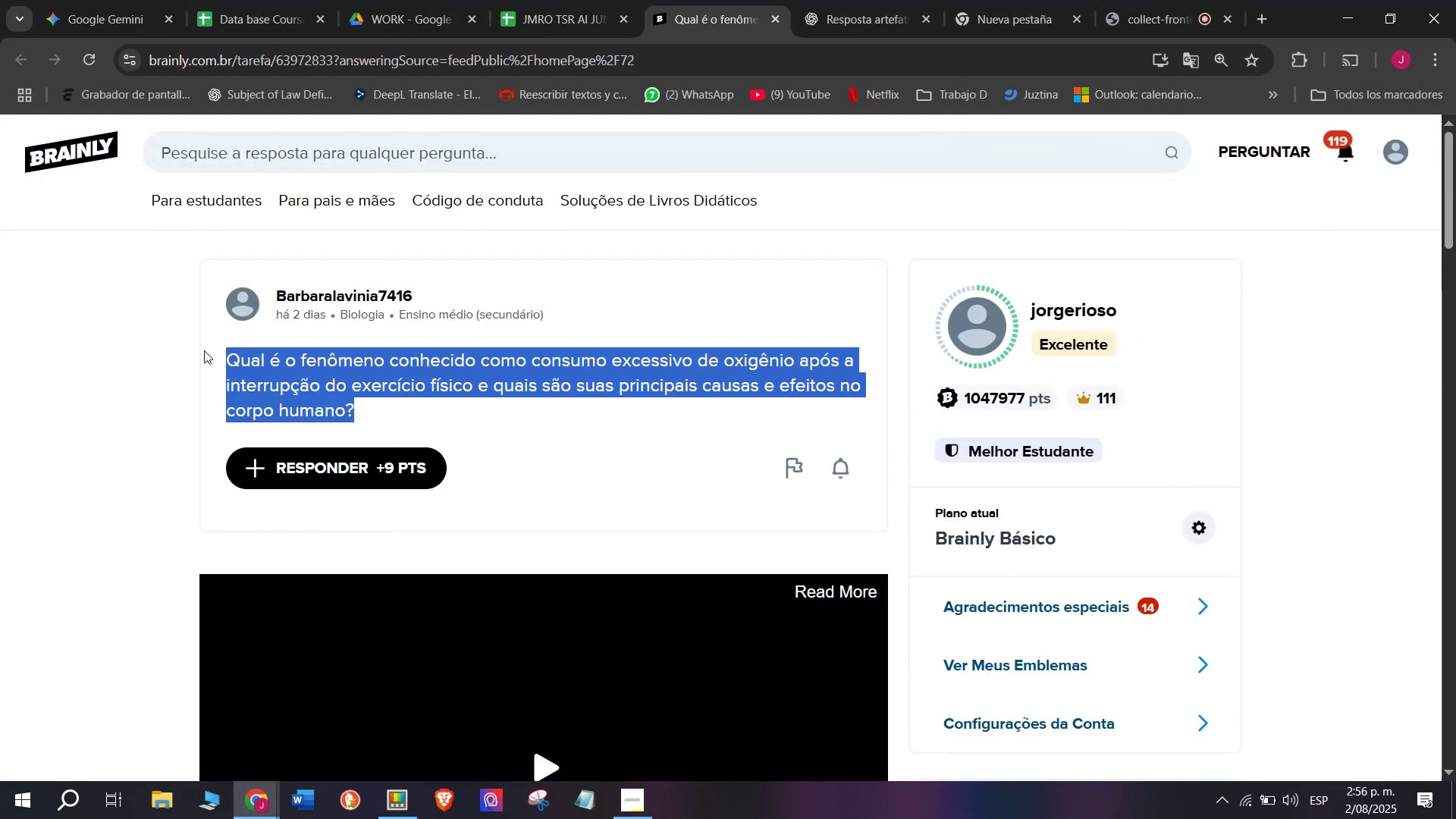 
key(Control+C)
 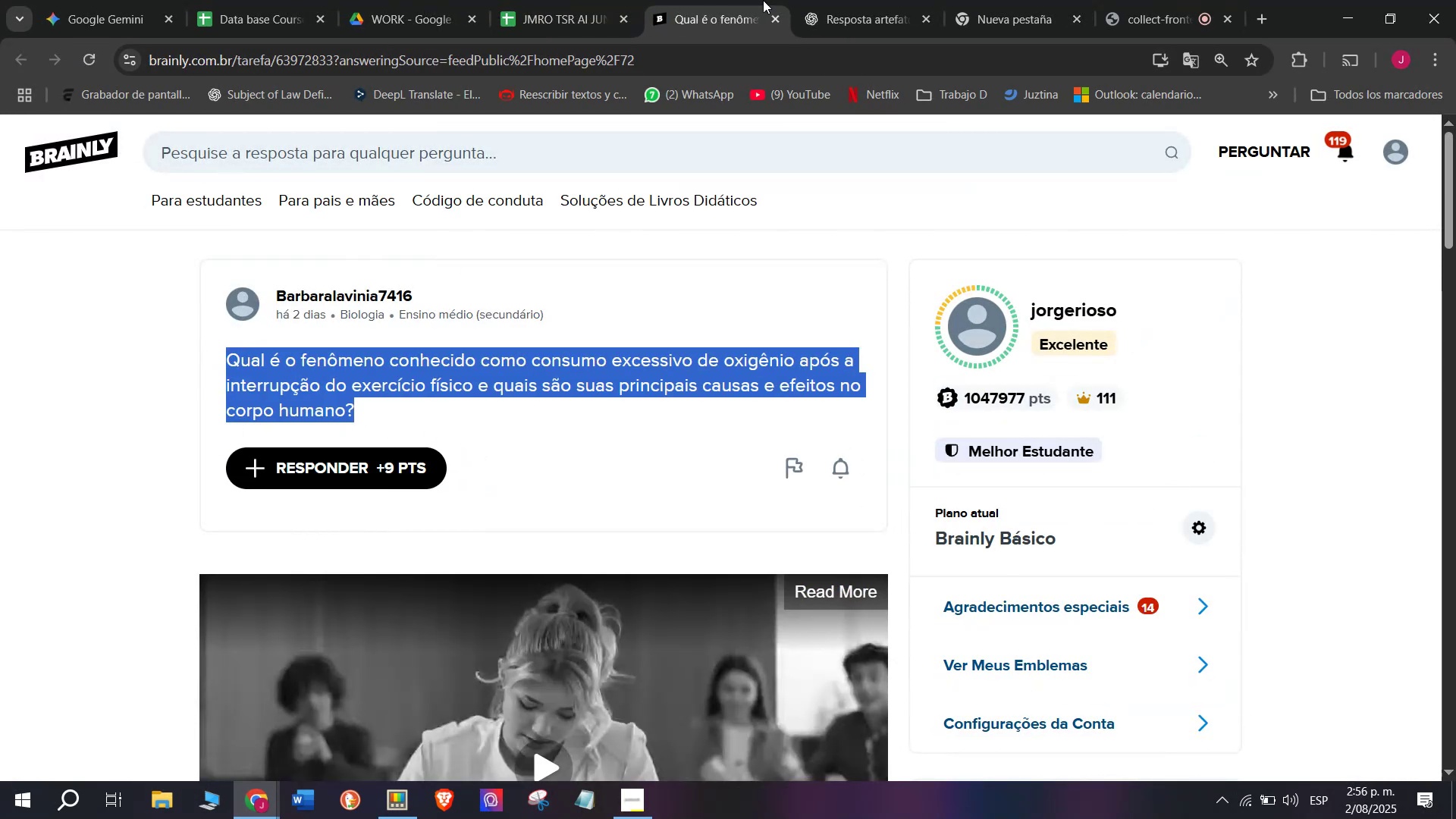 
double_click([846, 0])
 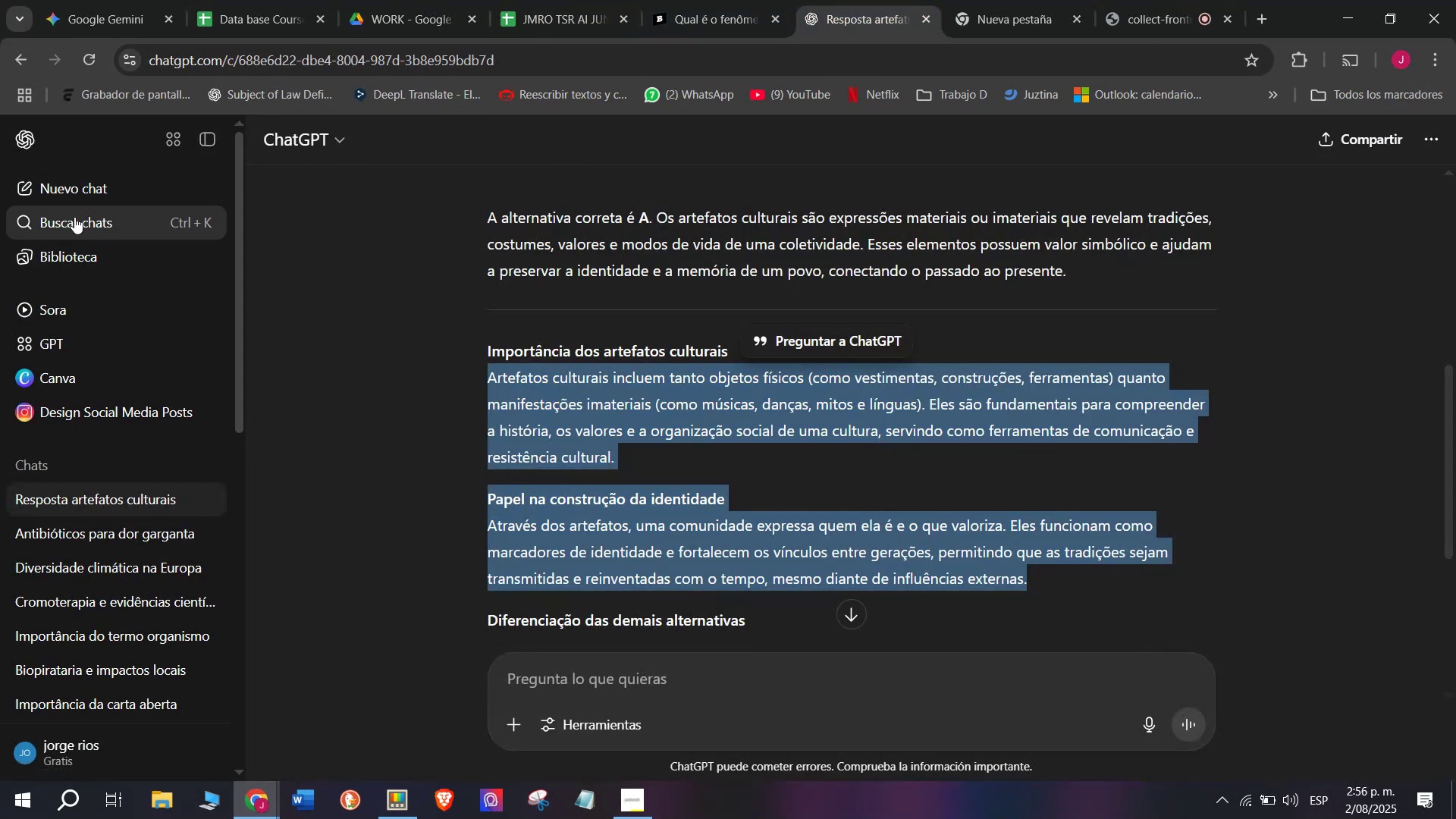 
left_click([85, 192])
 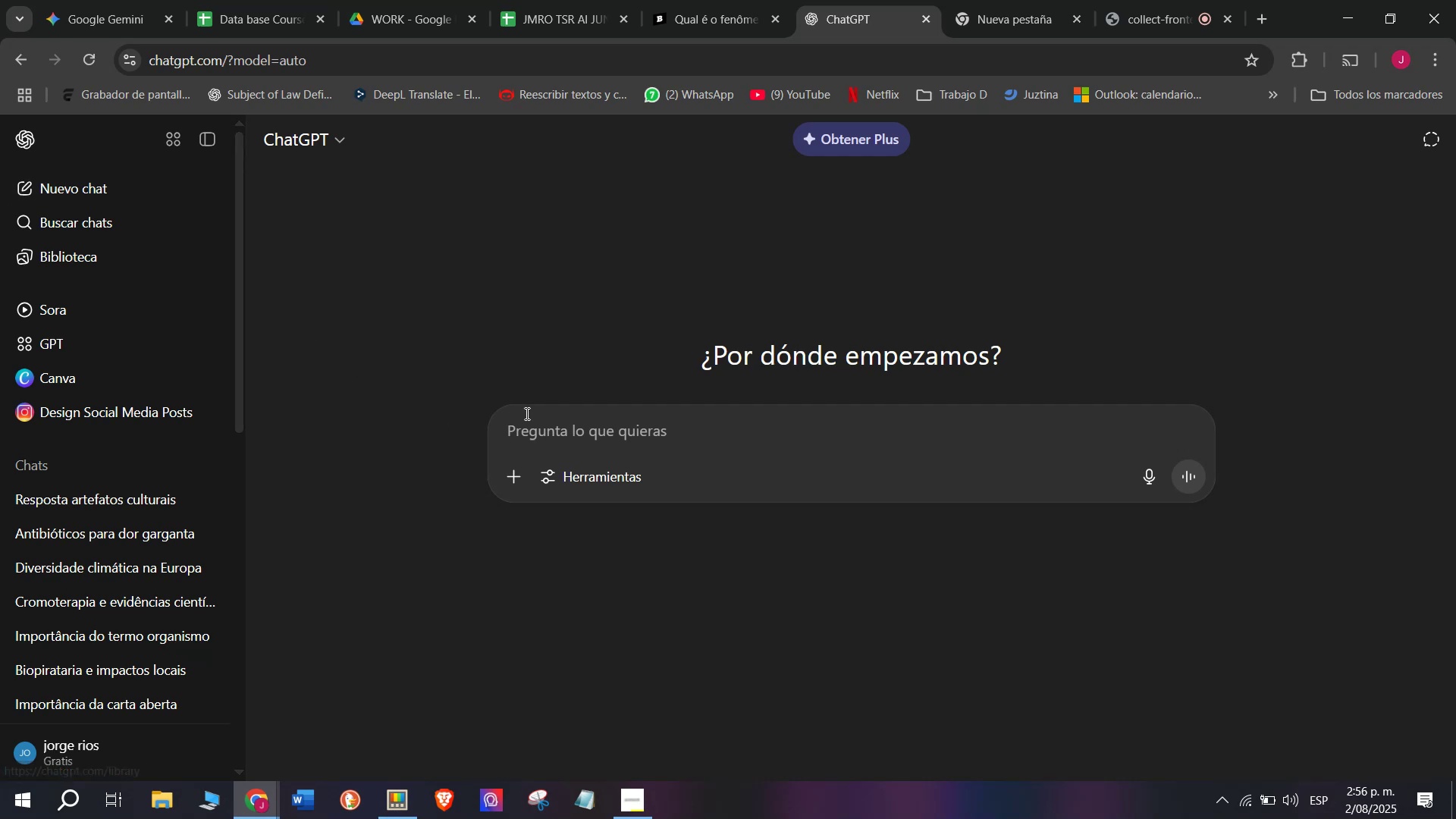 
key(Meta+MetaLeft)
 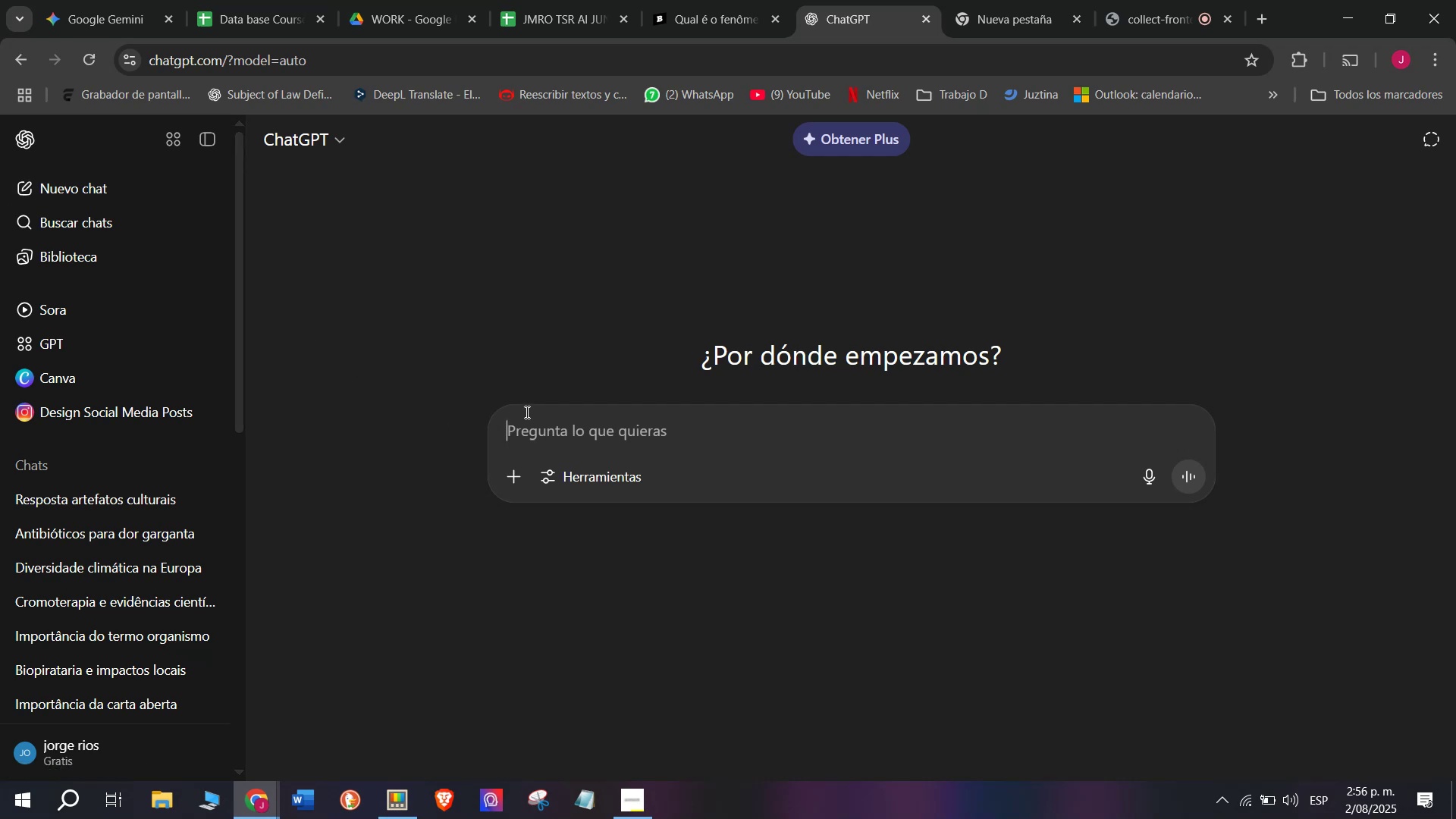 
key(Meta+V)
 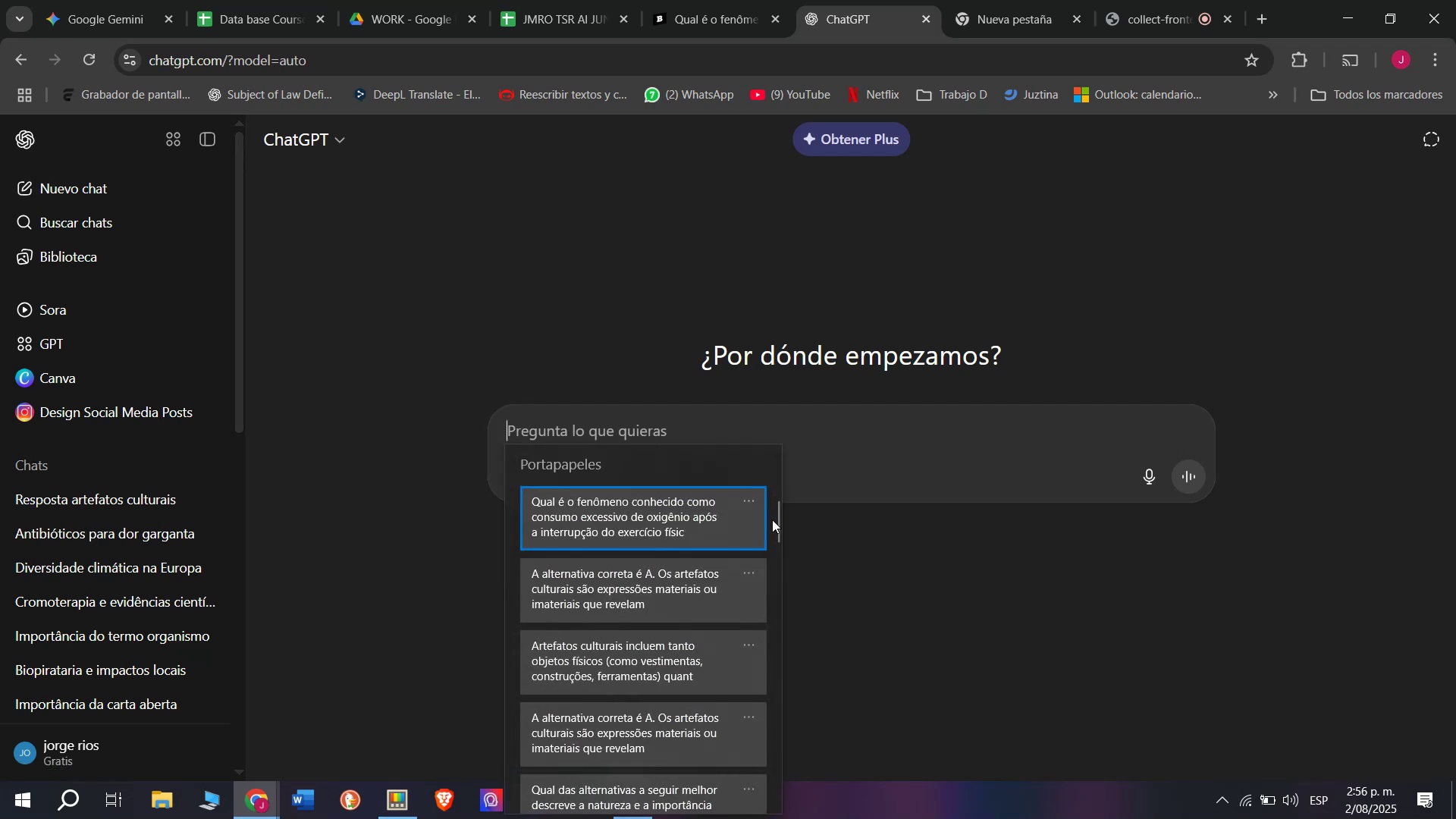 
left_click_drag(start_coordinate=[772, 519], to_coordinate=[750, 818])
 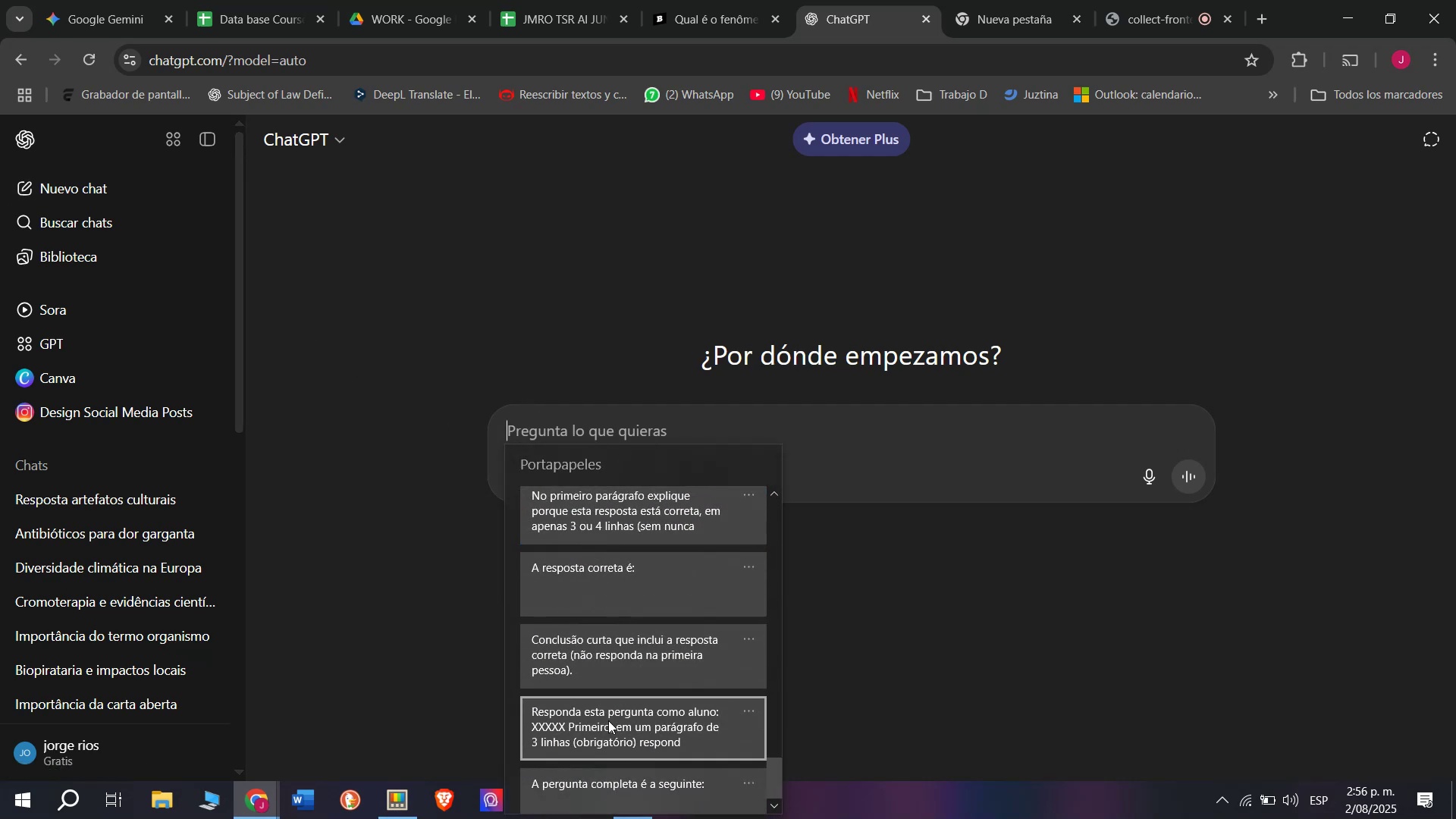 
left_click([608, 720])
 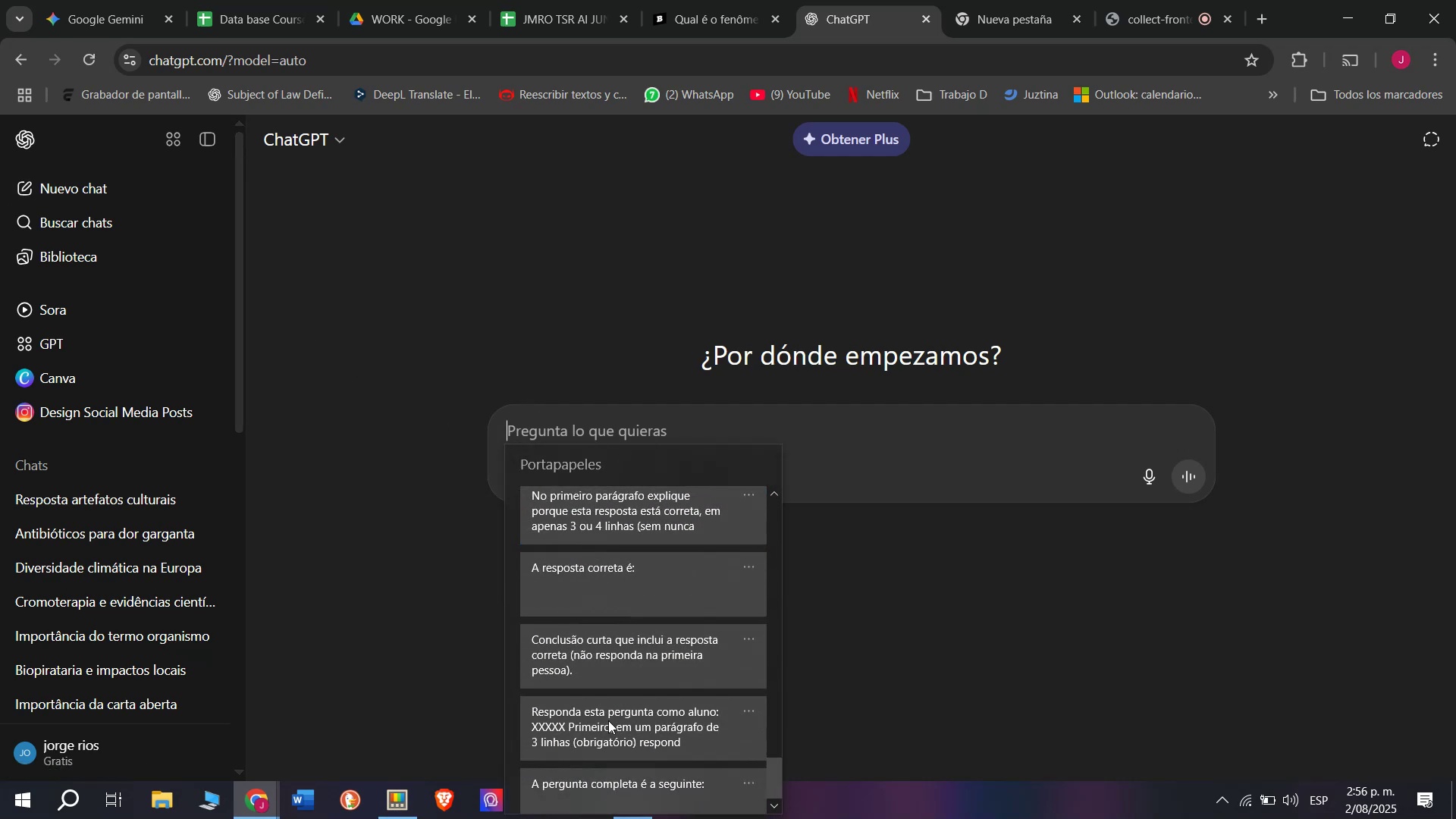 
key(Control+ControlLeft)
 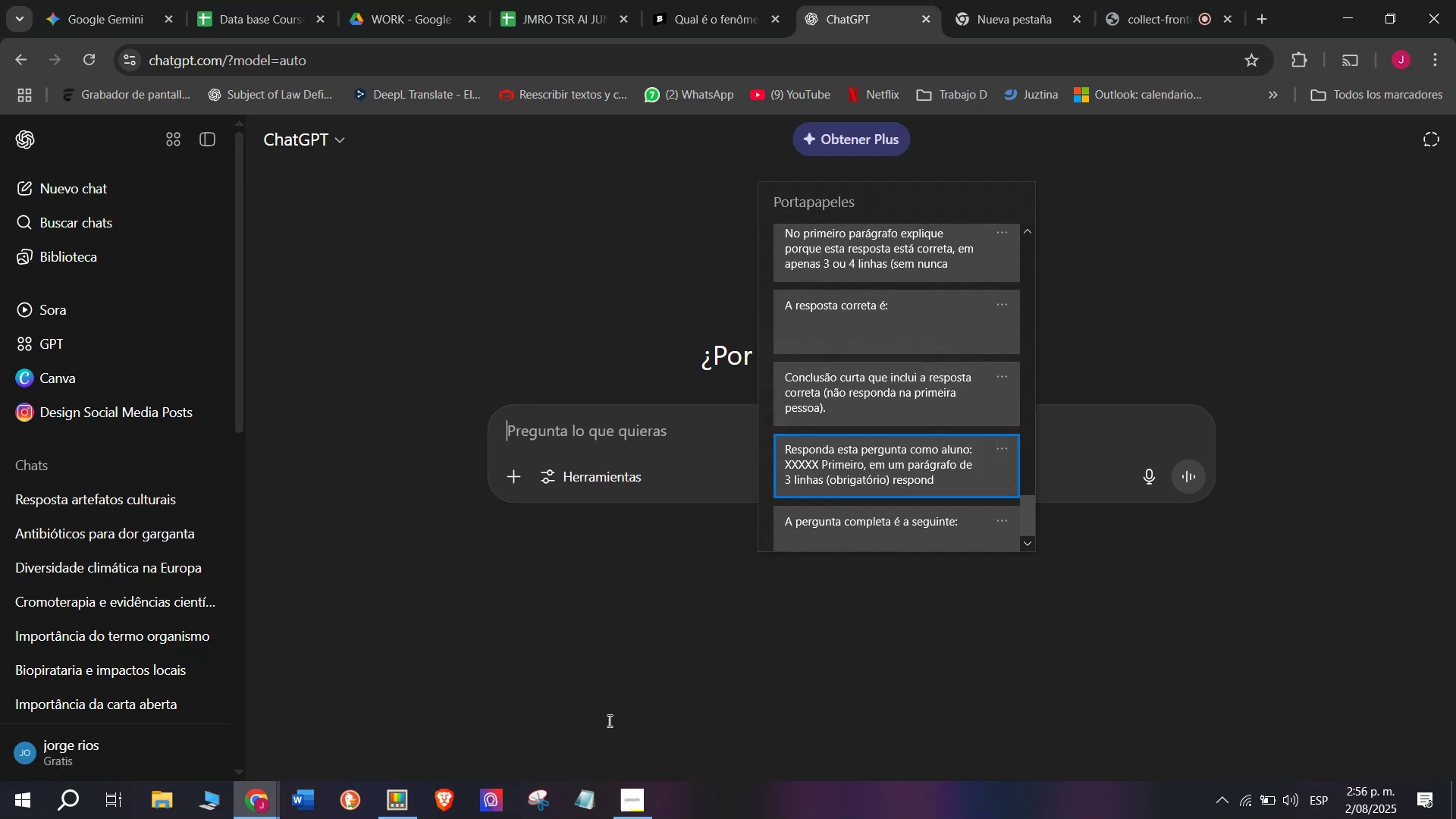 
key(Control+V)
 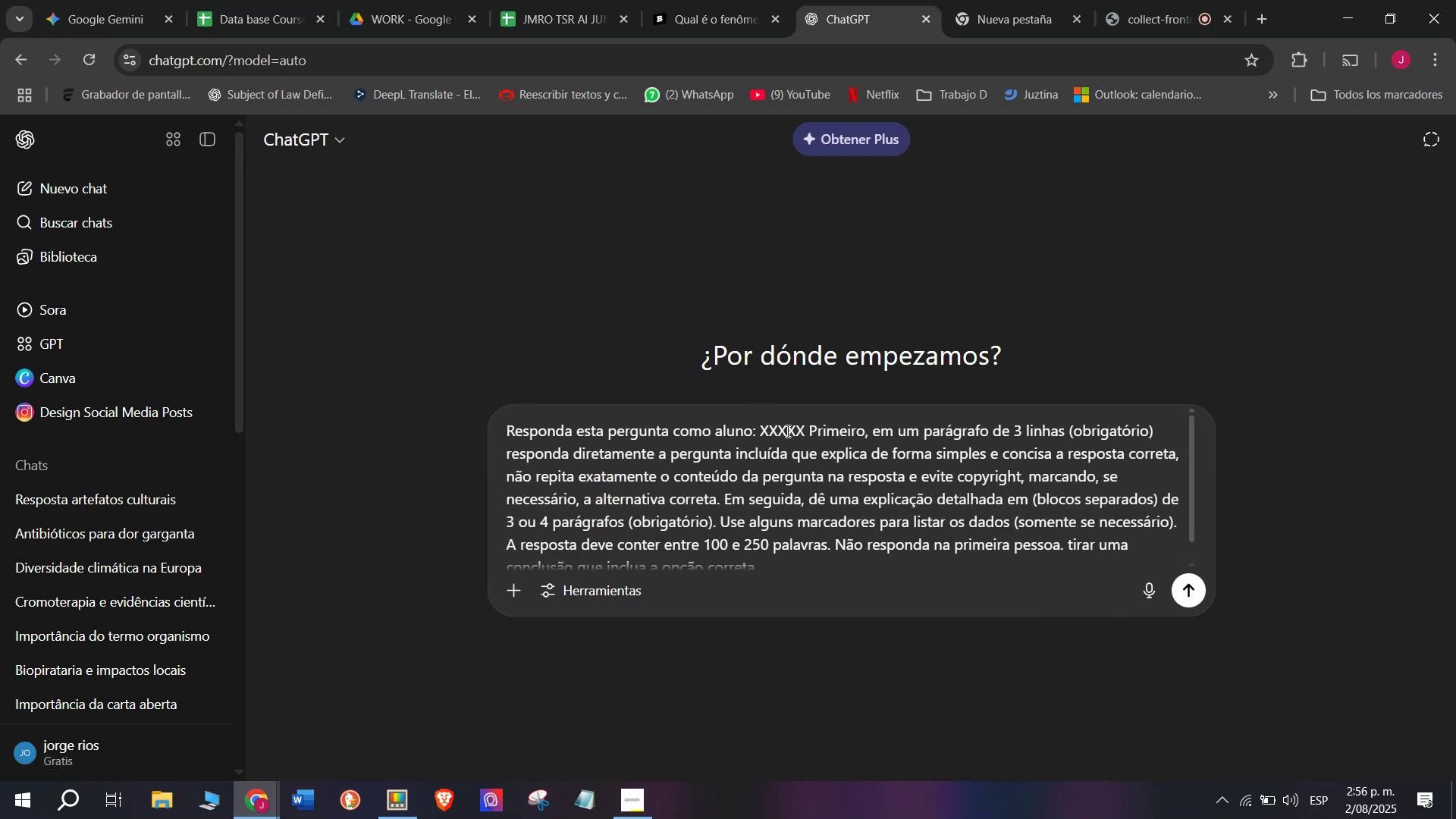 
left_click_drag(start_coordinate=[804, 432], to_coordinate=[761, 435])
 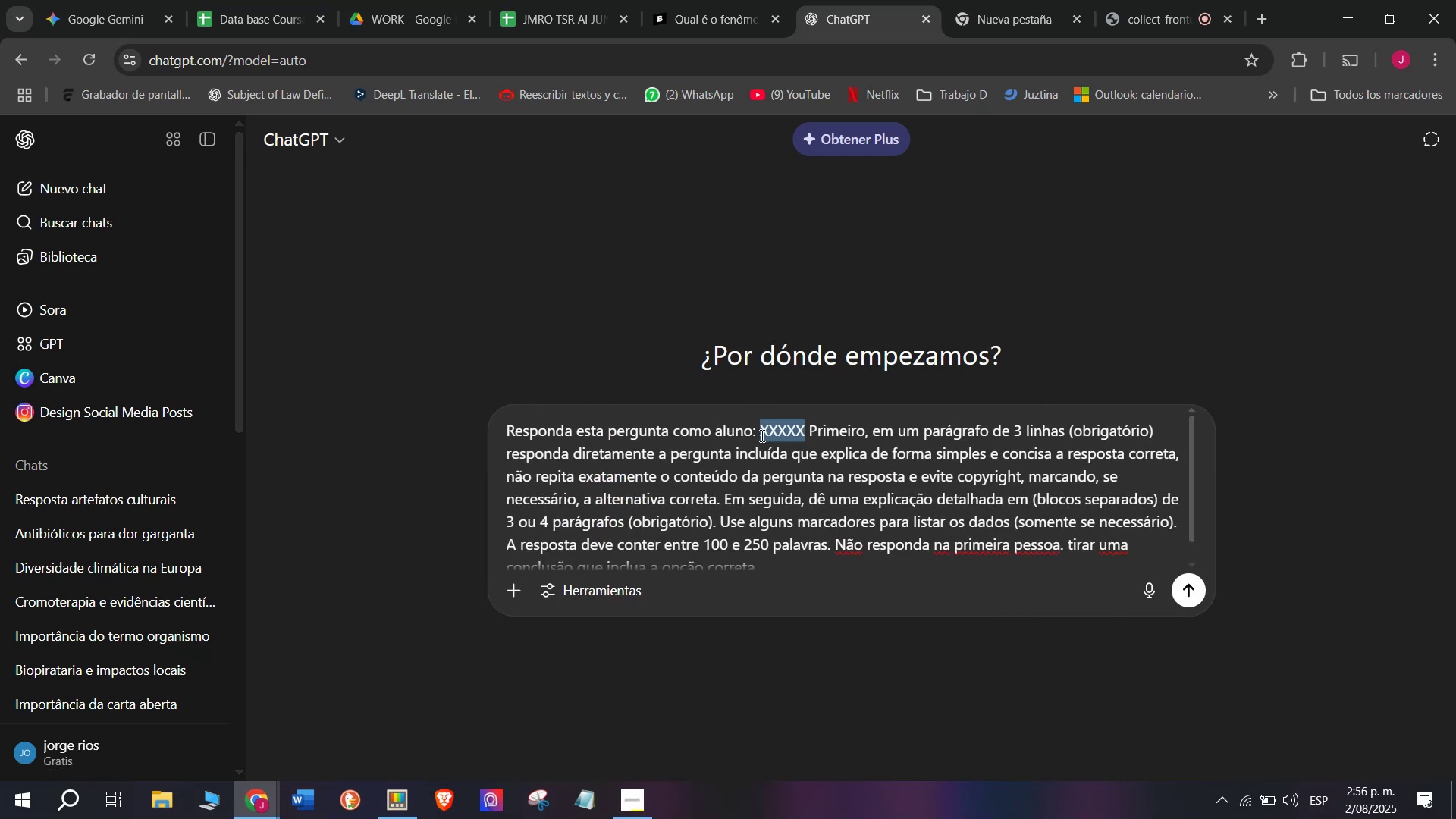 
key(Meta+V)
 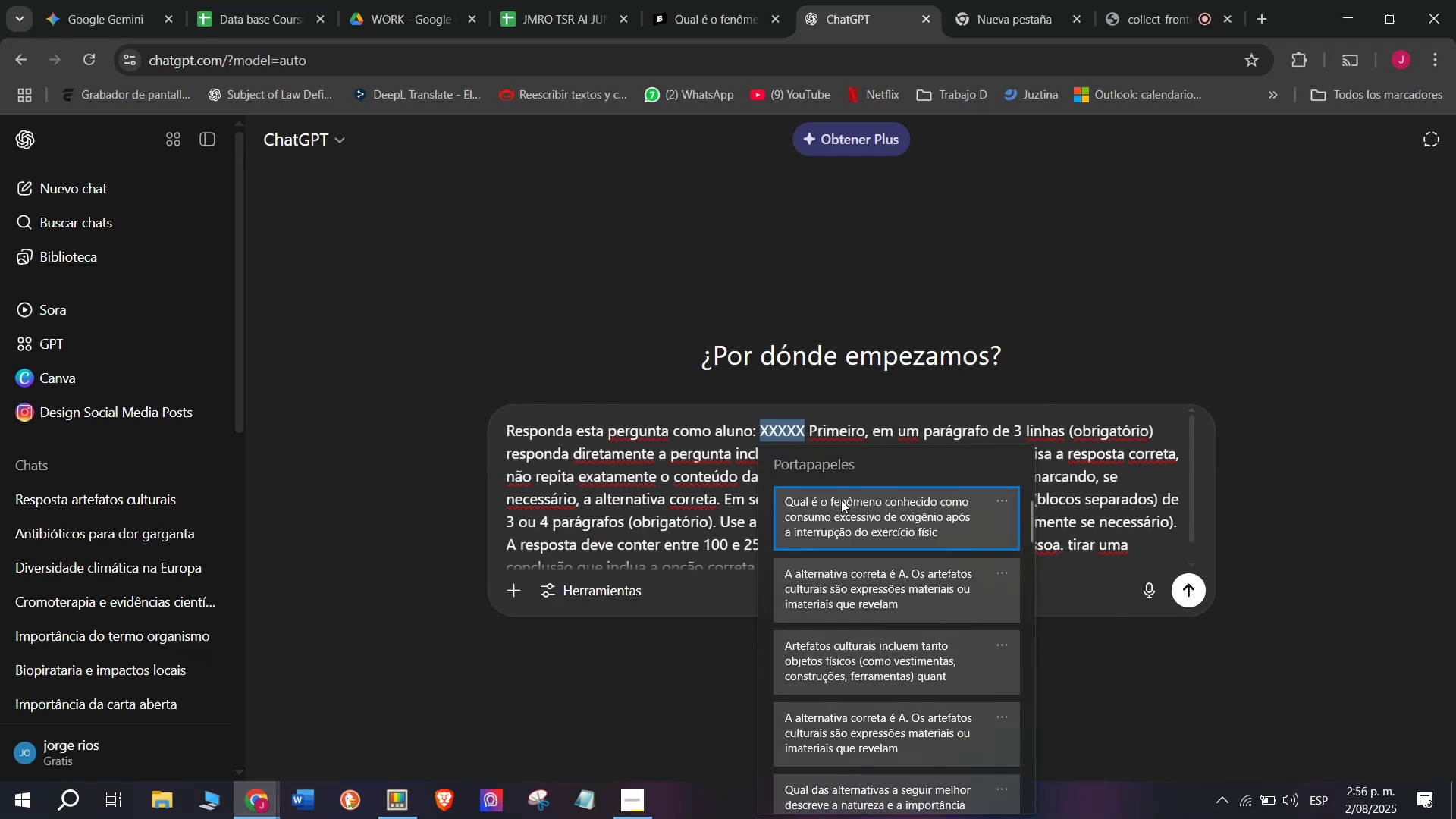 
left_click([841, 502])
 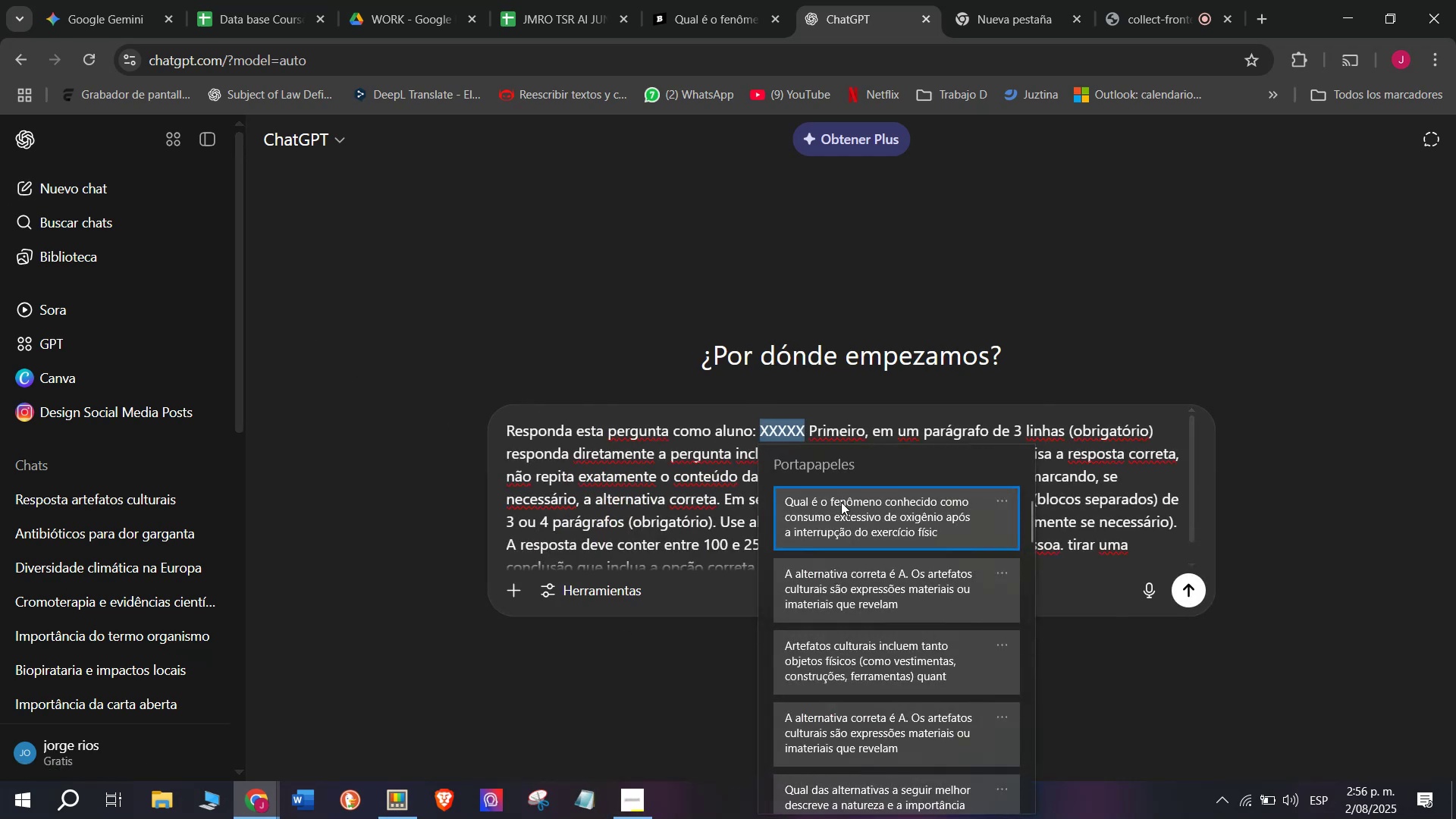 
key(Control+ControlLeft)
 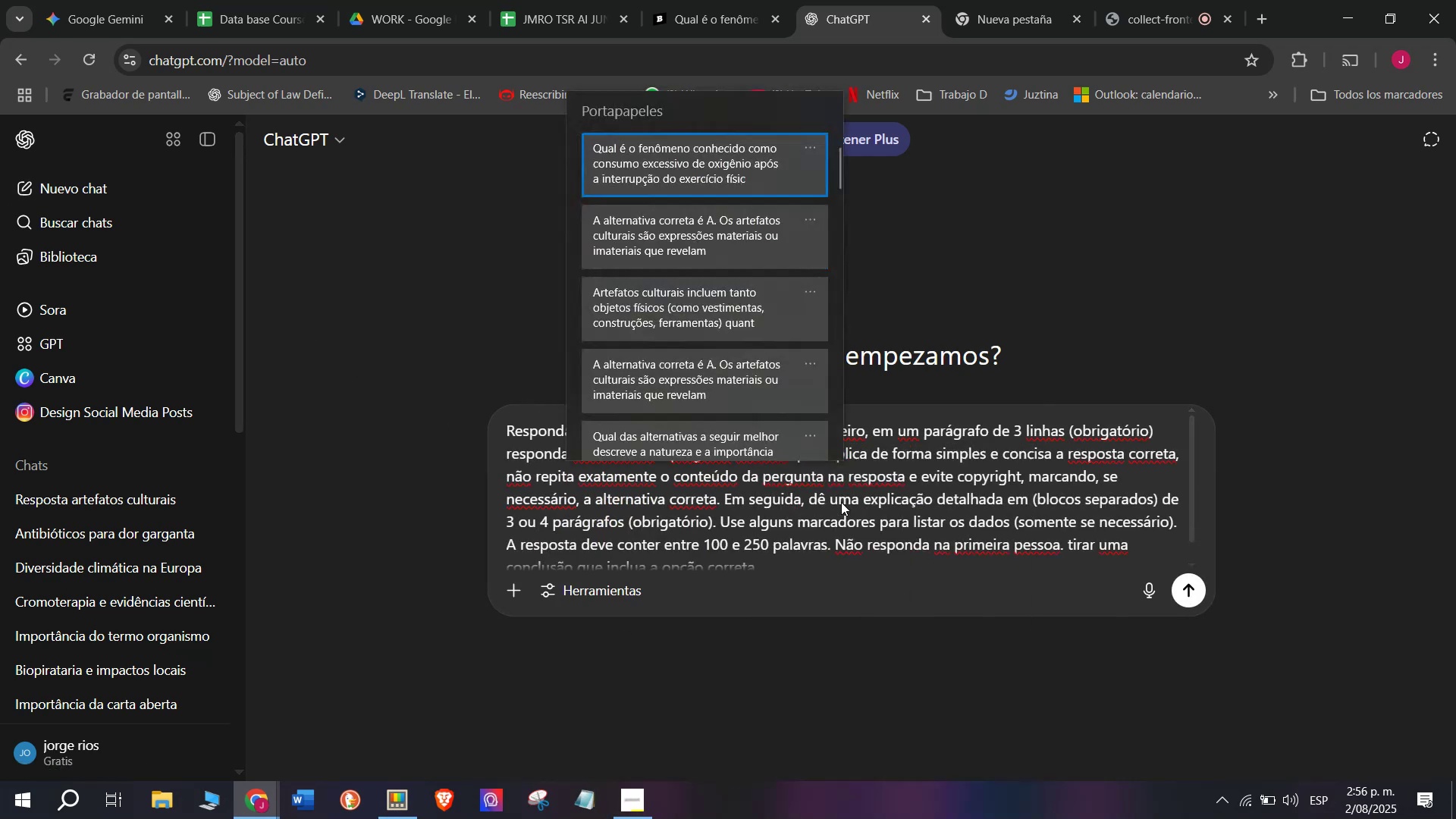 
key(Control+V)
 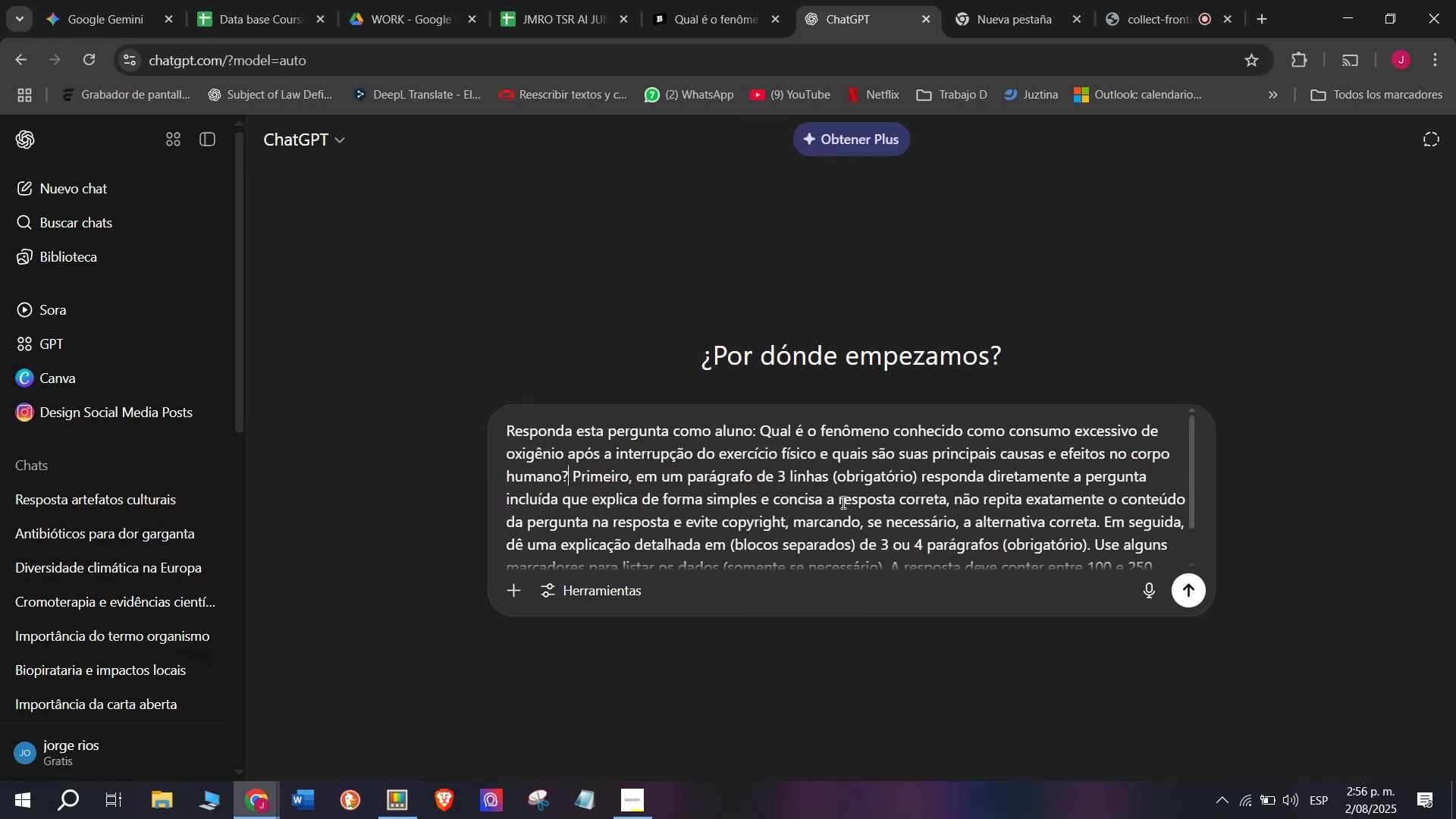 
key(Enter)
 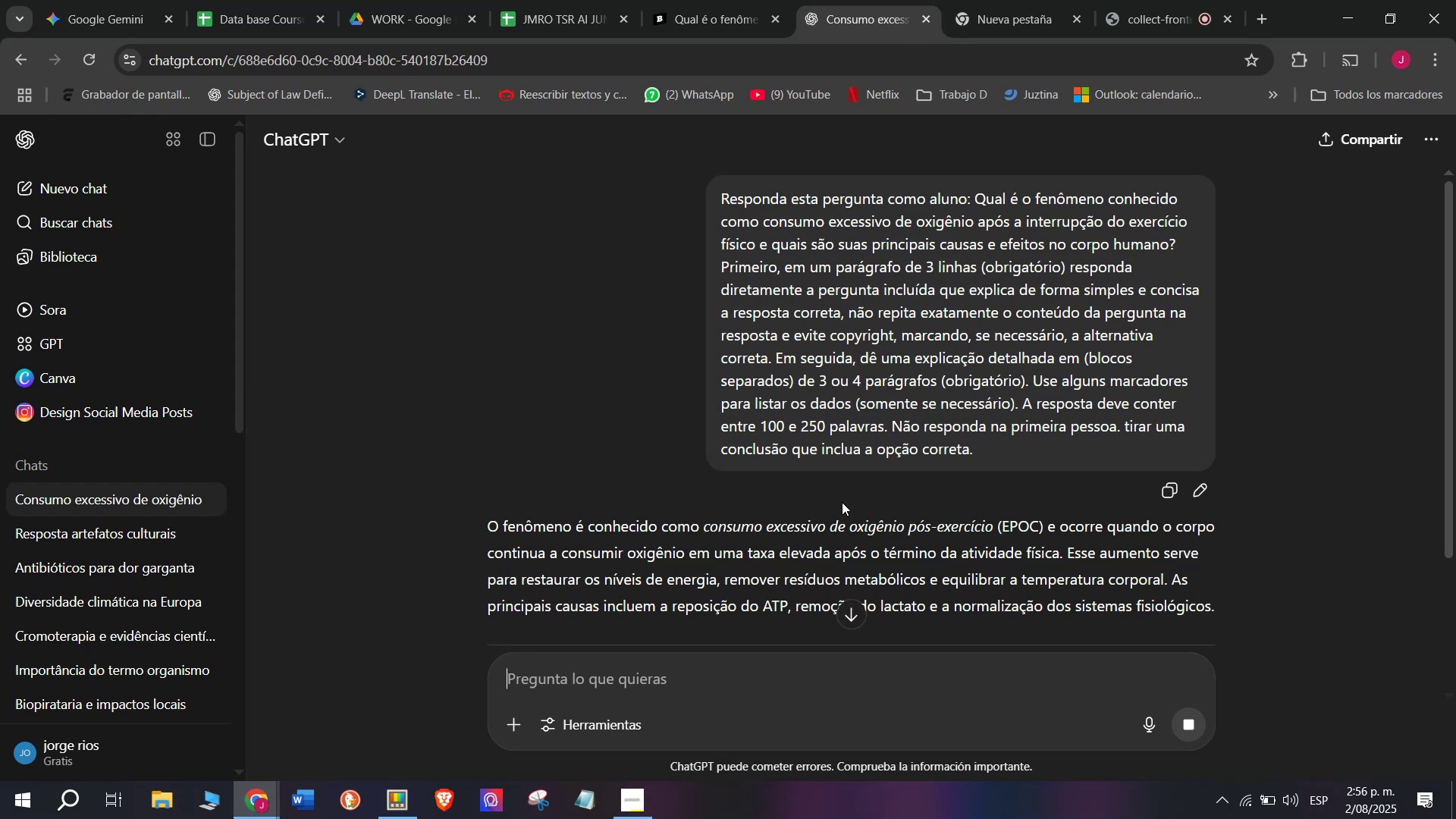 
wait(8.5)
 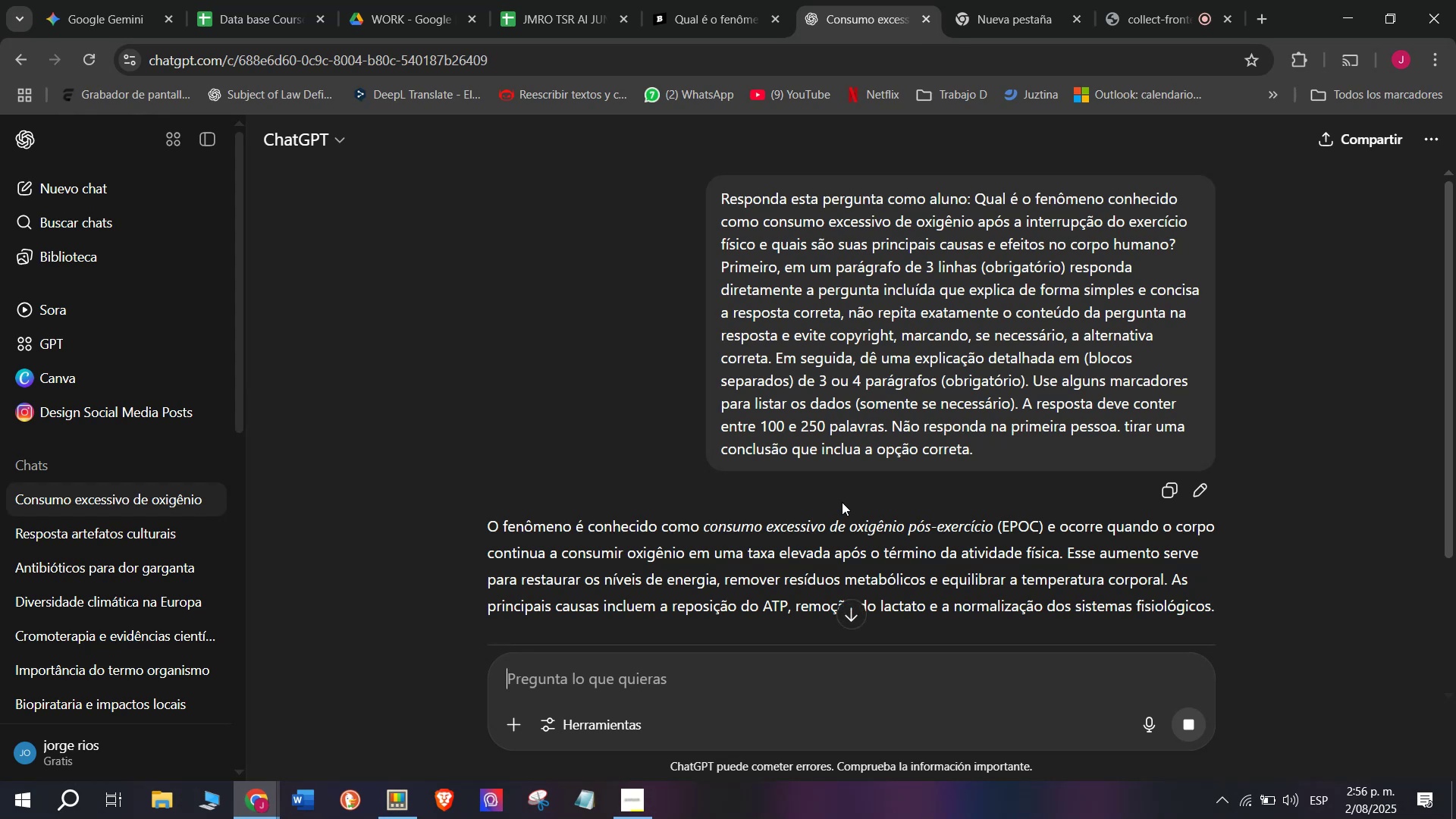 
left_click_drag(start_coordinate=[1169, 588], to_coordinate=[1166, 582])
 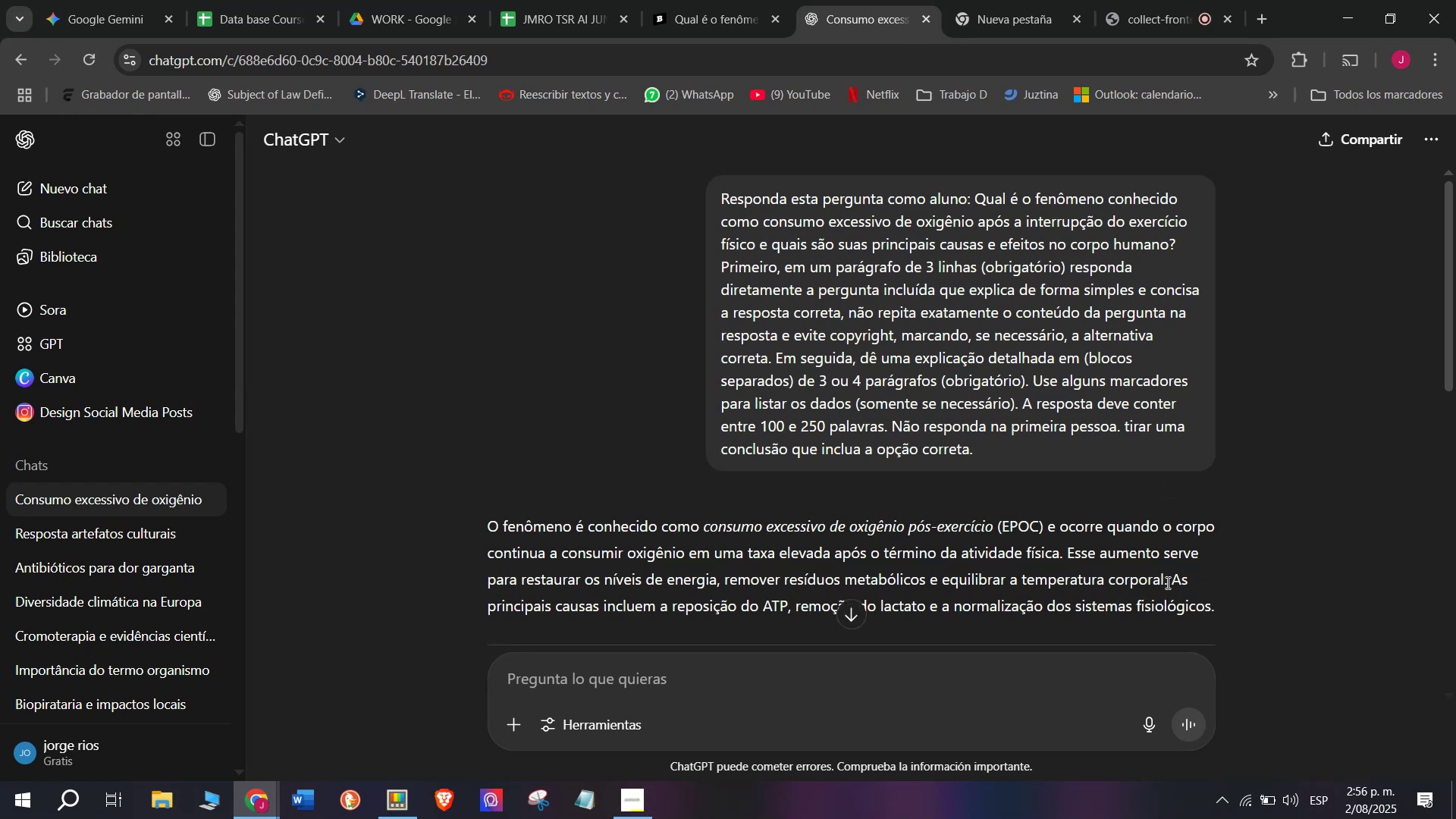 
left_click_drag(start_coordinate=[1168, 582], to_coordinate=[486, 513])
 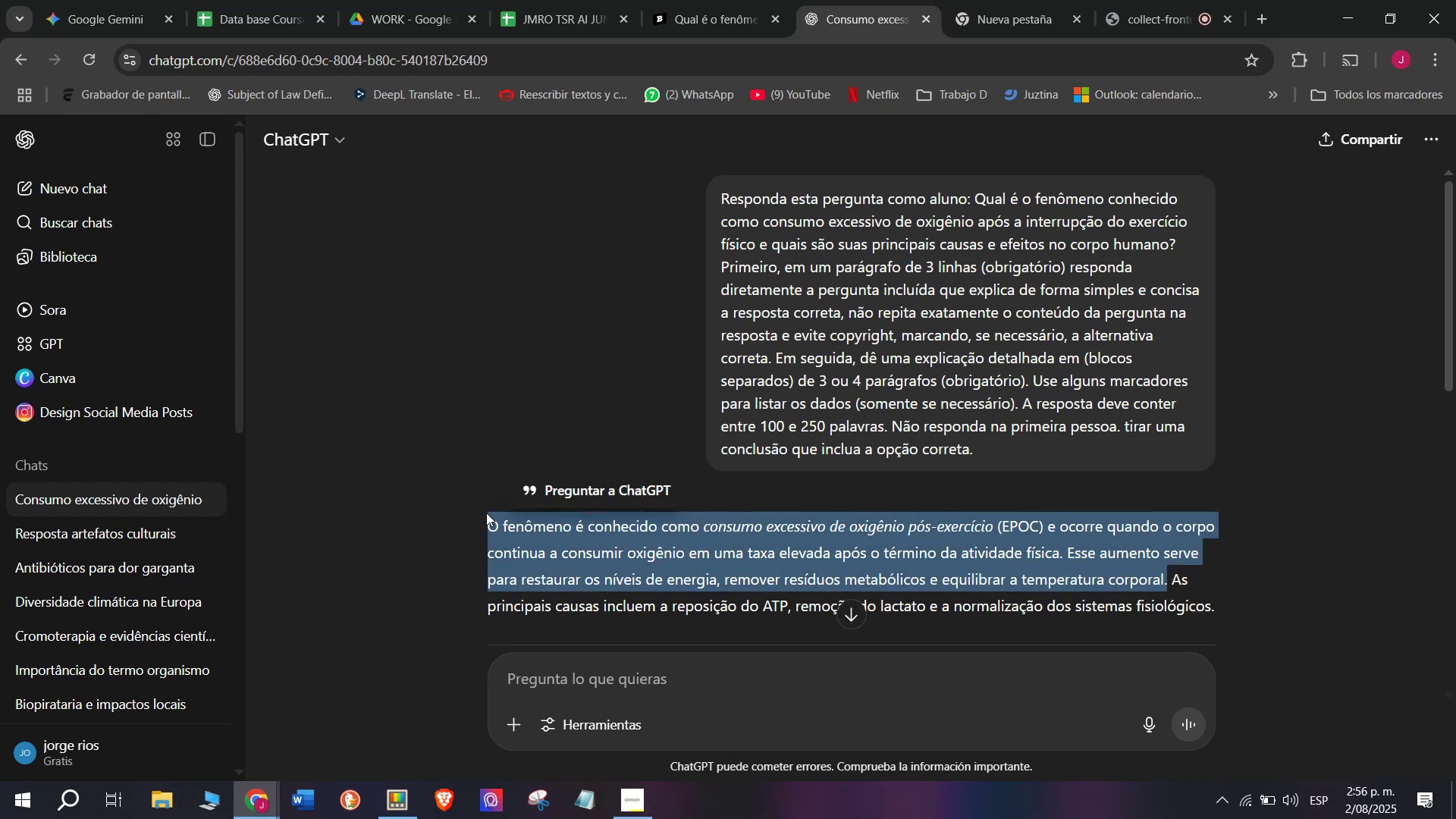 
key(Control+C)
 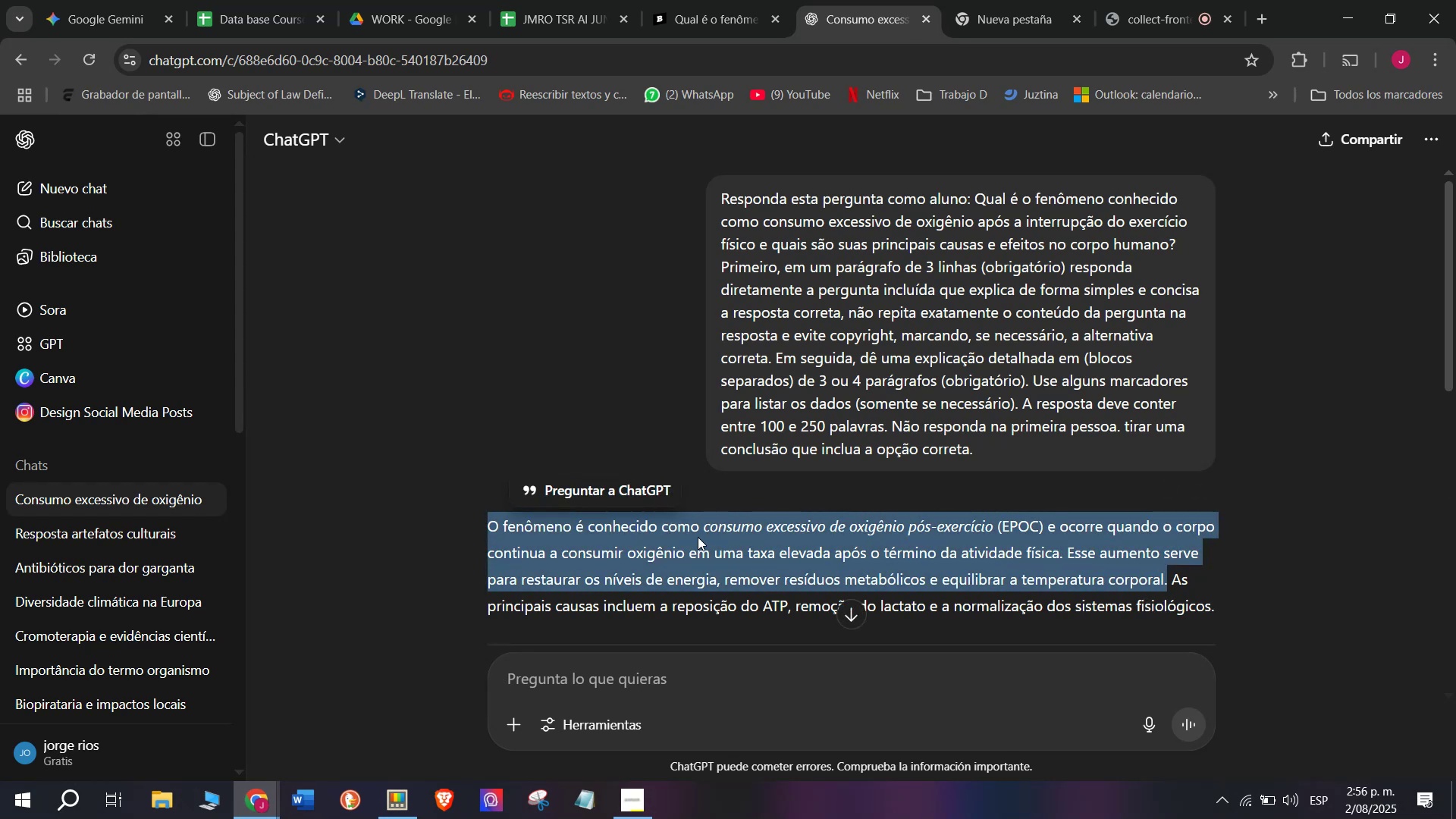 
scroll: coordinate [698, 535], scroll_direction: down, amount: 1.0
 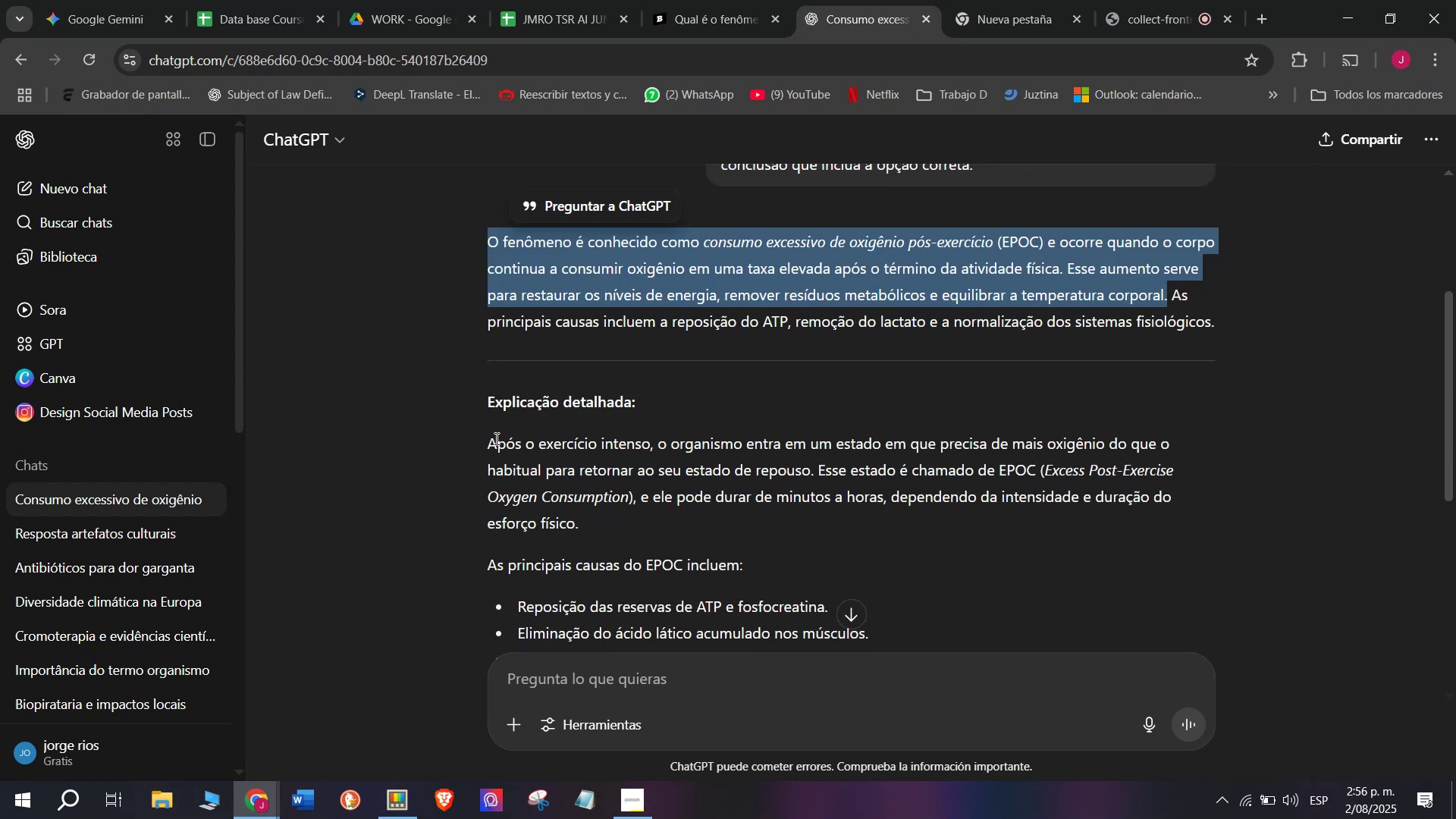 
left_click_drag(start_coordinate=[485, 438], to_coordinate=[930, 216])
 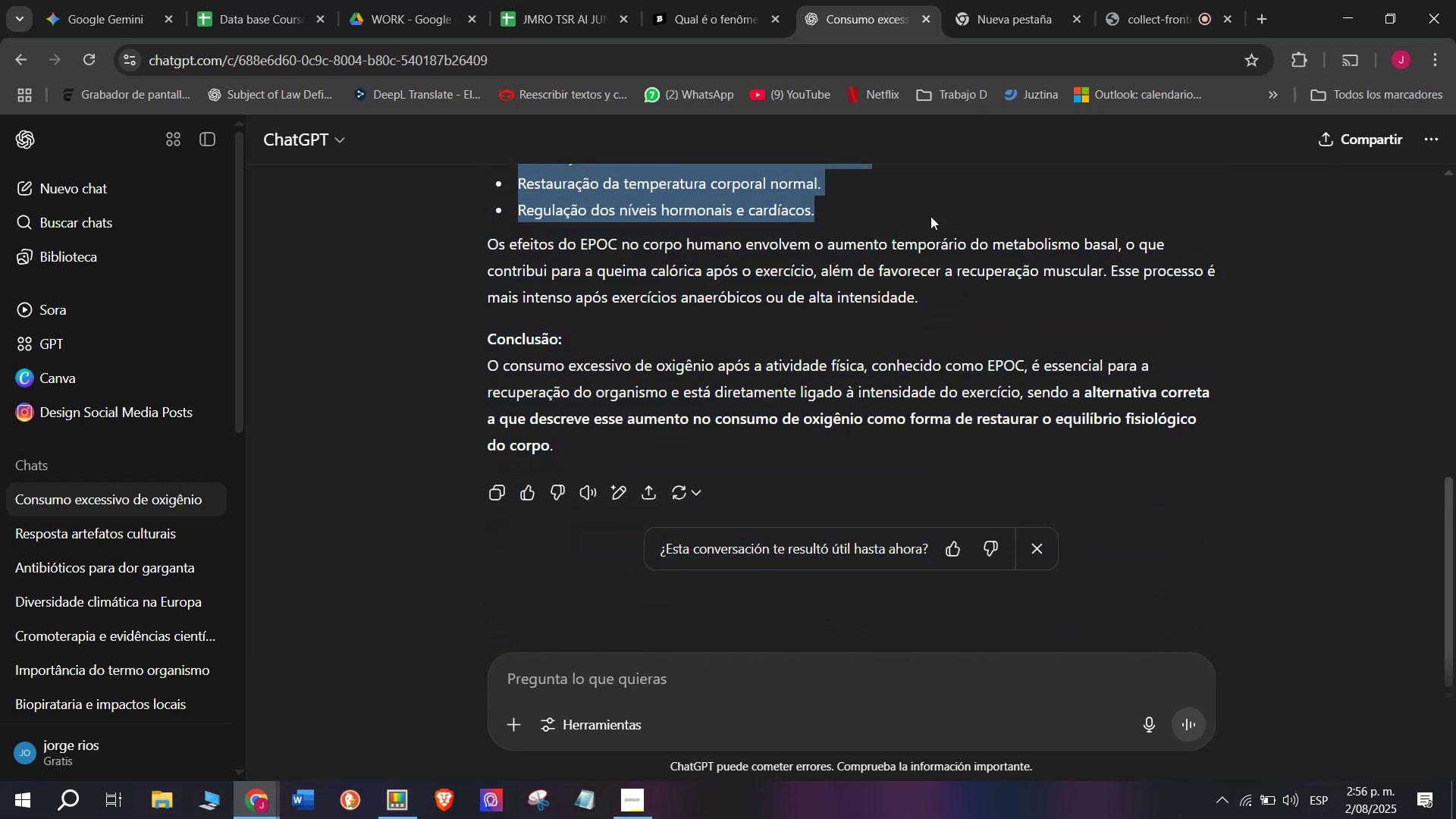 
key(Control+C)
 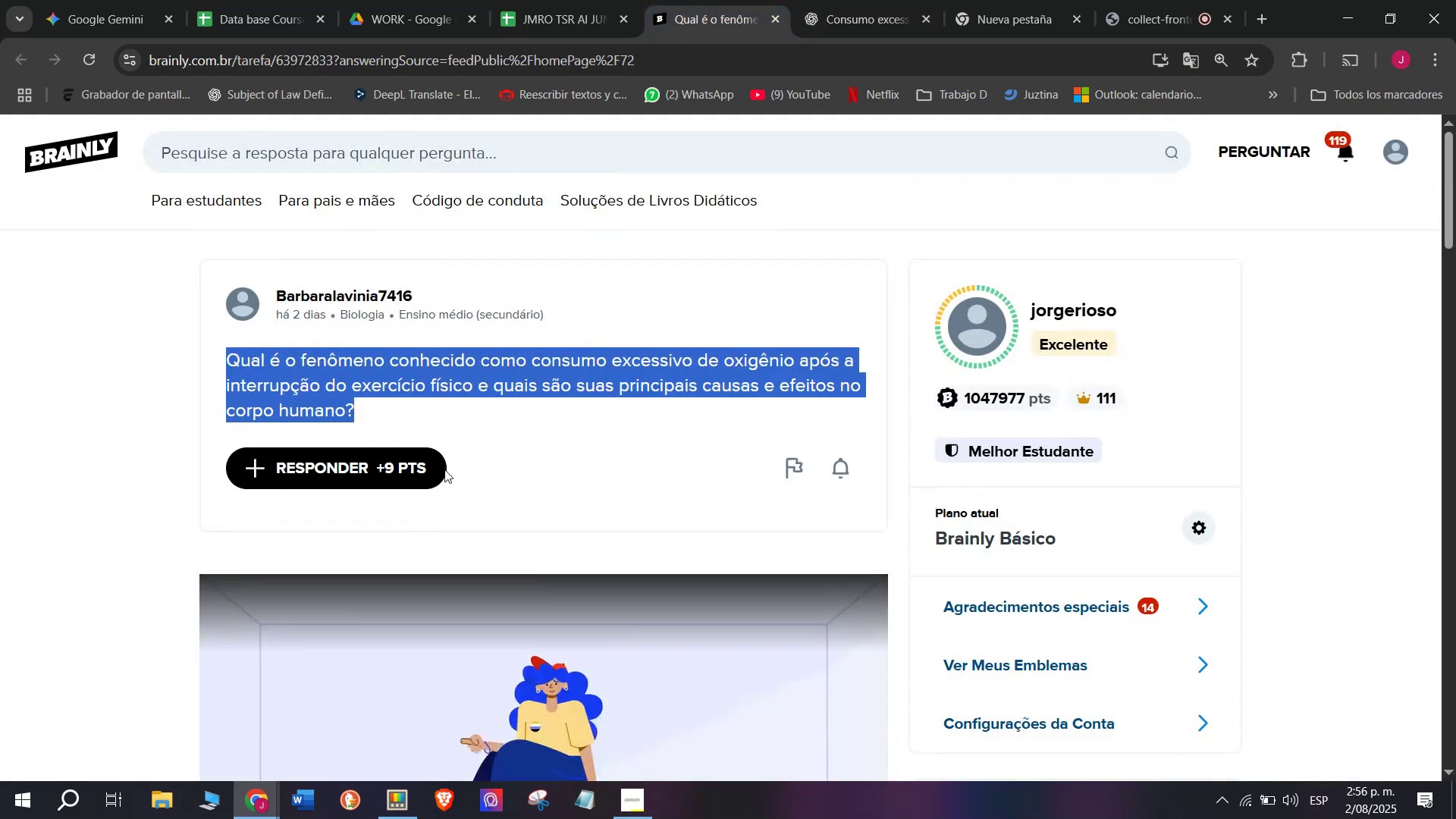 
left_click([411, 482])
 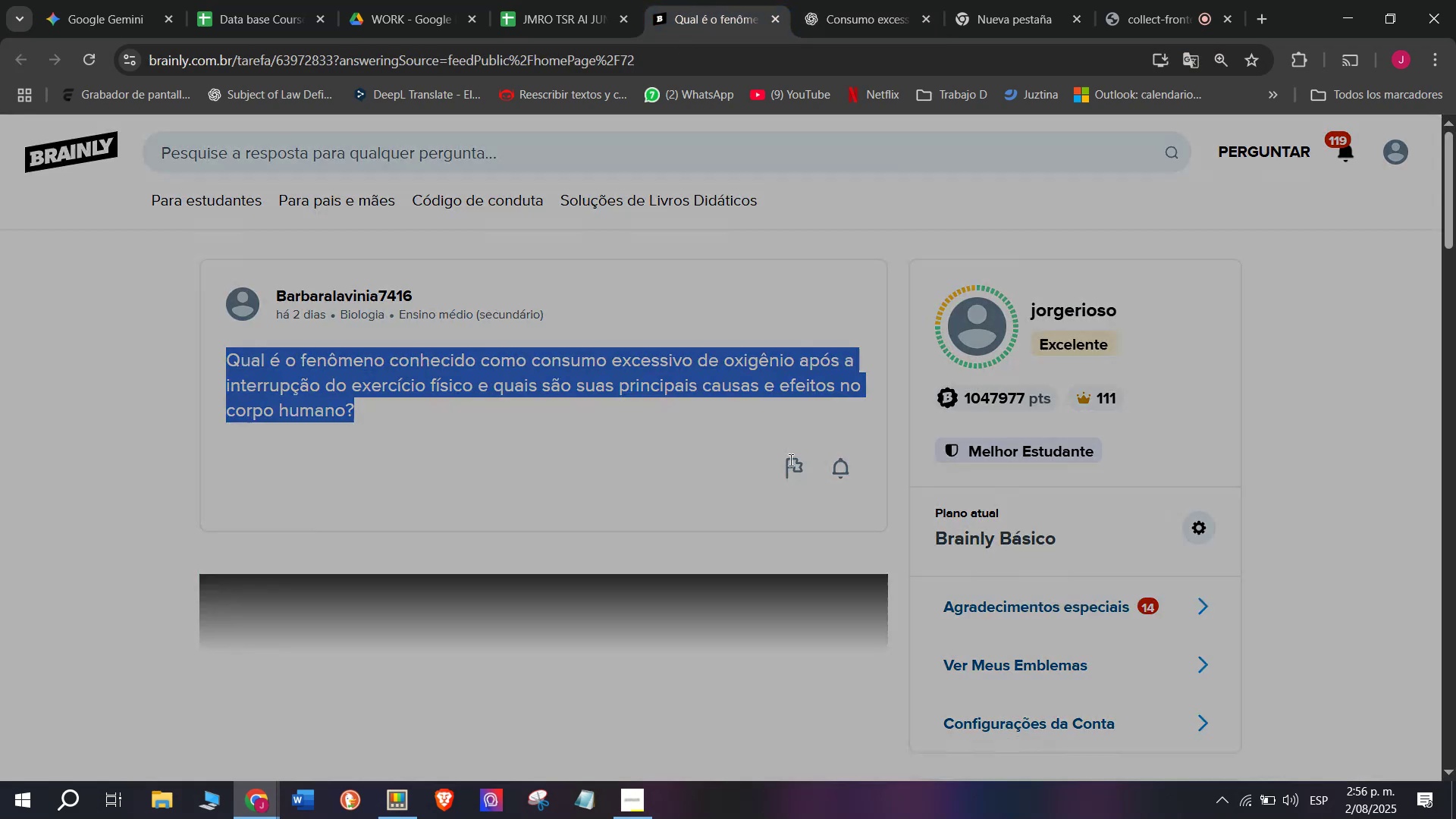 
left_click_drag(start_coordinate=[779, 417], to_coordinate=[538, 247])
 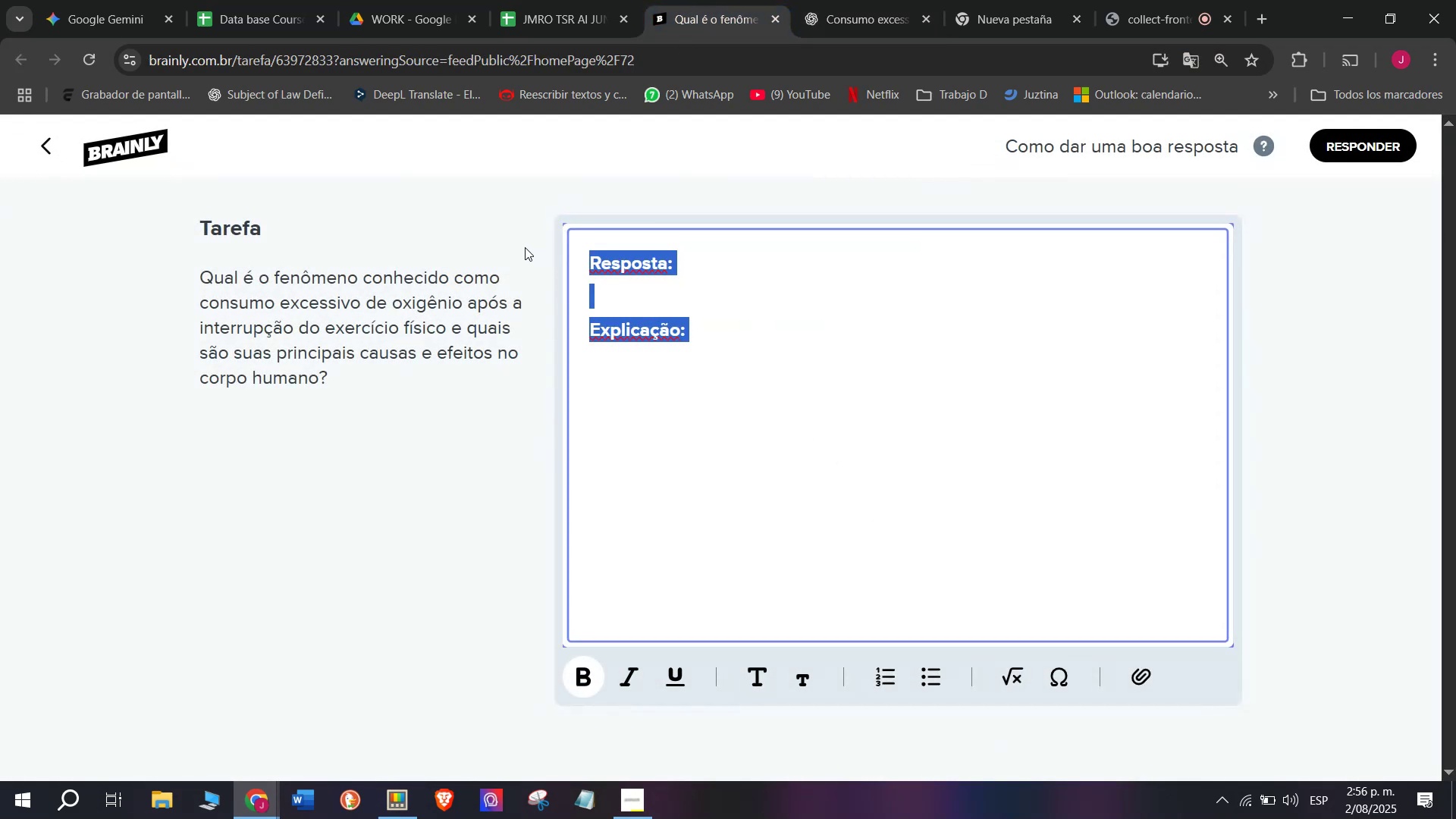 
key(Meta+MetaLeft)
 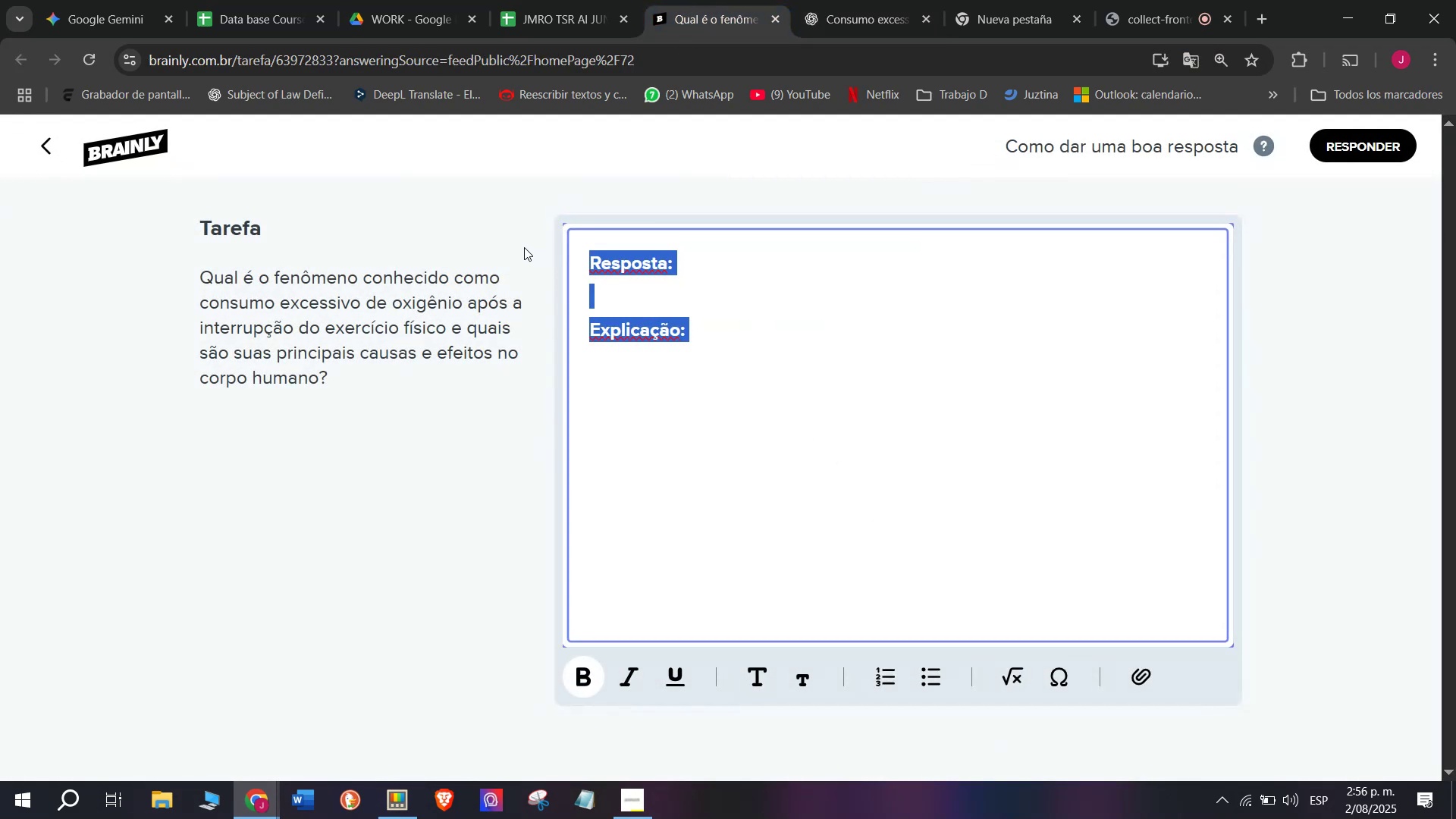 
key(Meta+V)
 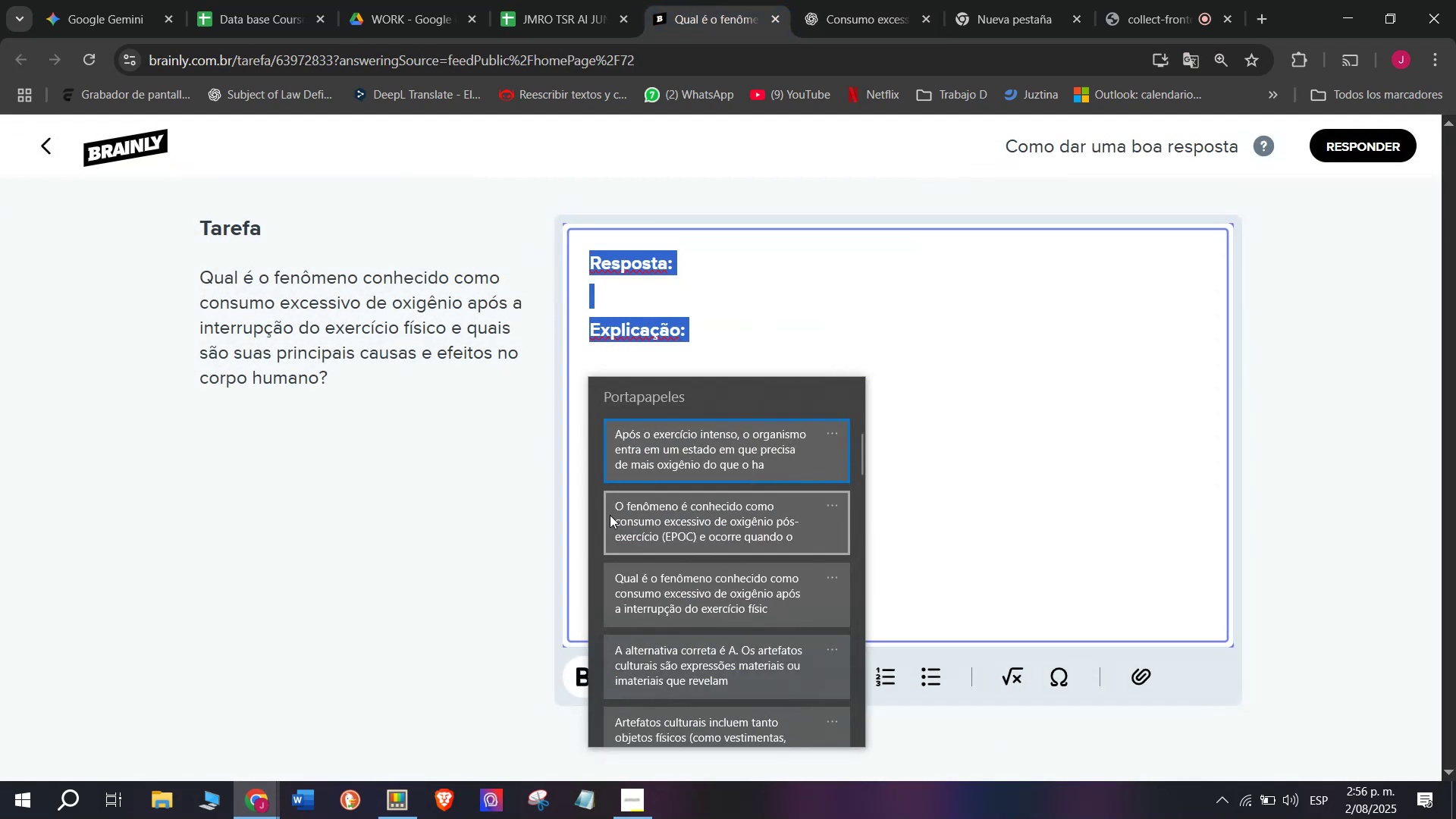 
left_click([635, 526])
 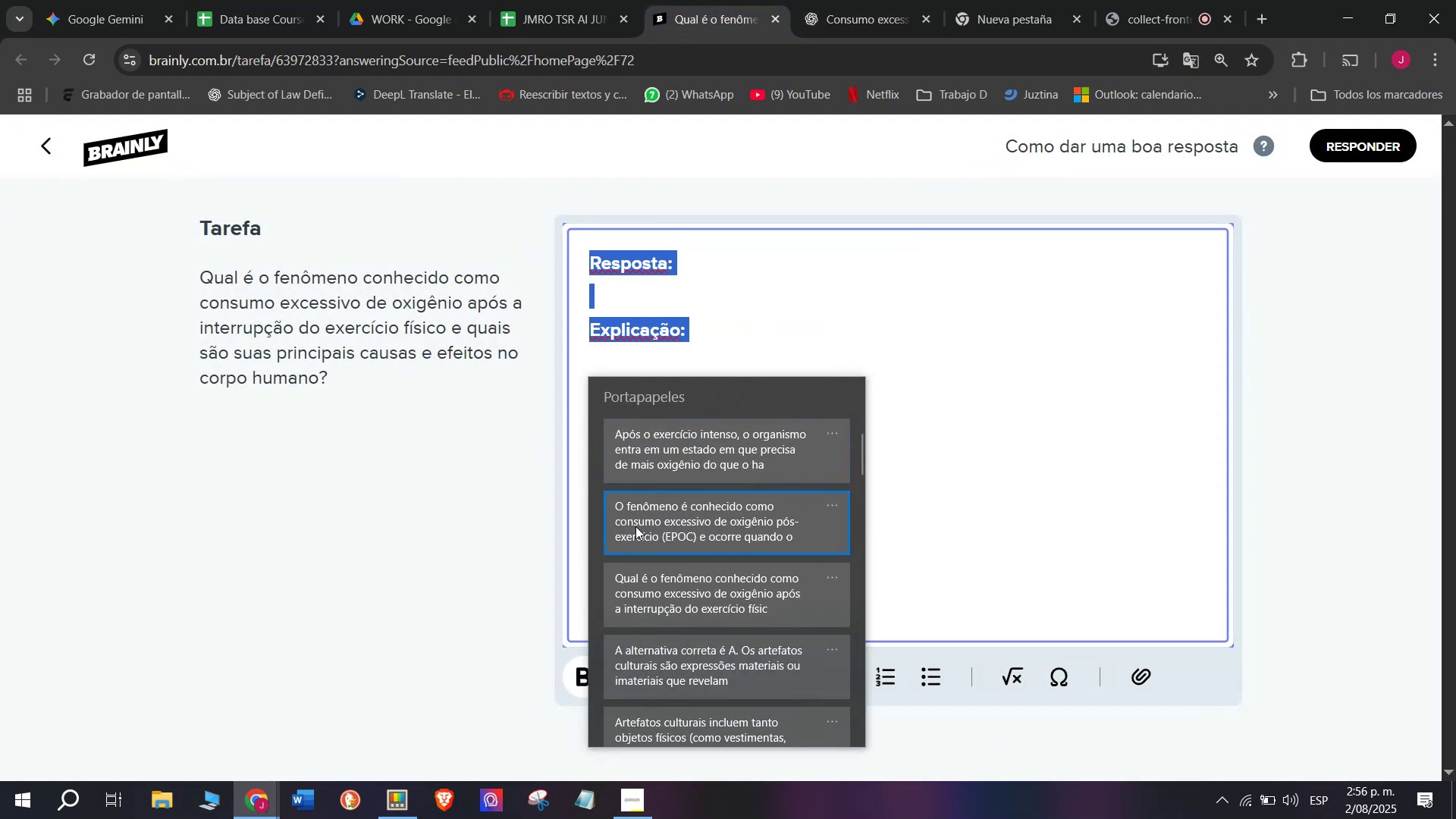 
key(Control+ControlLeft)
 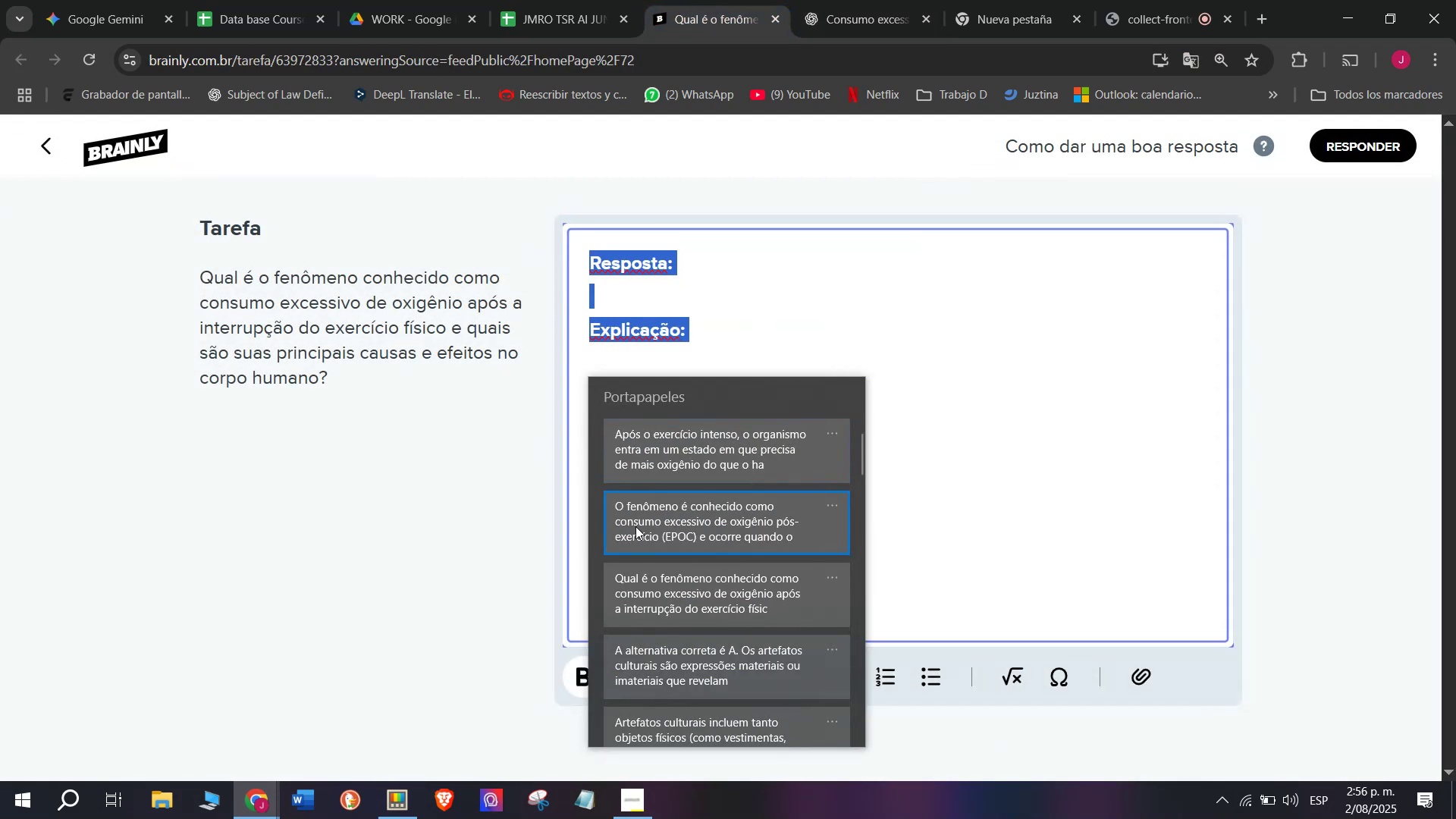 
key(Control+V)
 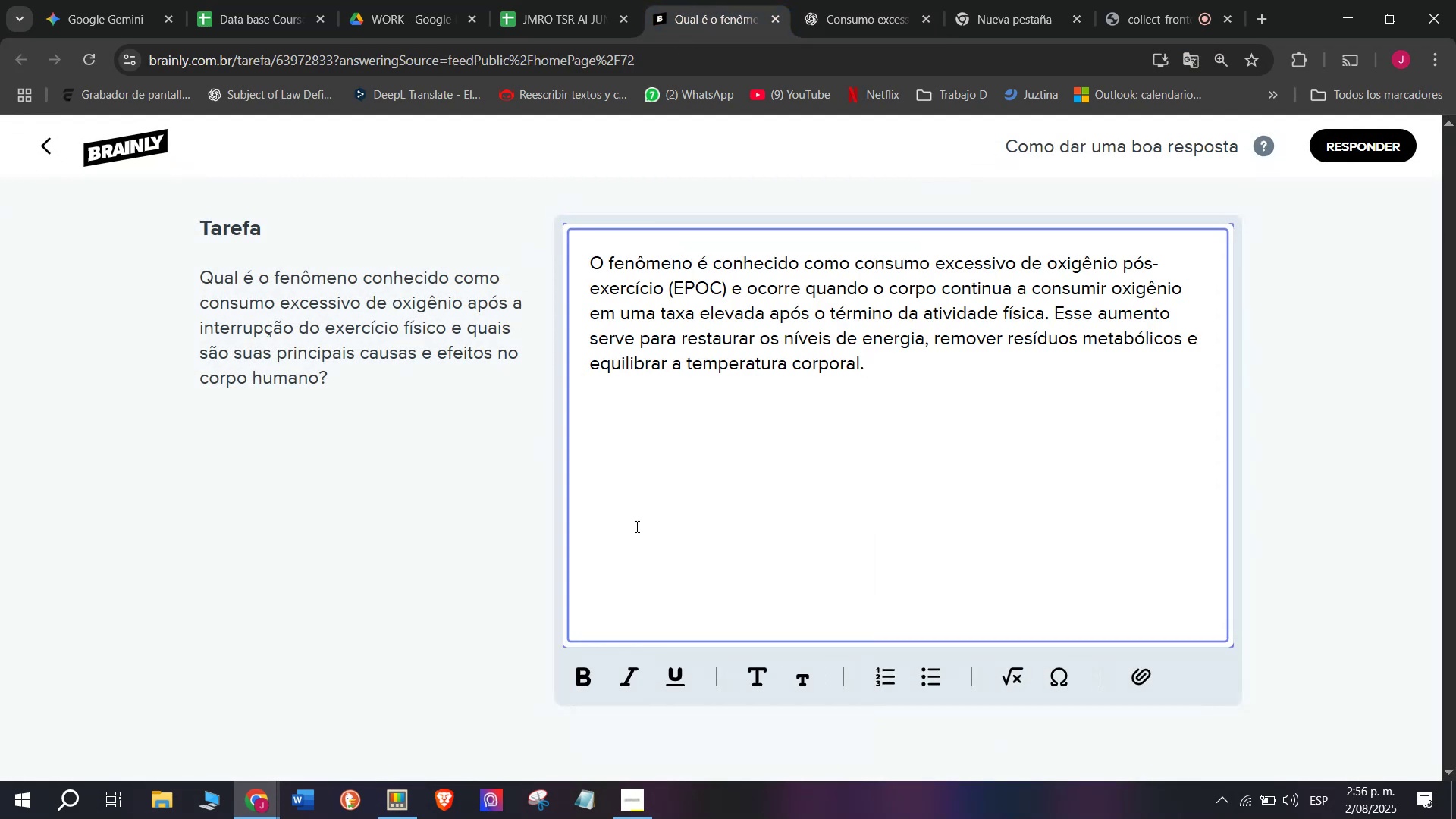 
key(Enter)
 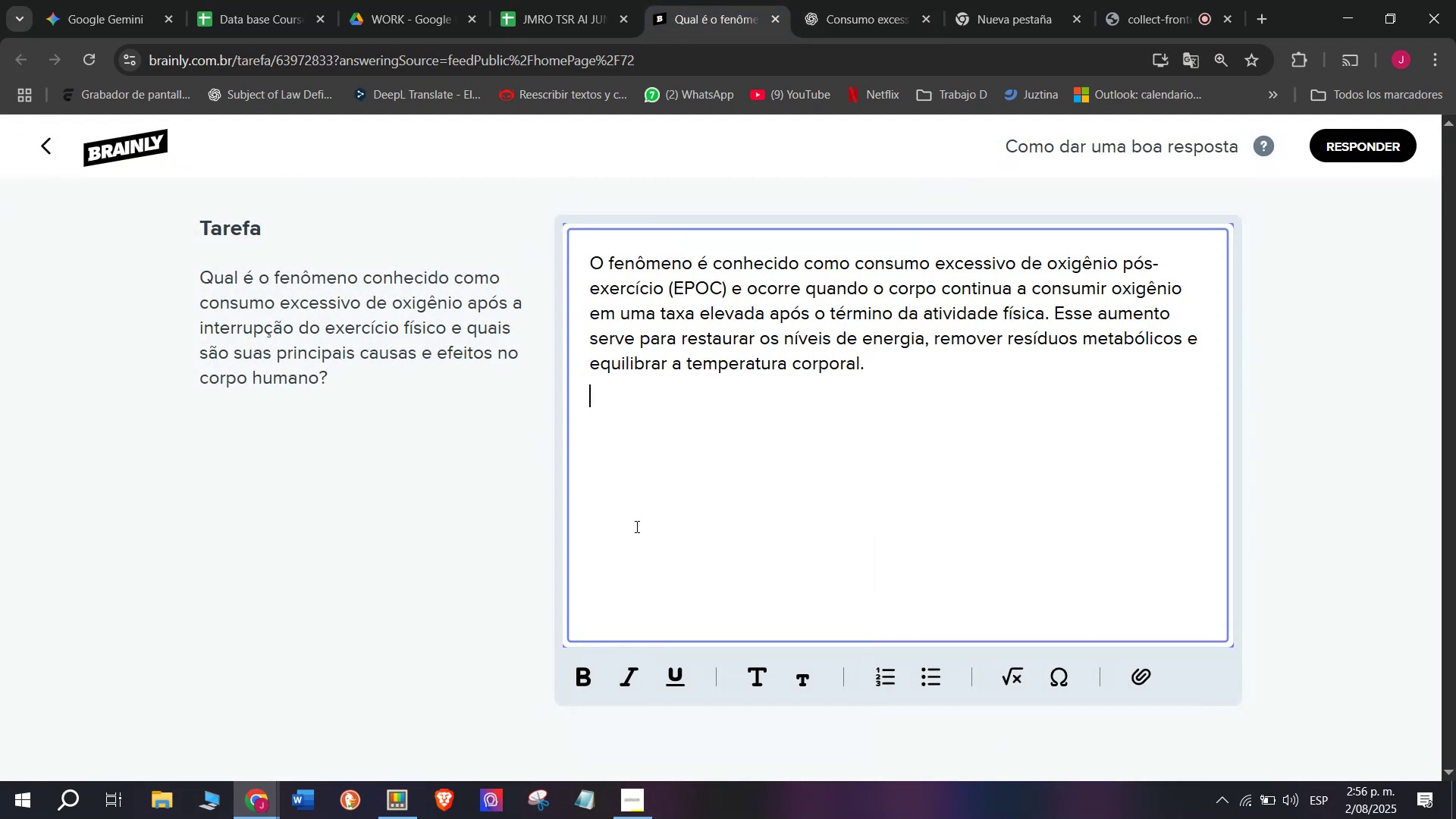 
key(Enter)
 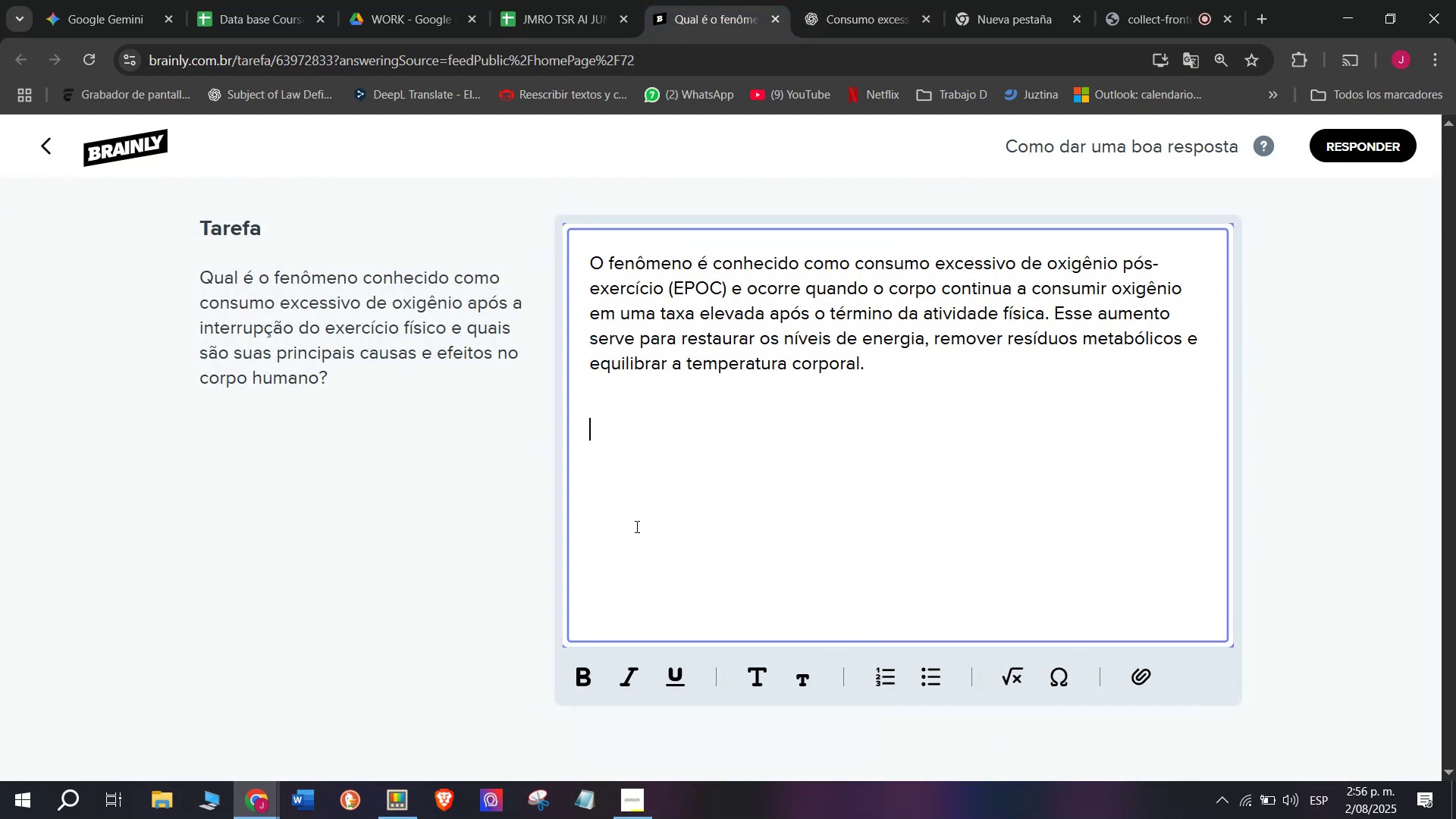 
key(Meta+V)
 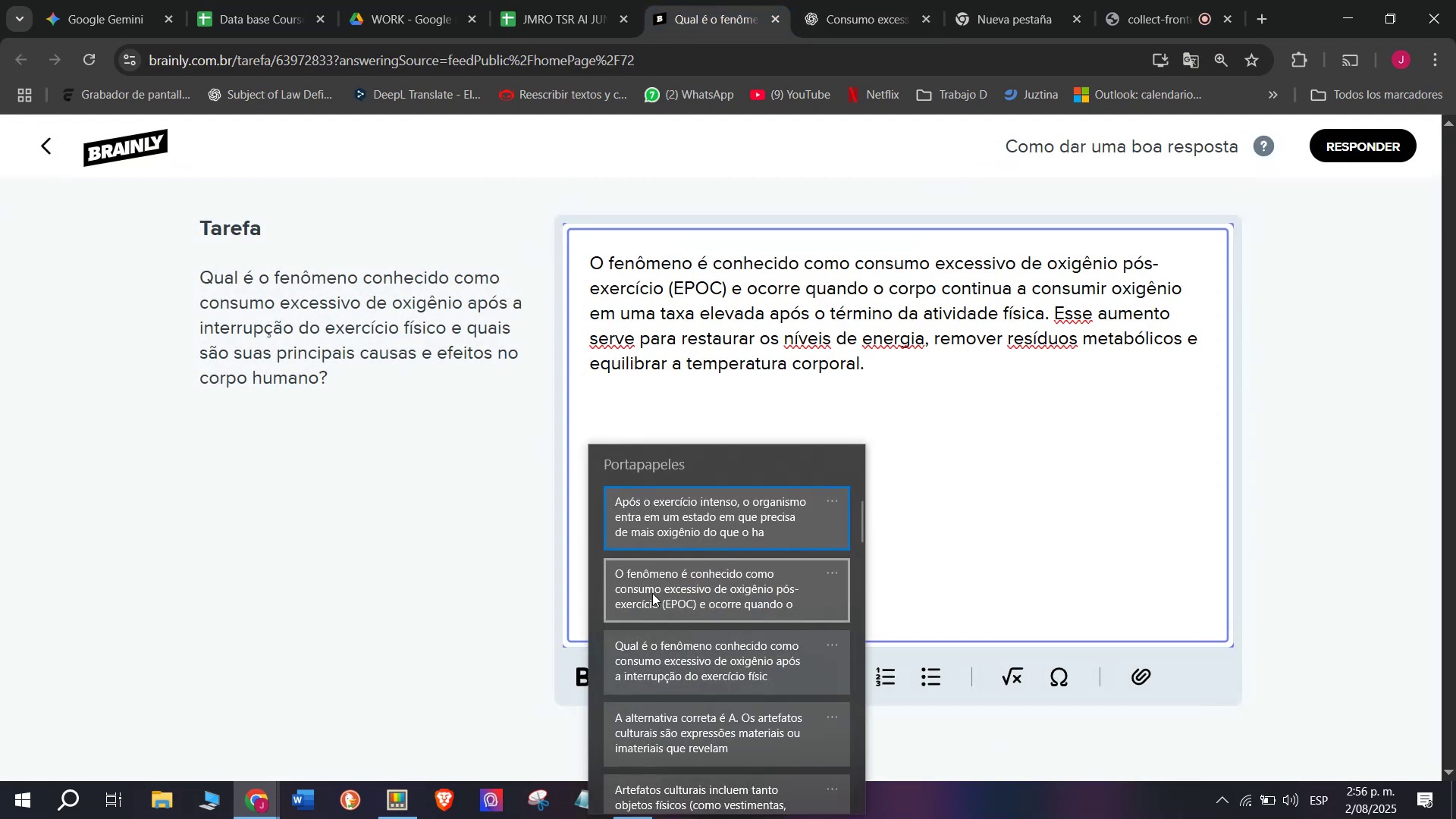 
left_click([671, 524])
 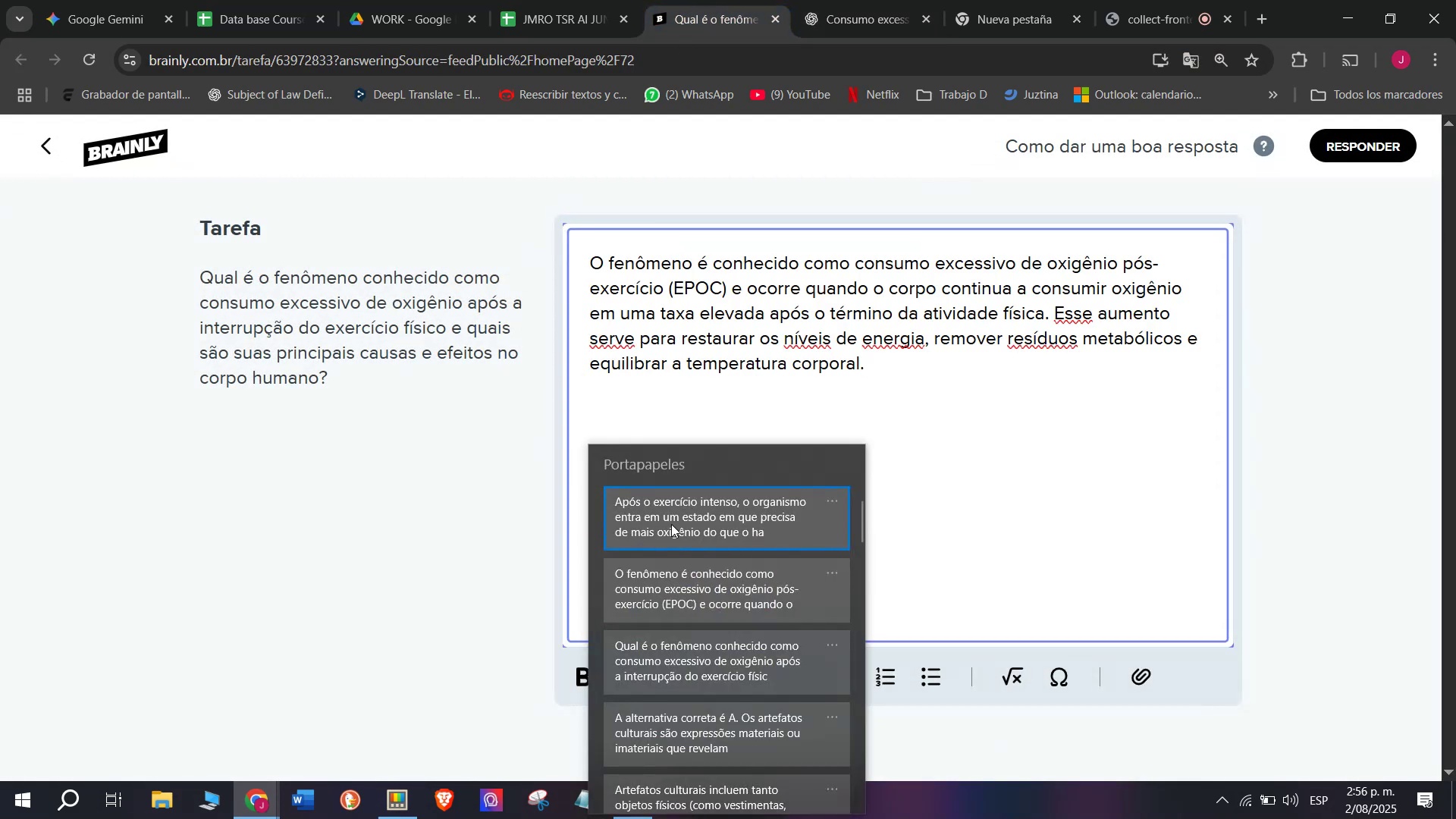 
key(Control+ControlLeft)
 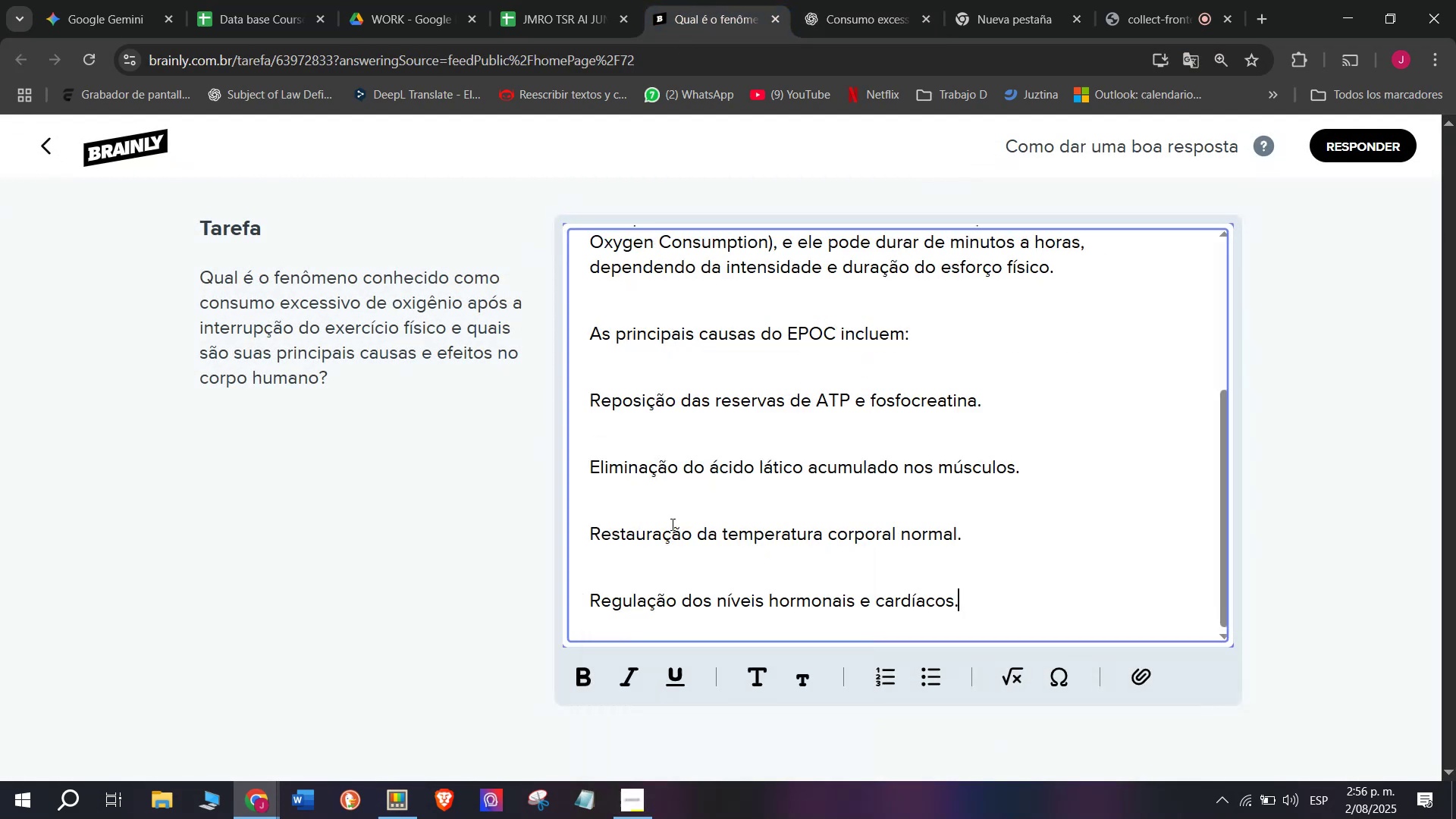 
key(Control+V)
 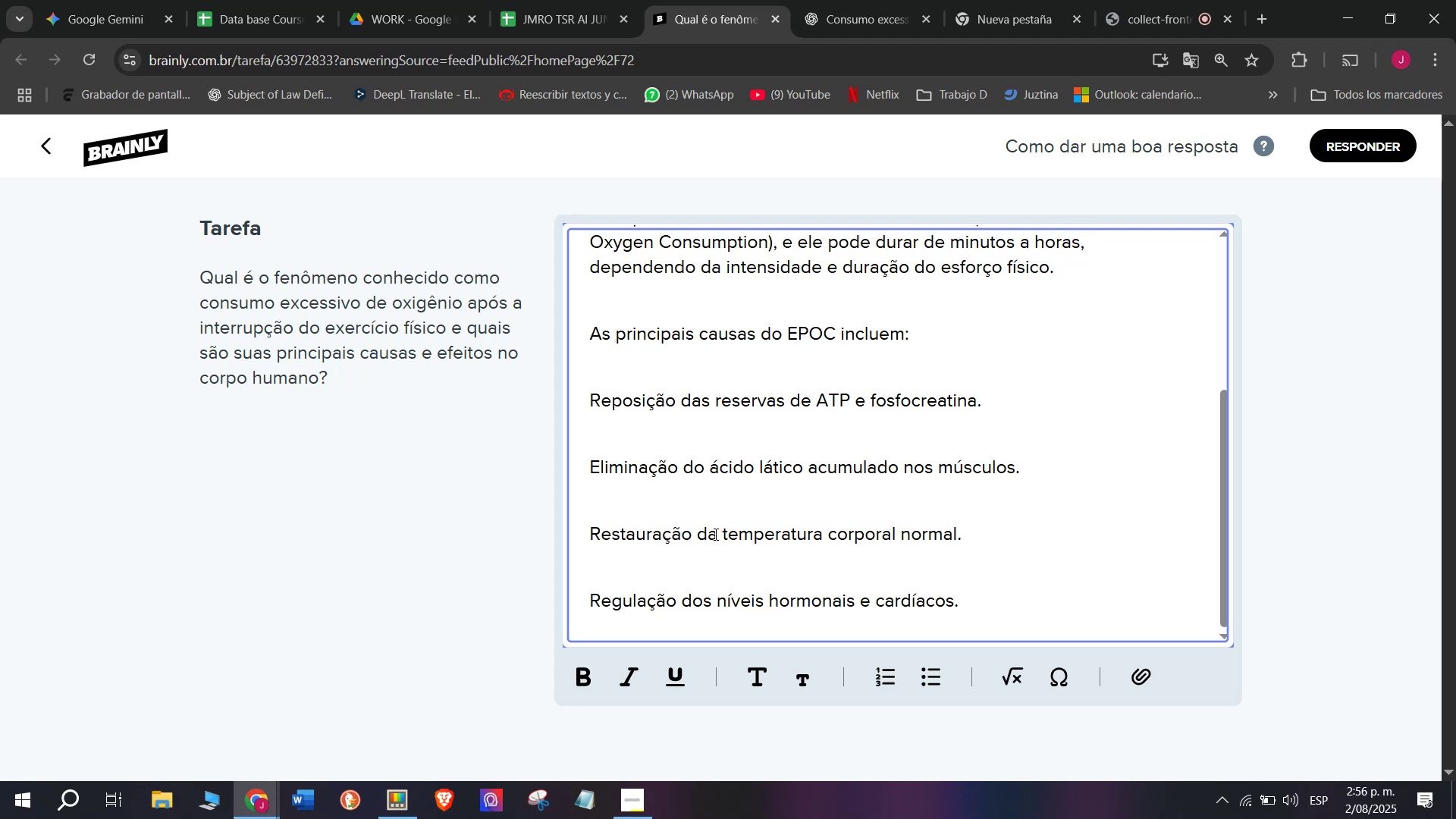 
left_click([676, 564])
 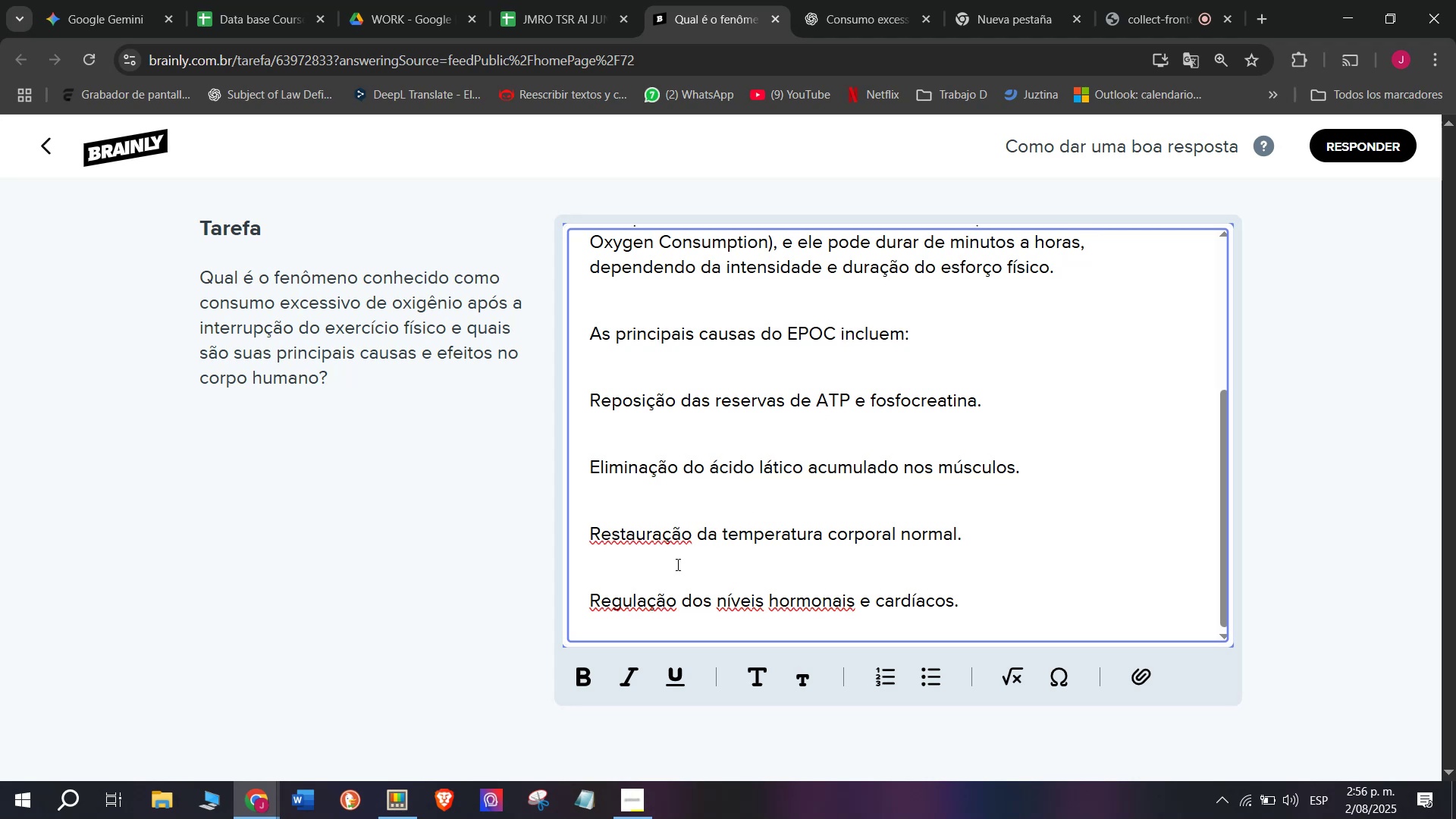 
key(Backspace)
 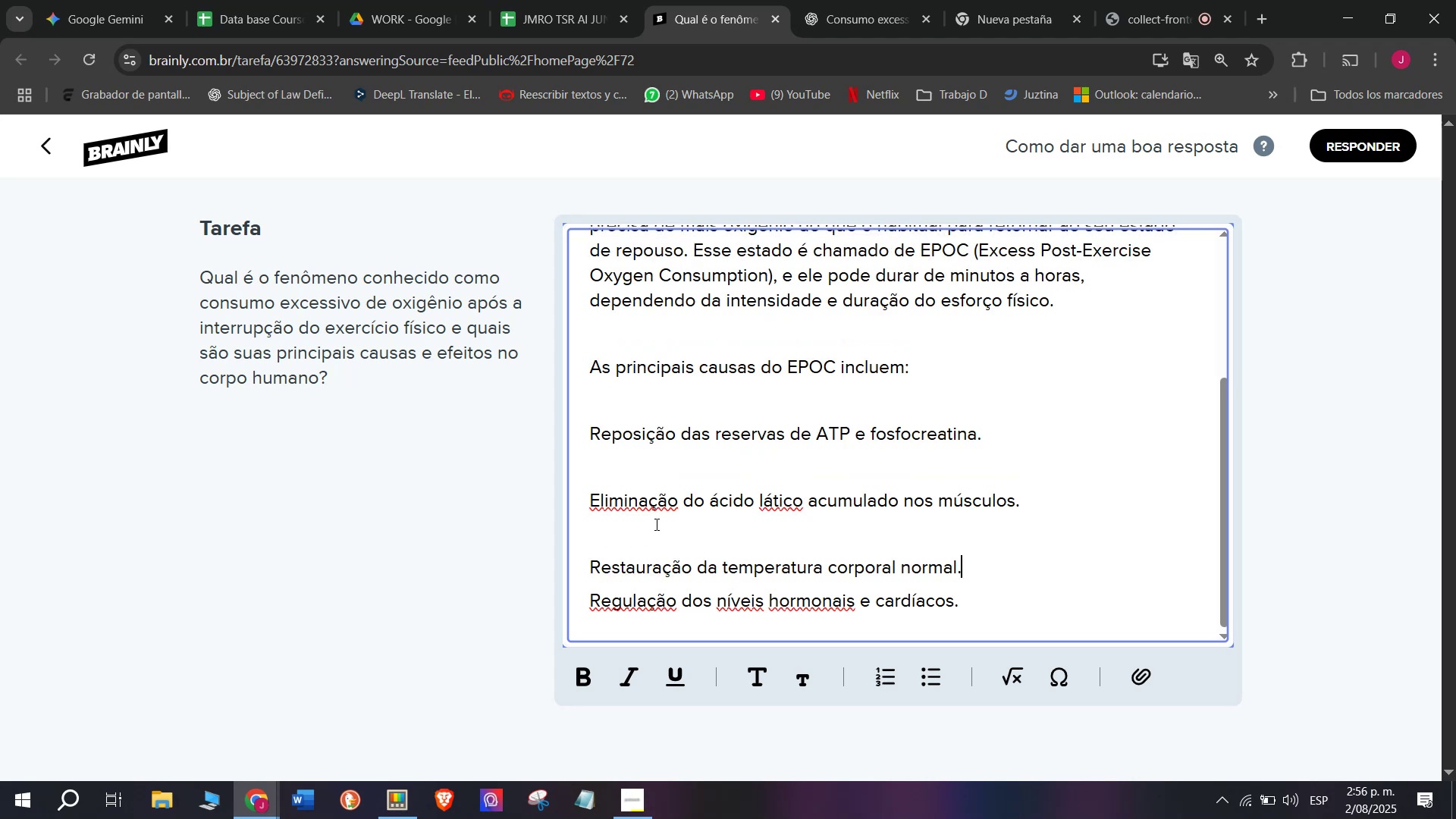 
left_click([655, 522])
 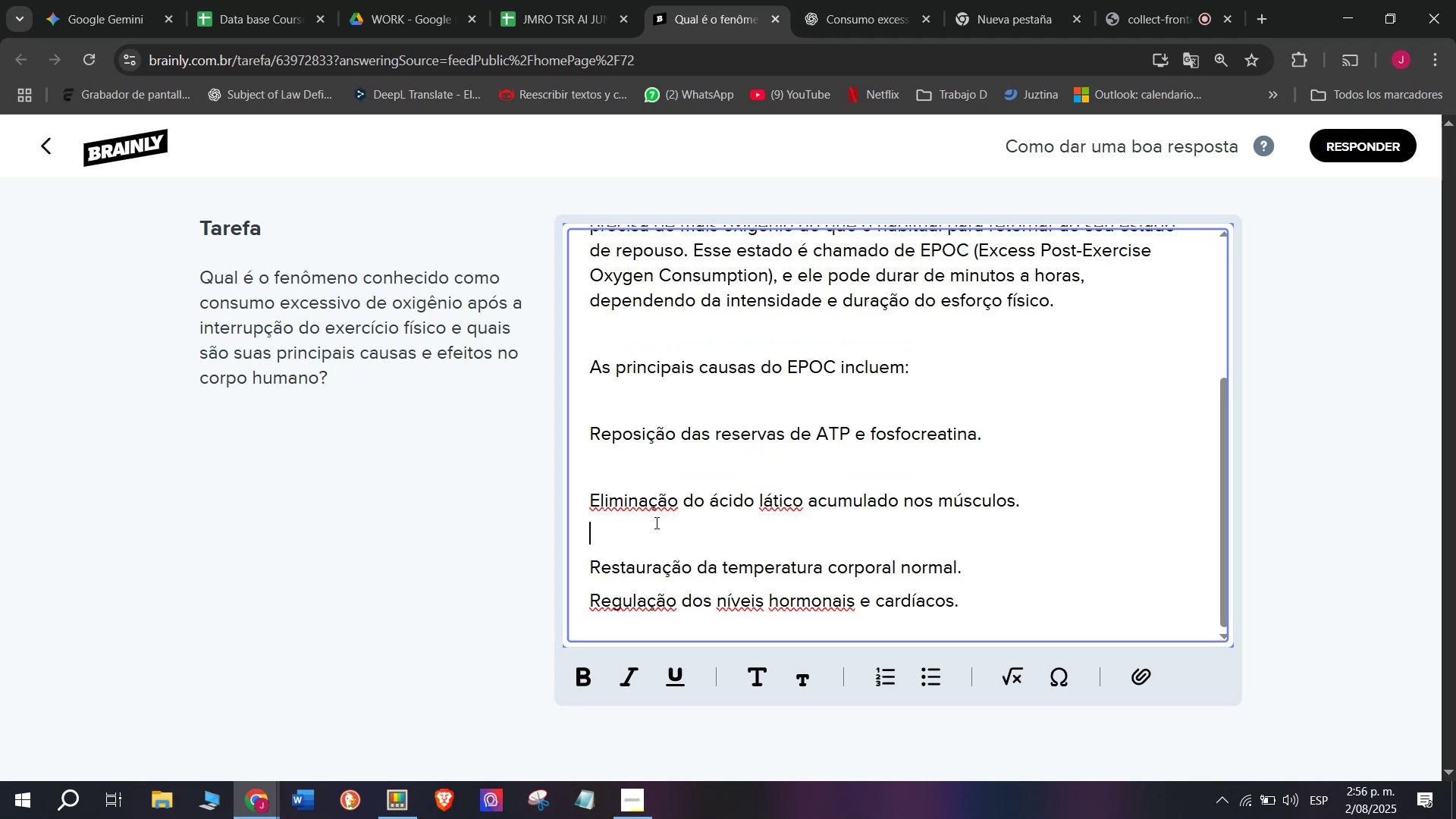 
key(Backspace)
 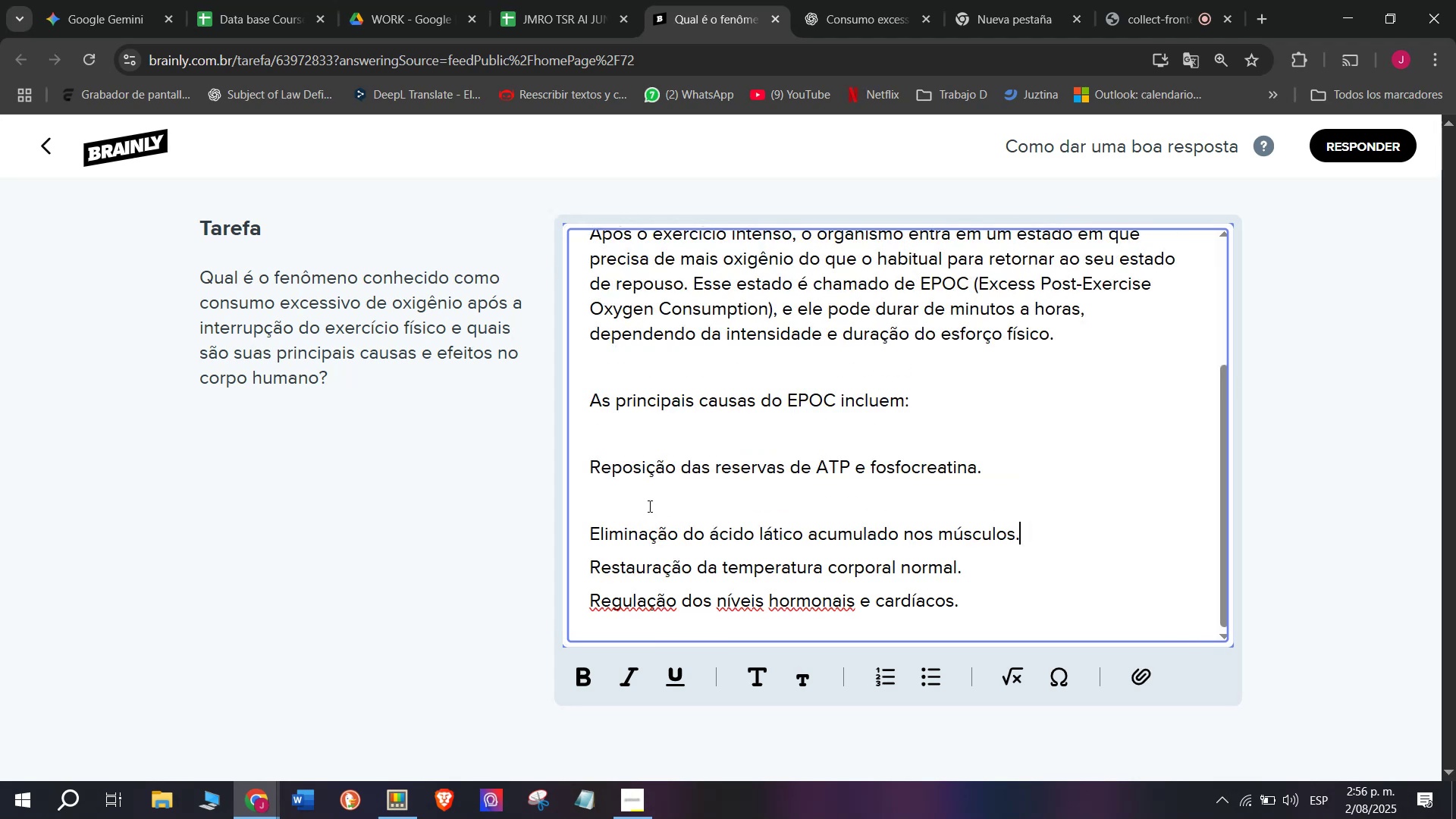 
left_click([647, 505])
 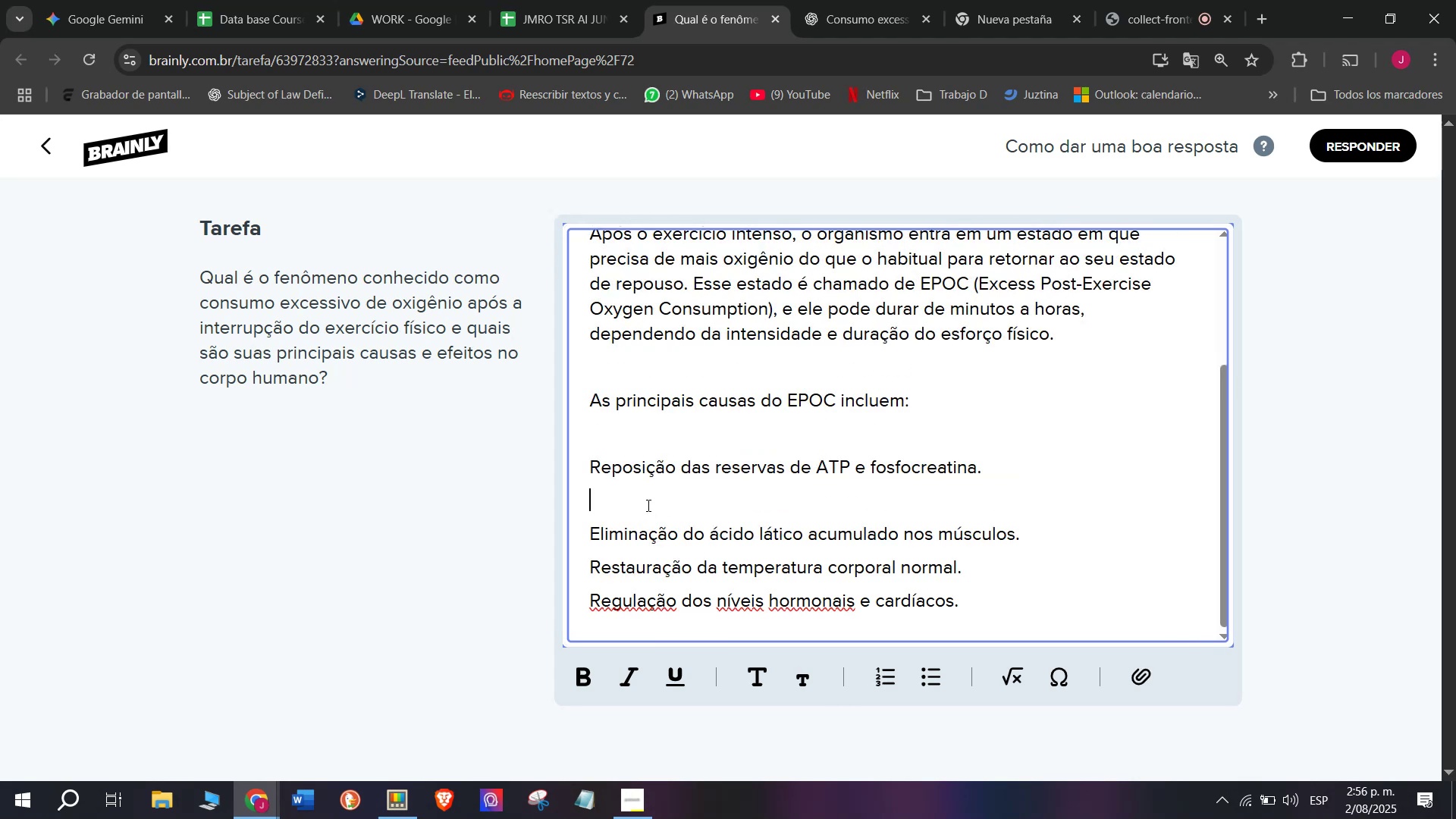 
key(Backspace)
 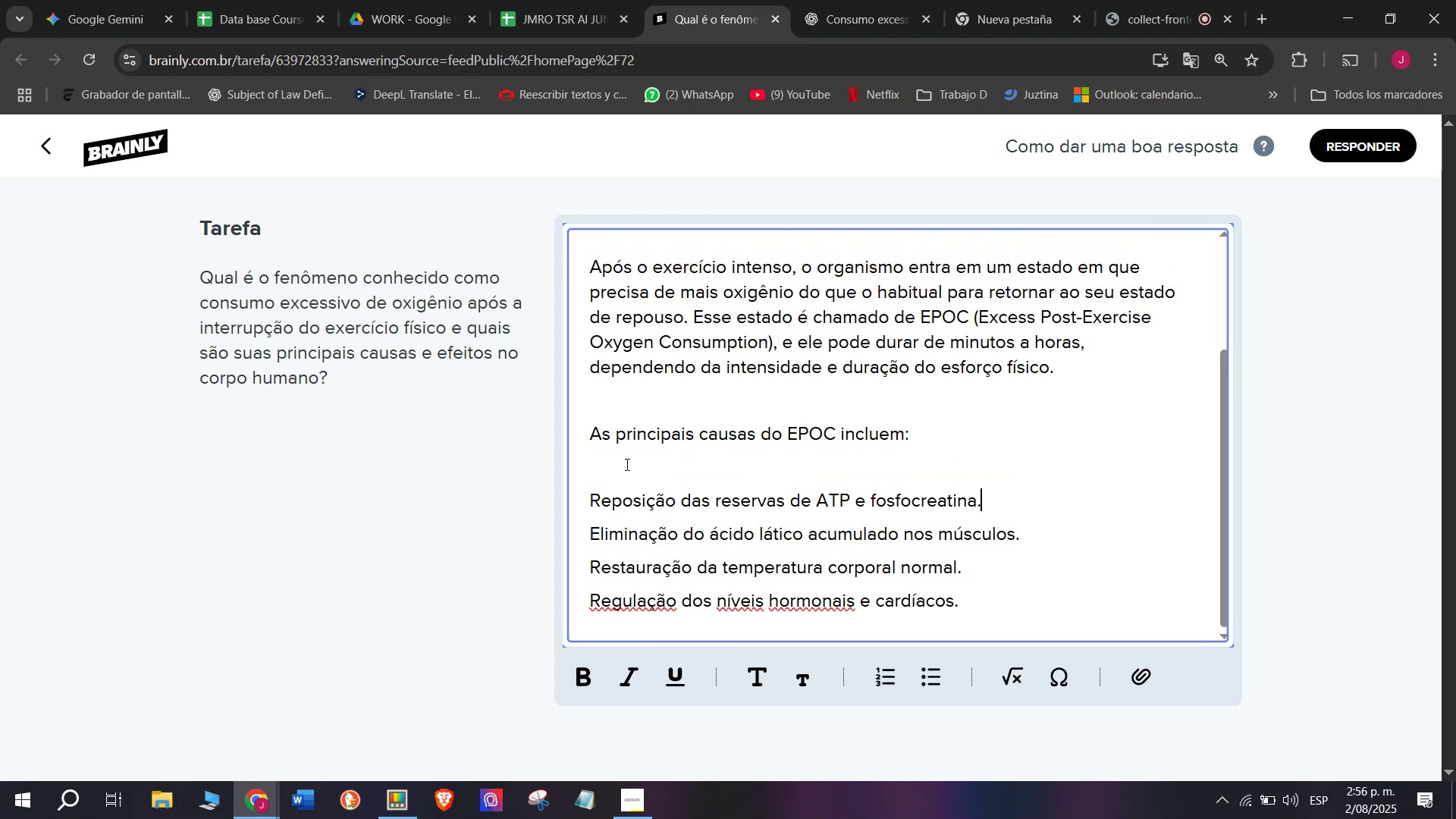 
left_click([626, 464])
 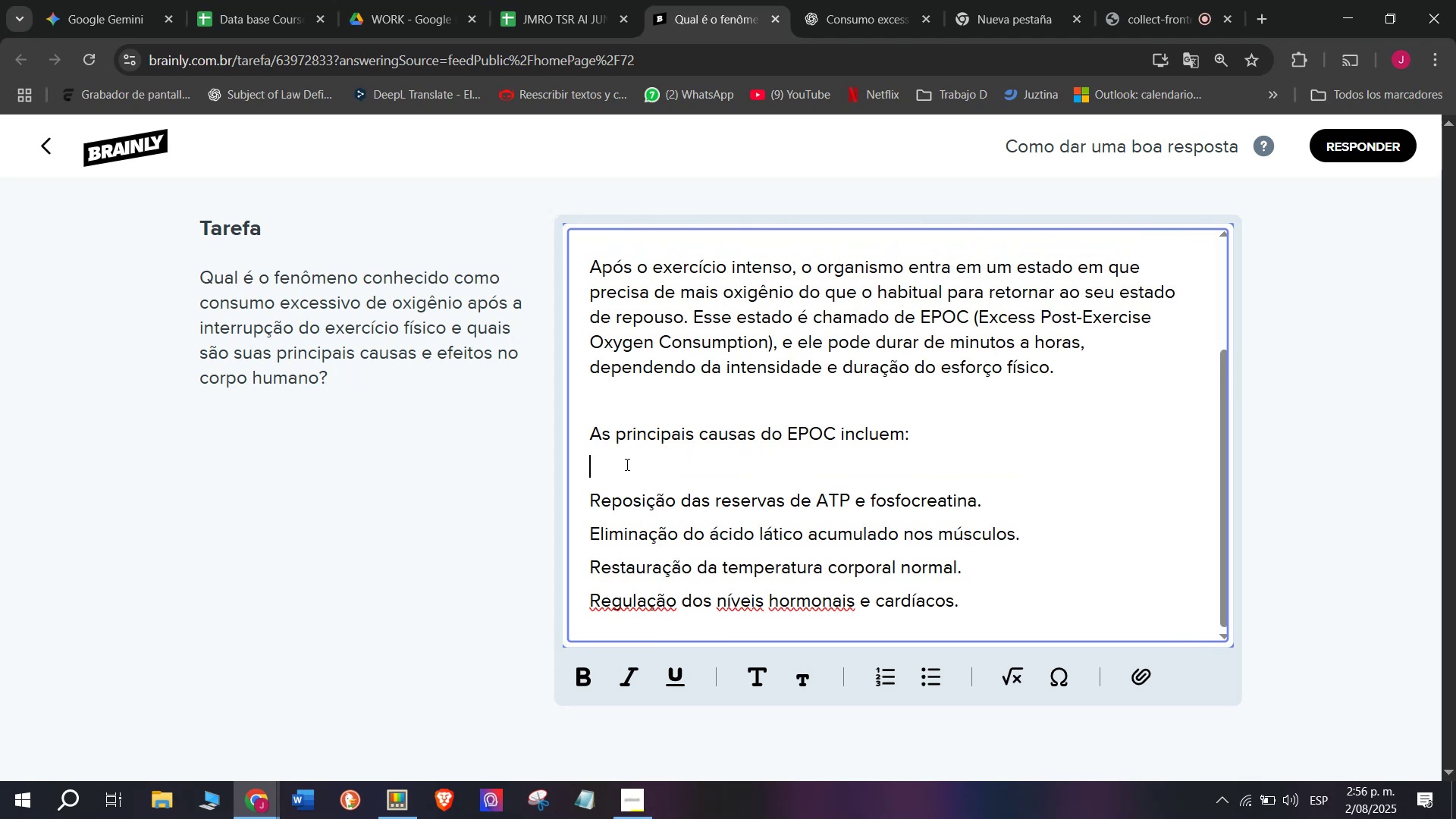 
key(Backspace)
 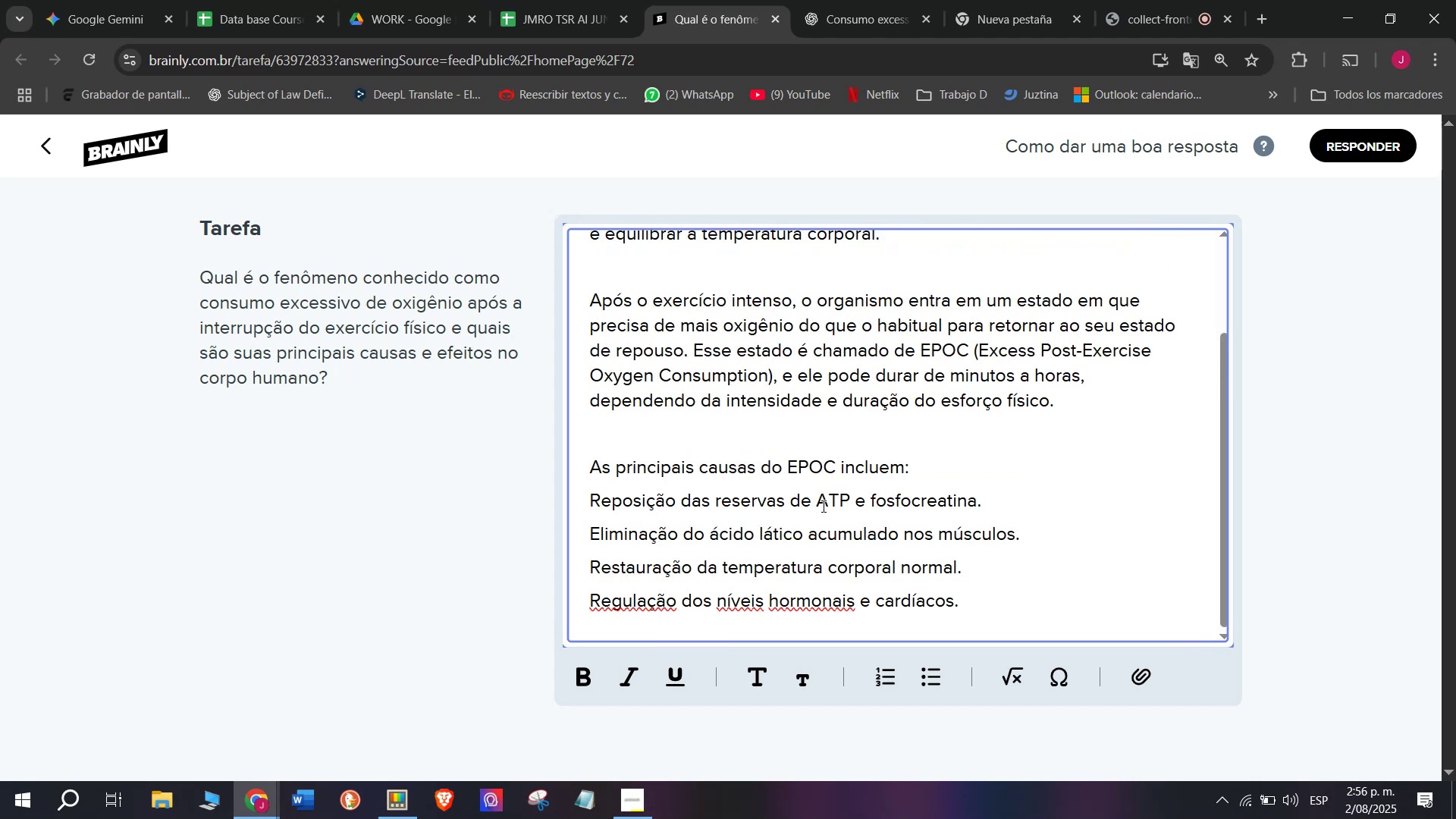 
left_click_drag(start_coordinate=[822, 505], to_coordinate=[820, 615])
 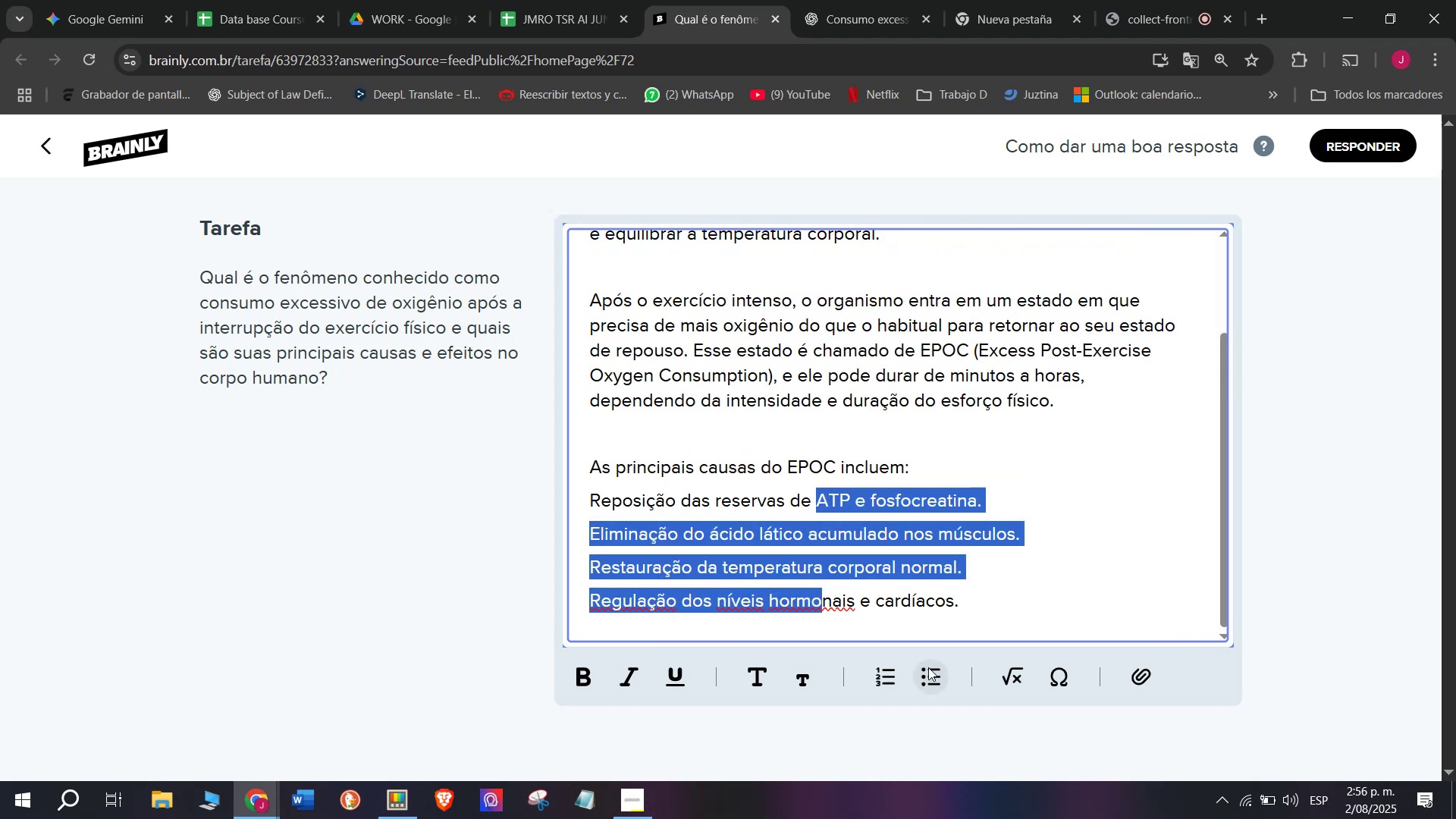 
left_click([928, 672])
 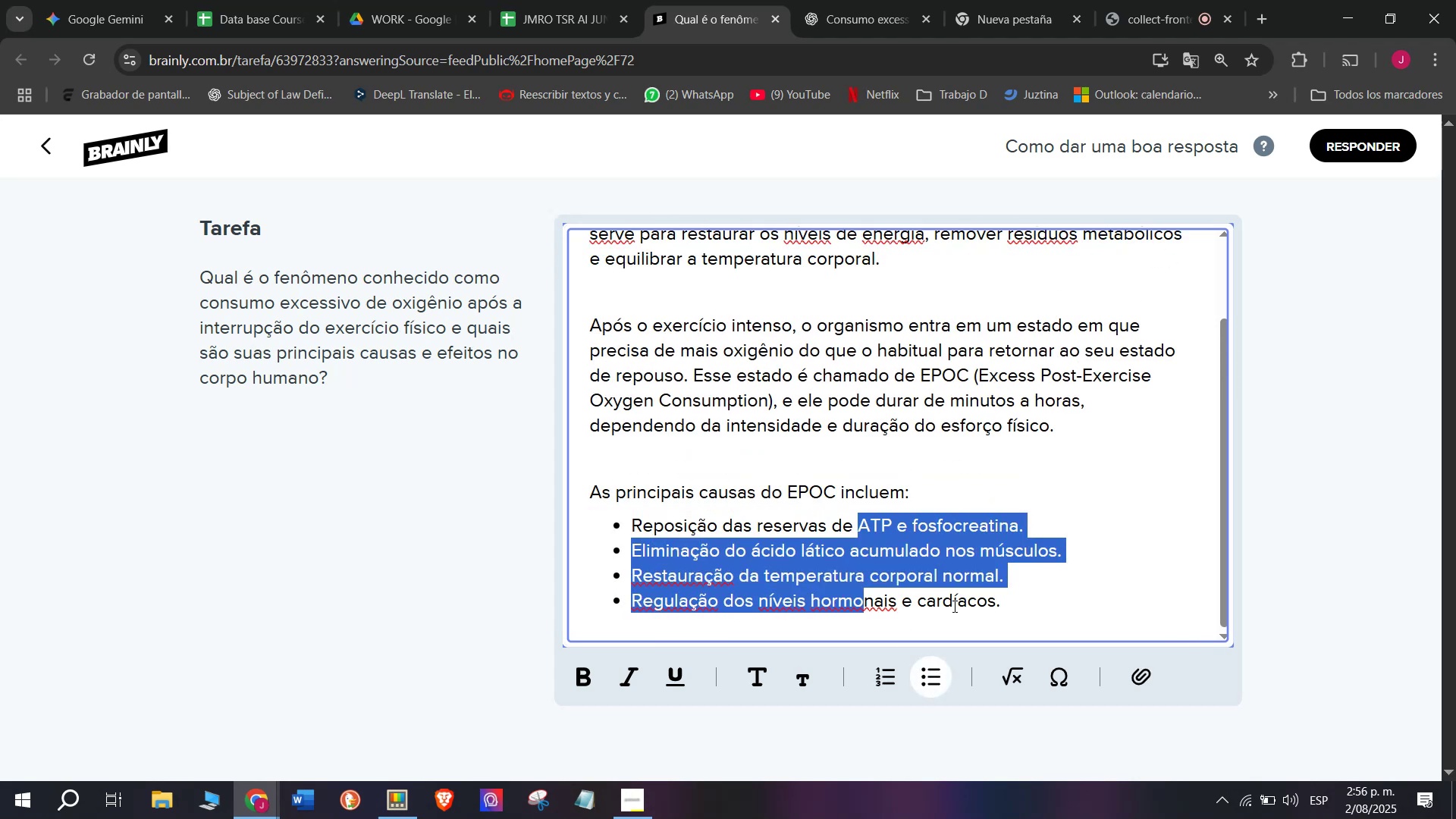 
left_click_drag(start_coordinate=[1028, 613], to_coordinate=[469, 90])
 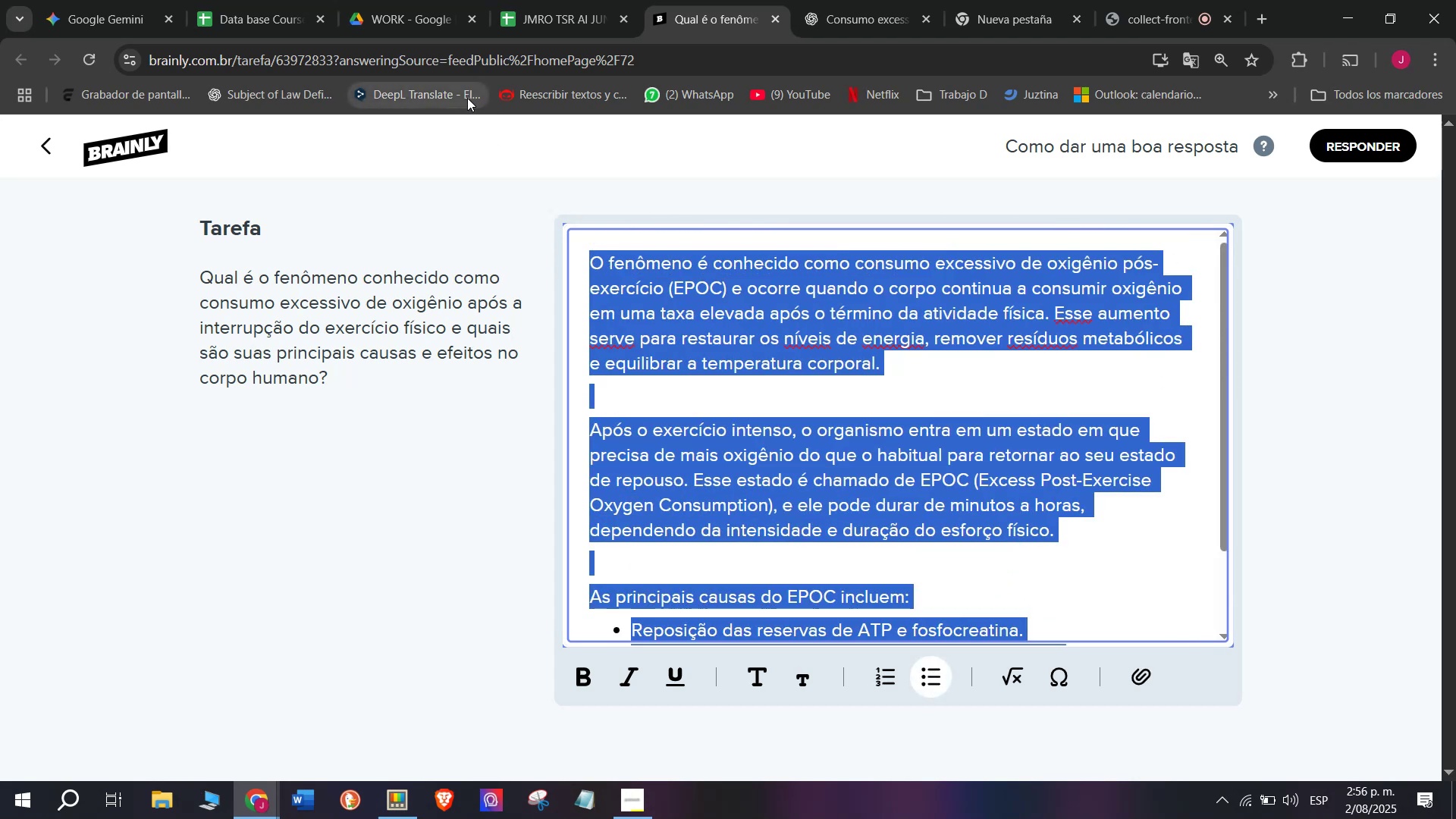 
key(Control+ControlLeft)
 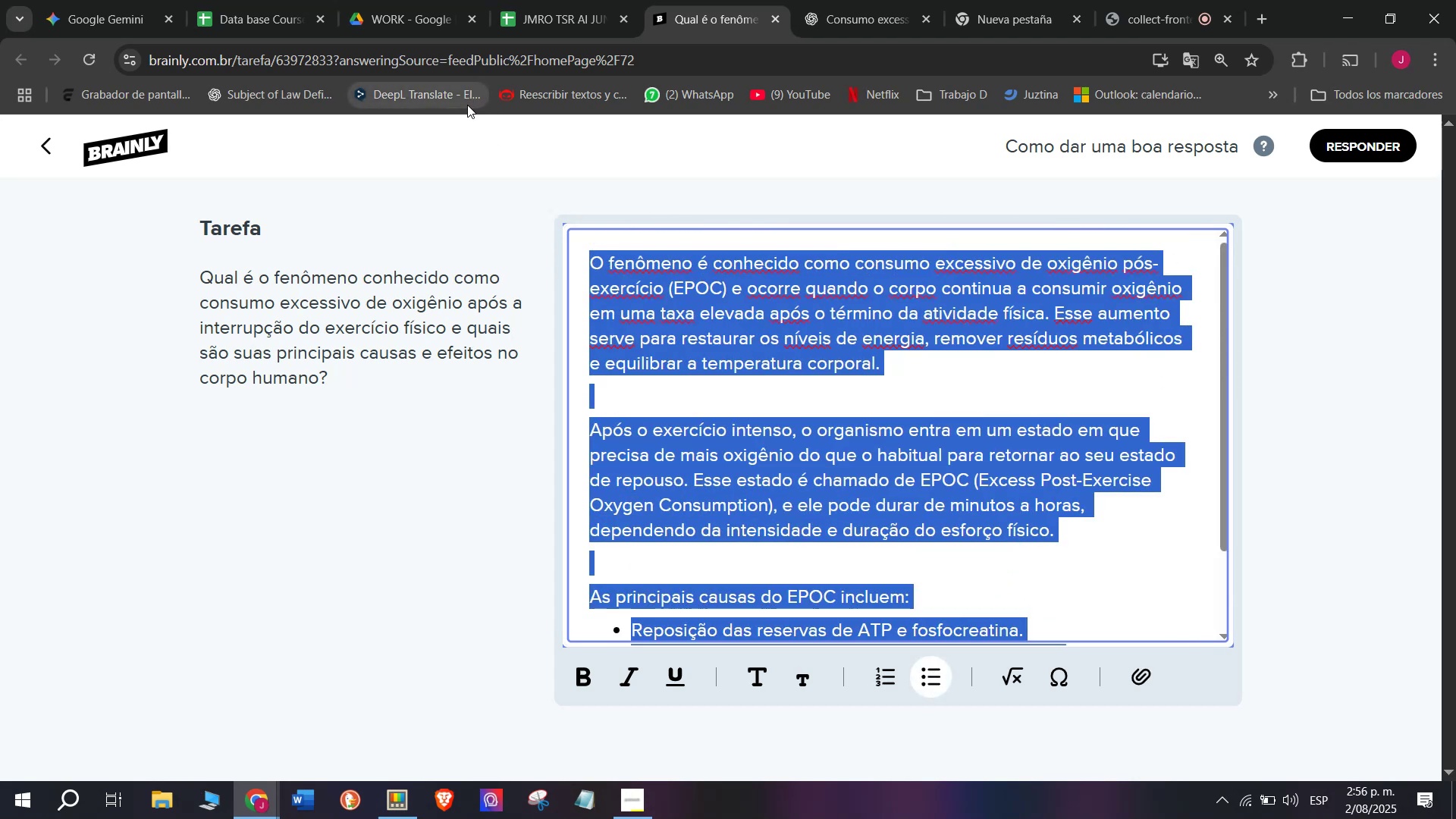 
key(Control+C)
 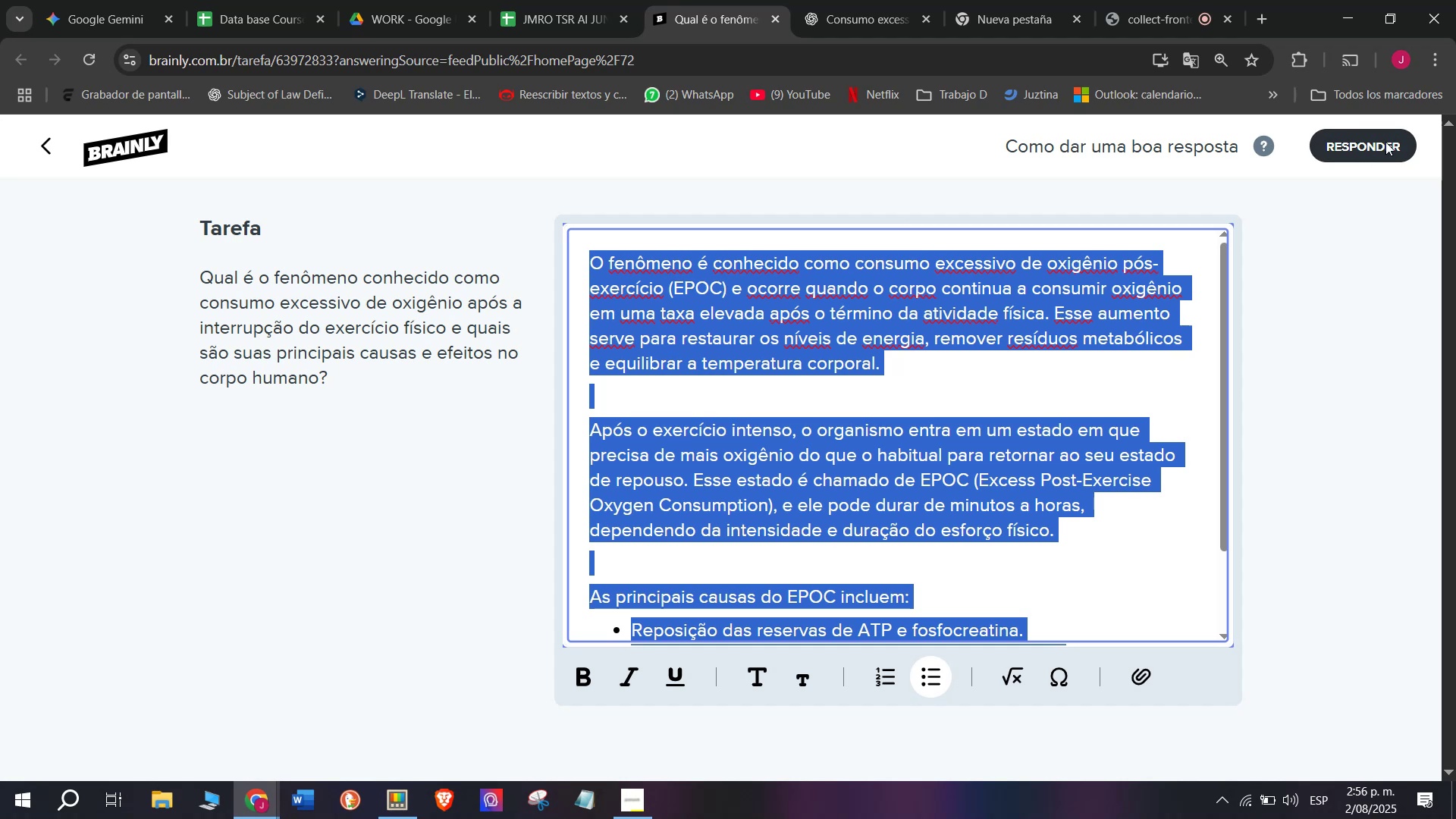 
left_click([1394, 124])
 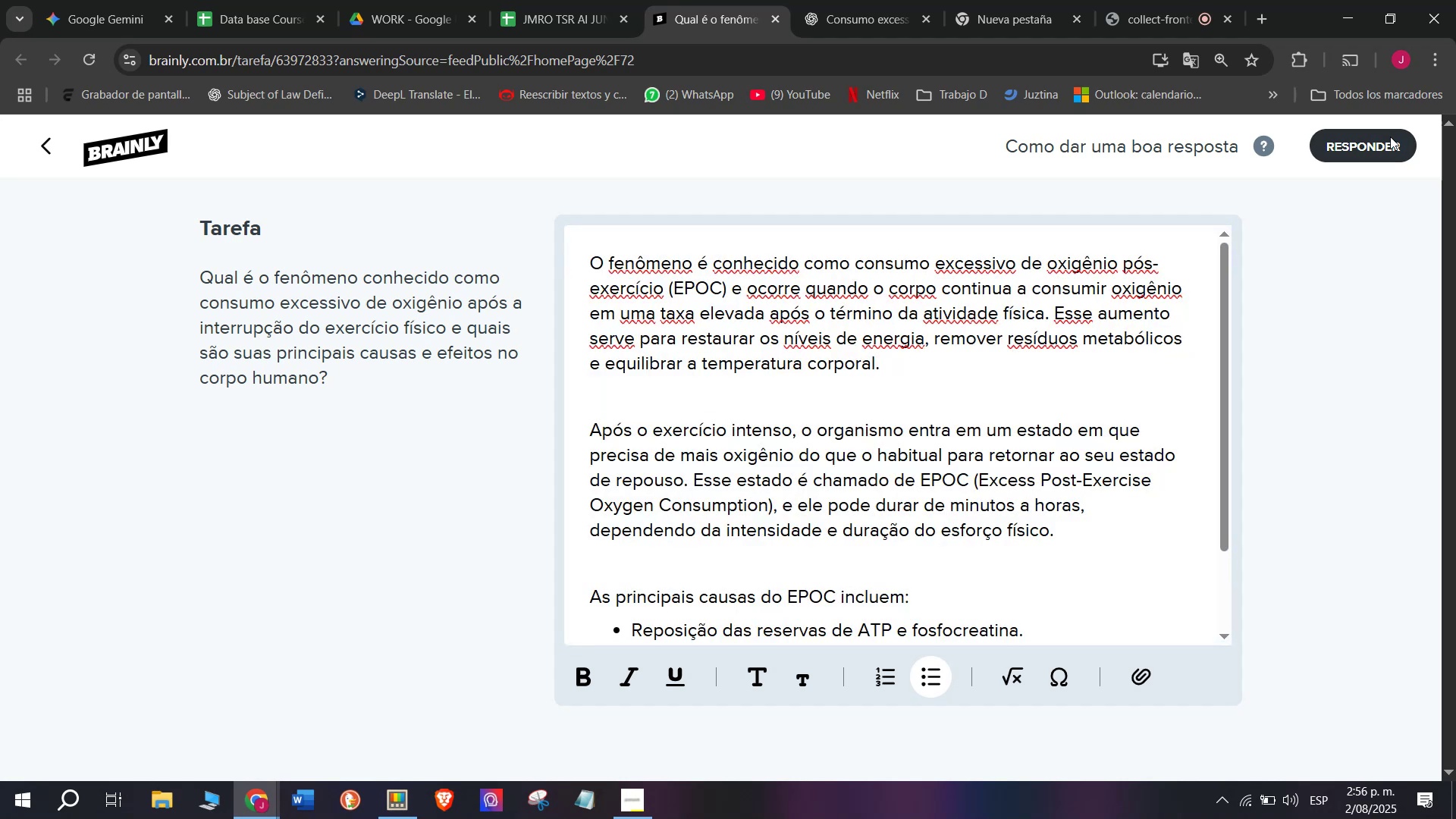 
left_click([1390, 138])
 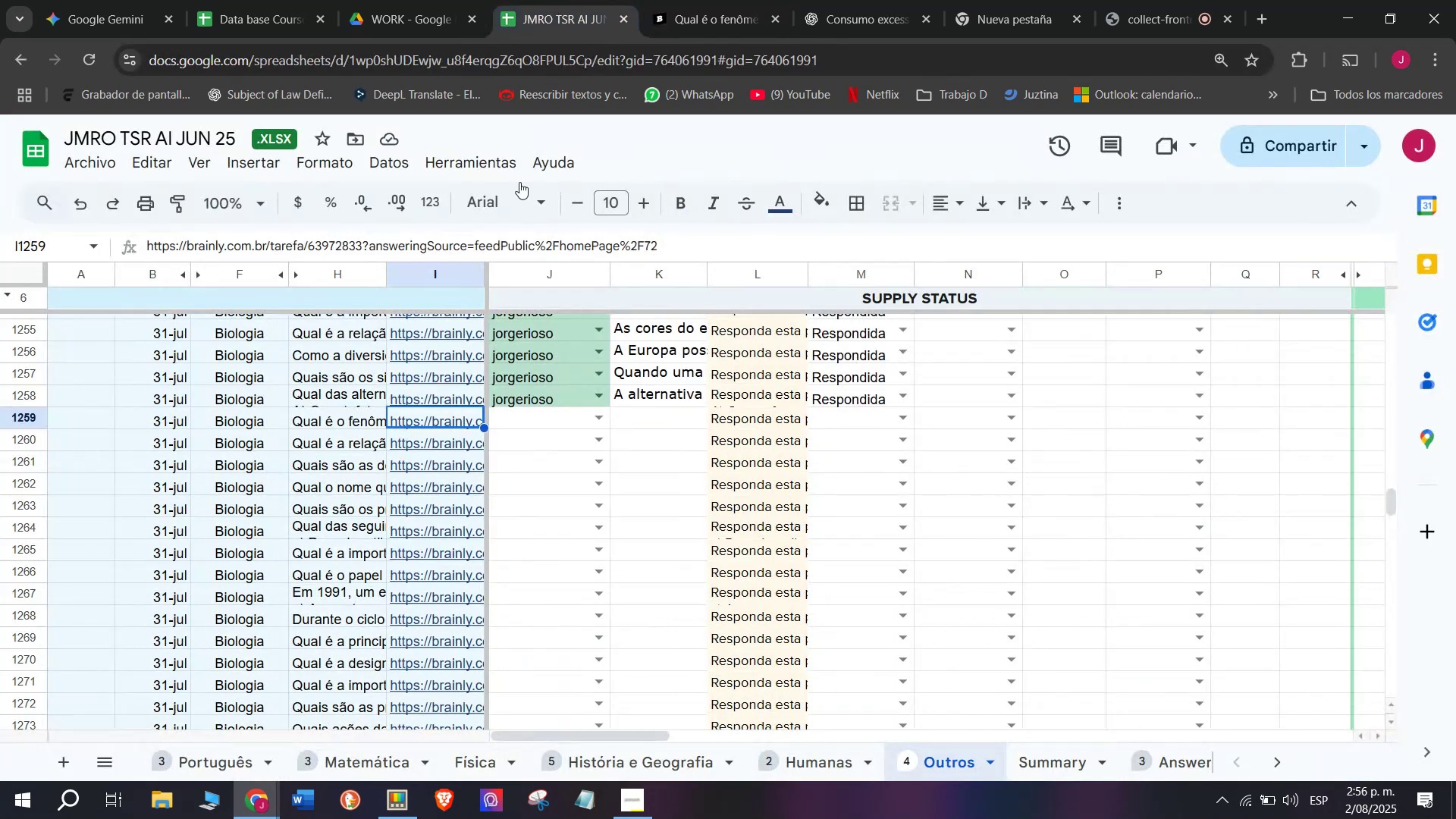 
left_click([531, 427])
 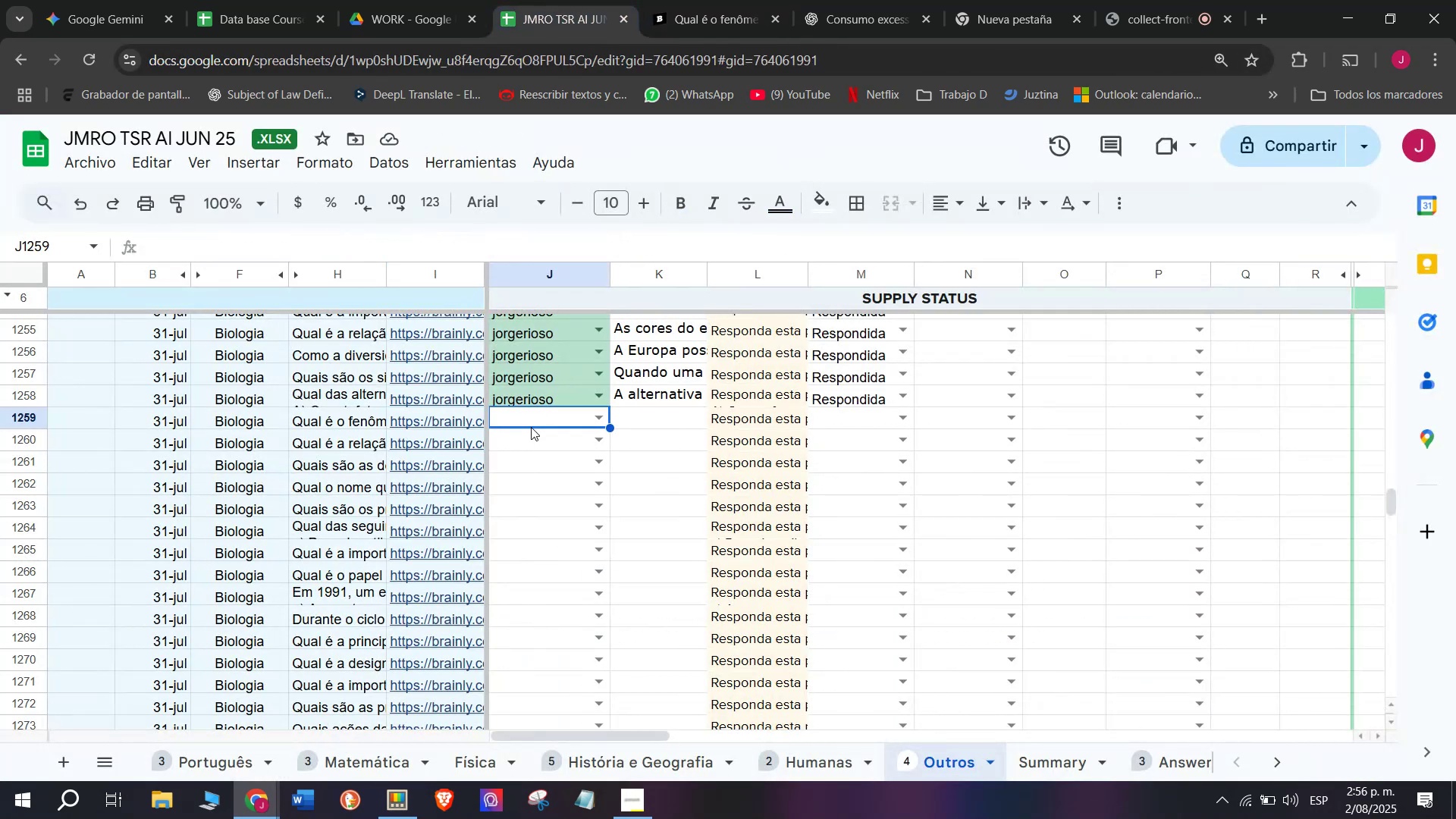 
key(J)
 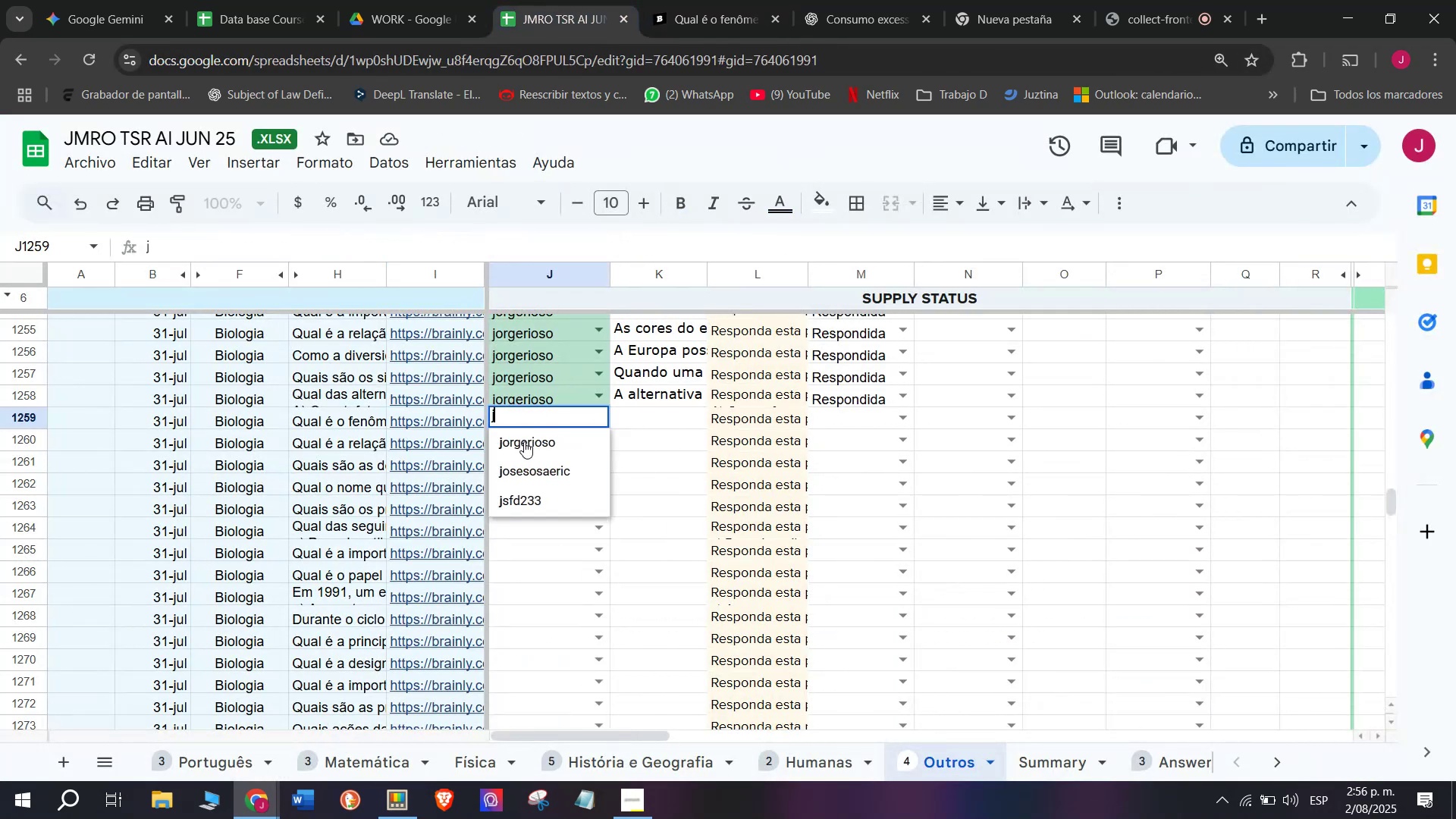 
left_click([524, 441])
 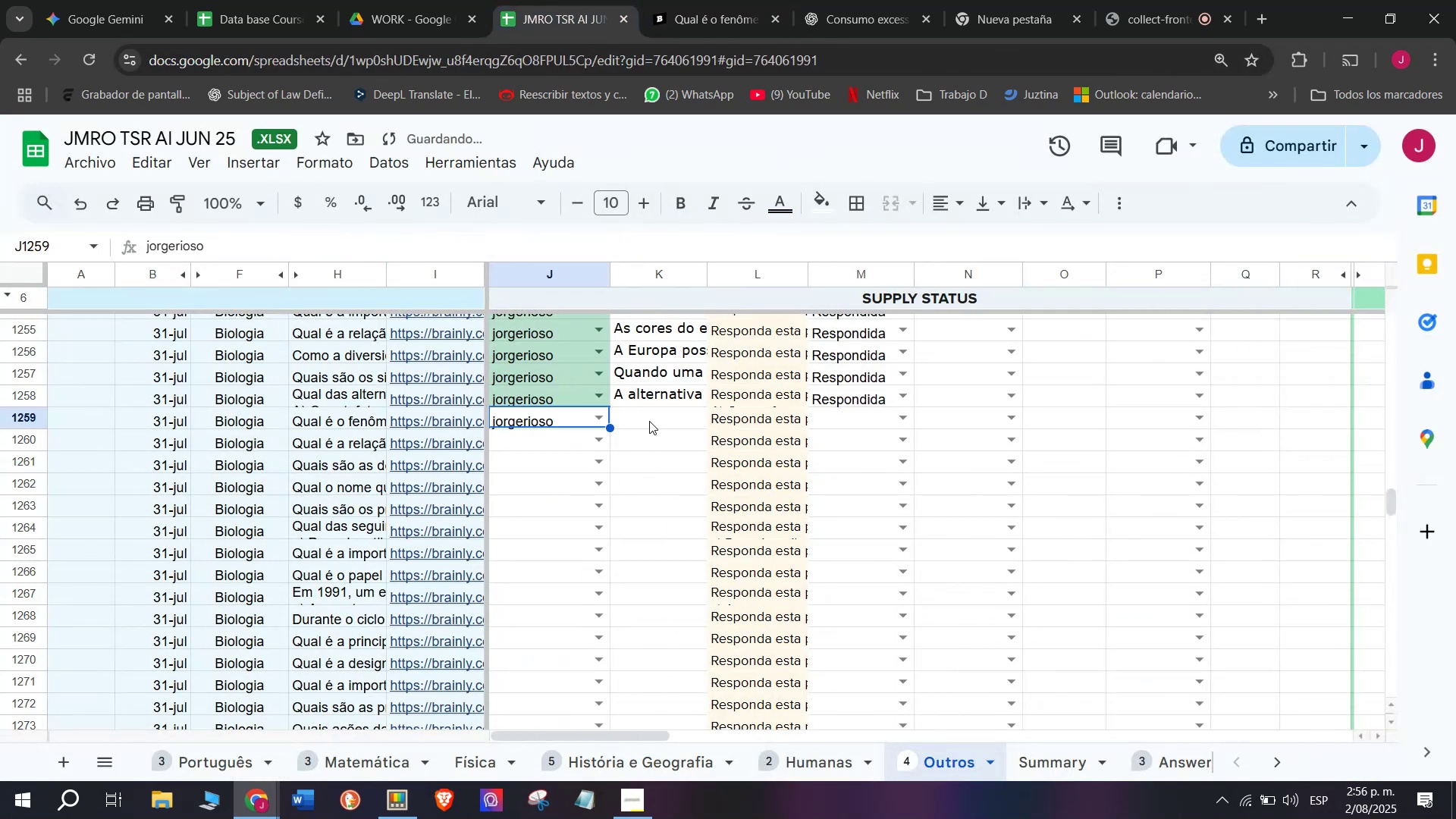 
double_click([649, 421])
 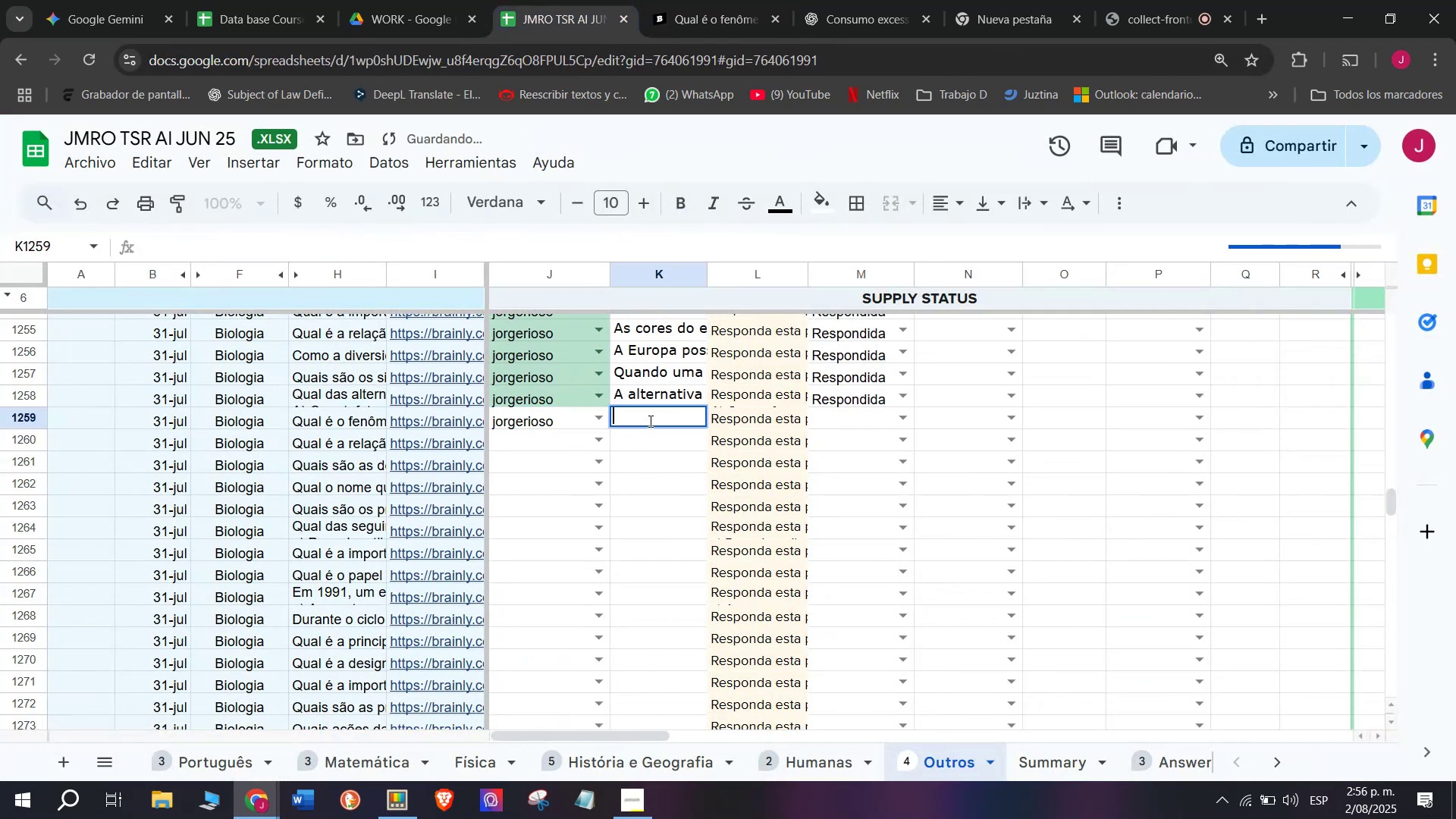 
key(Control+V)
 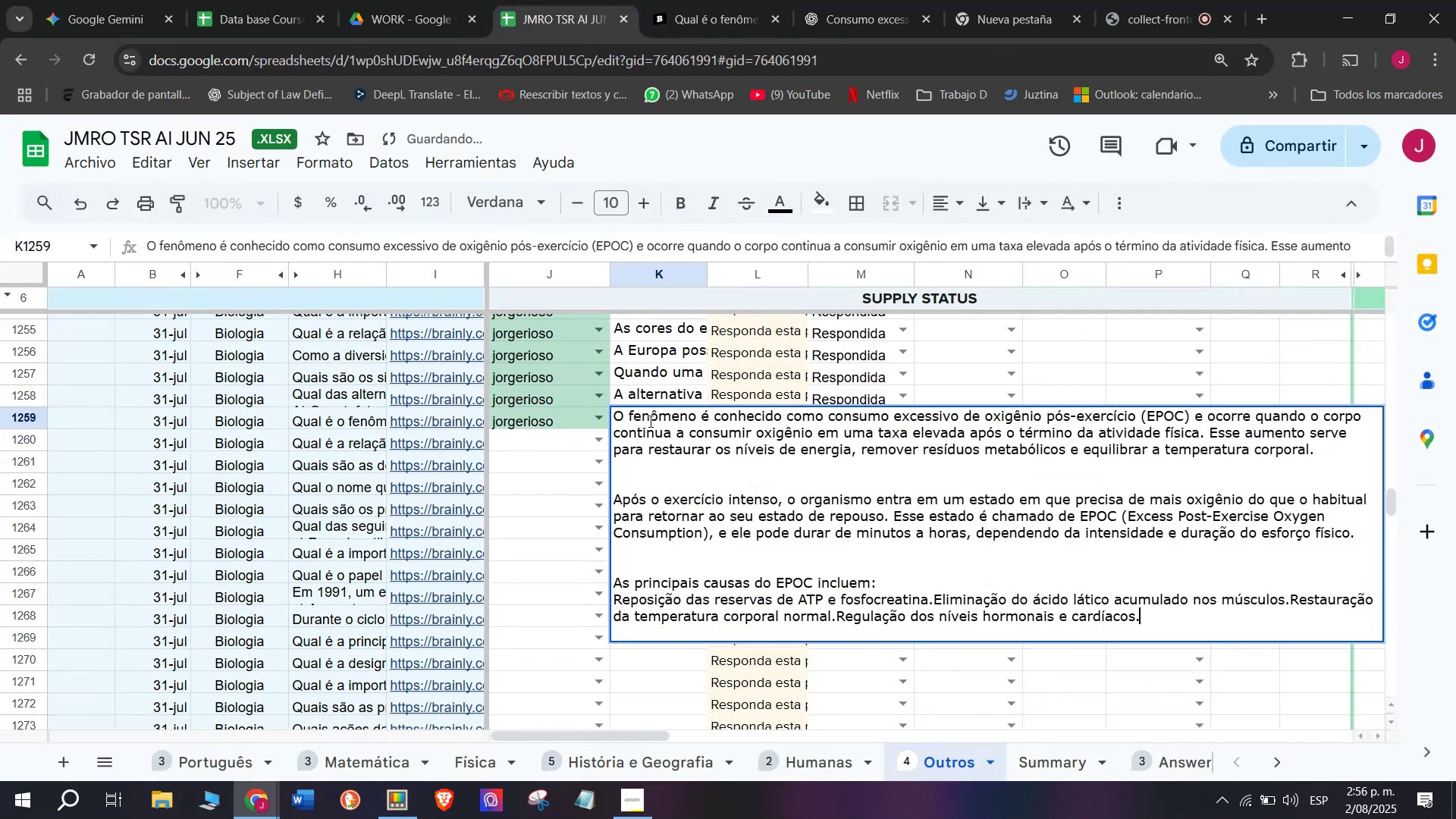 
key(Enter)
 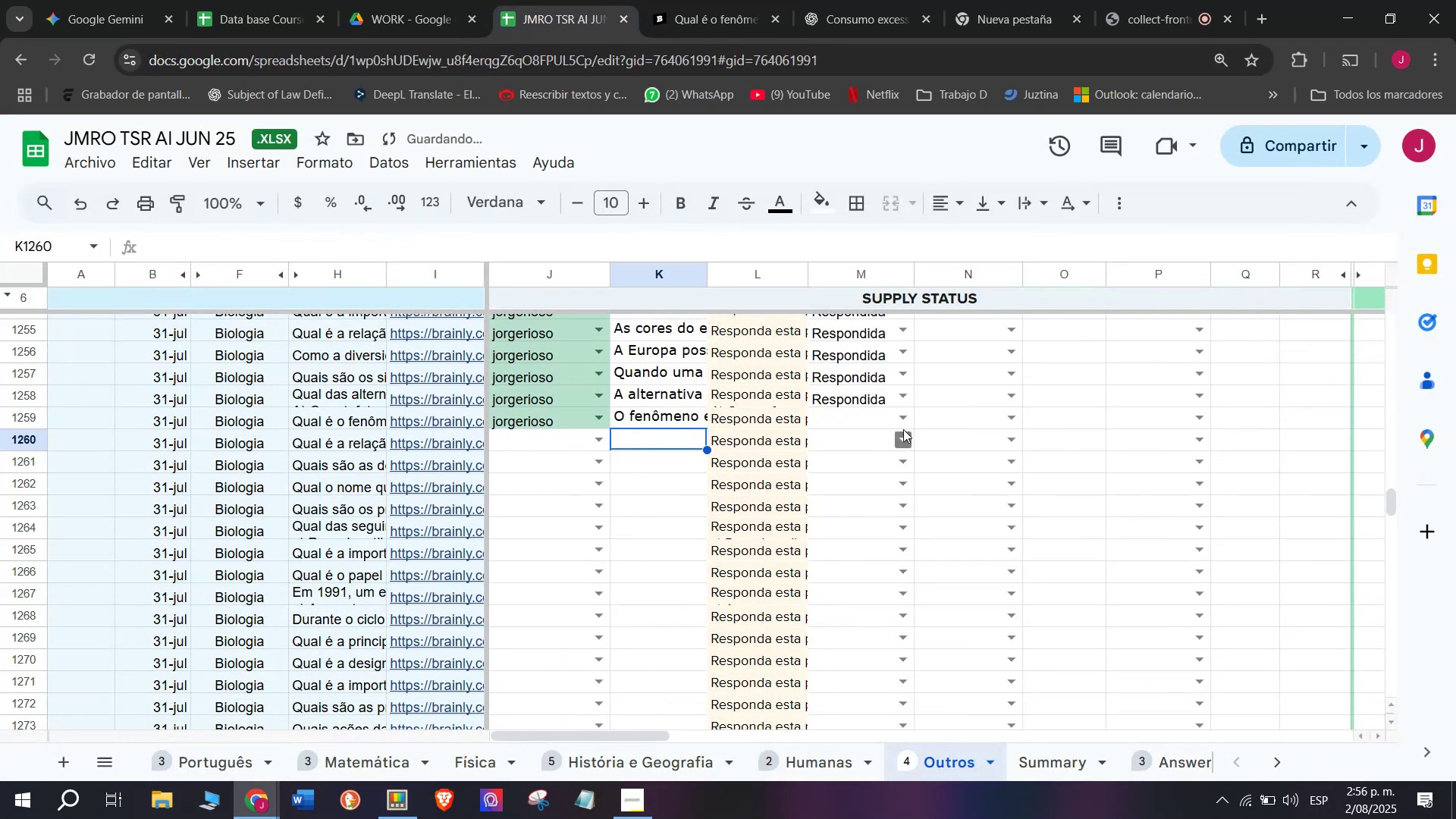 
left_click([906, 421])
 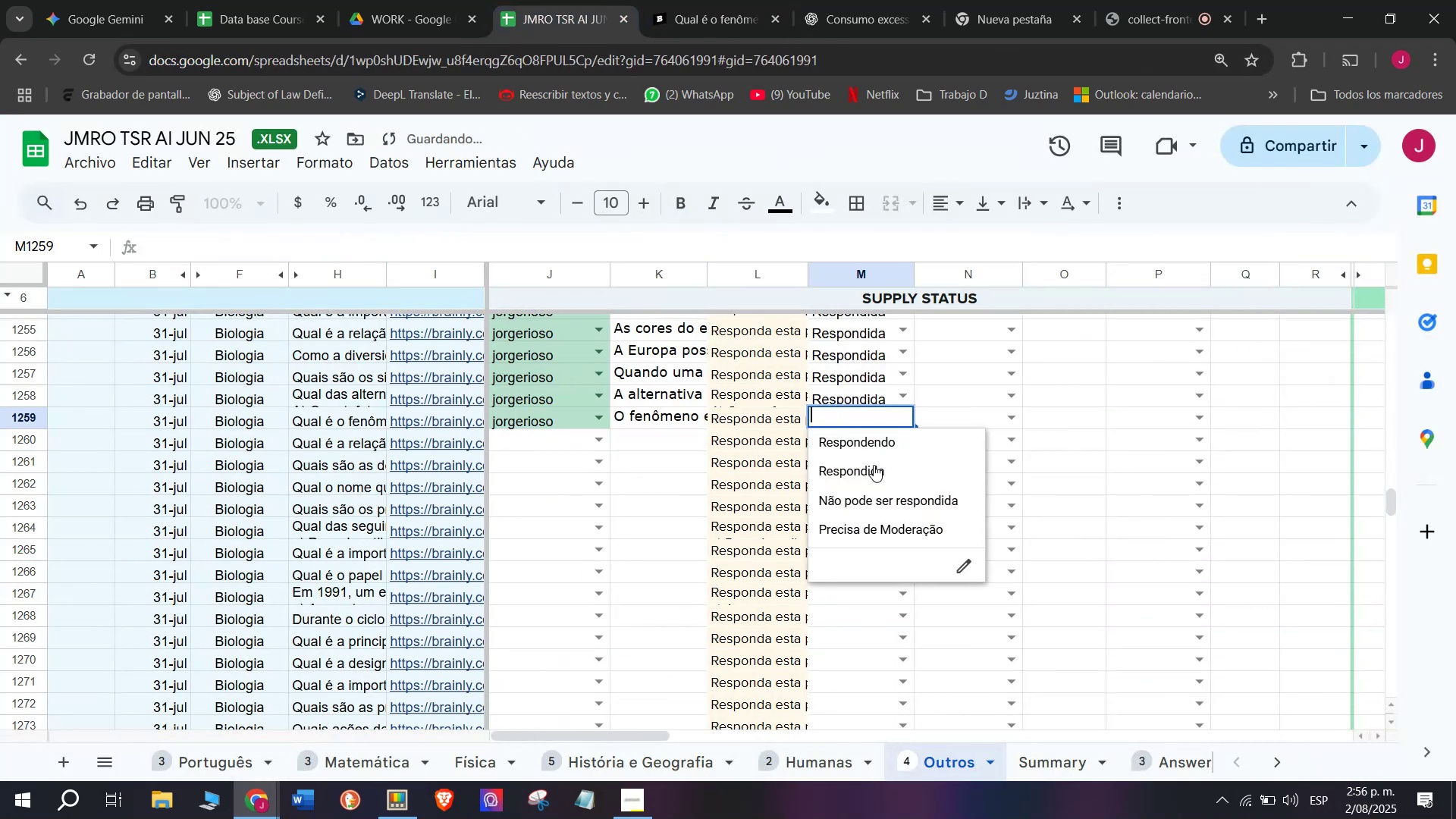 
double_click([874, 465])
 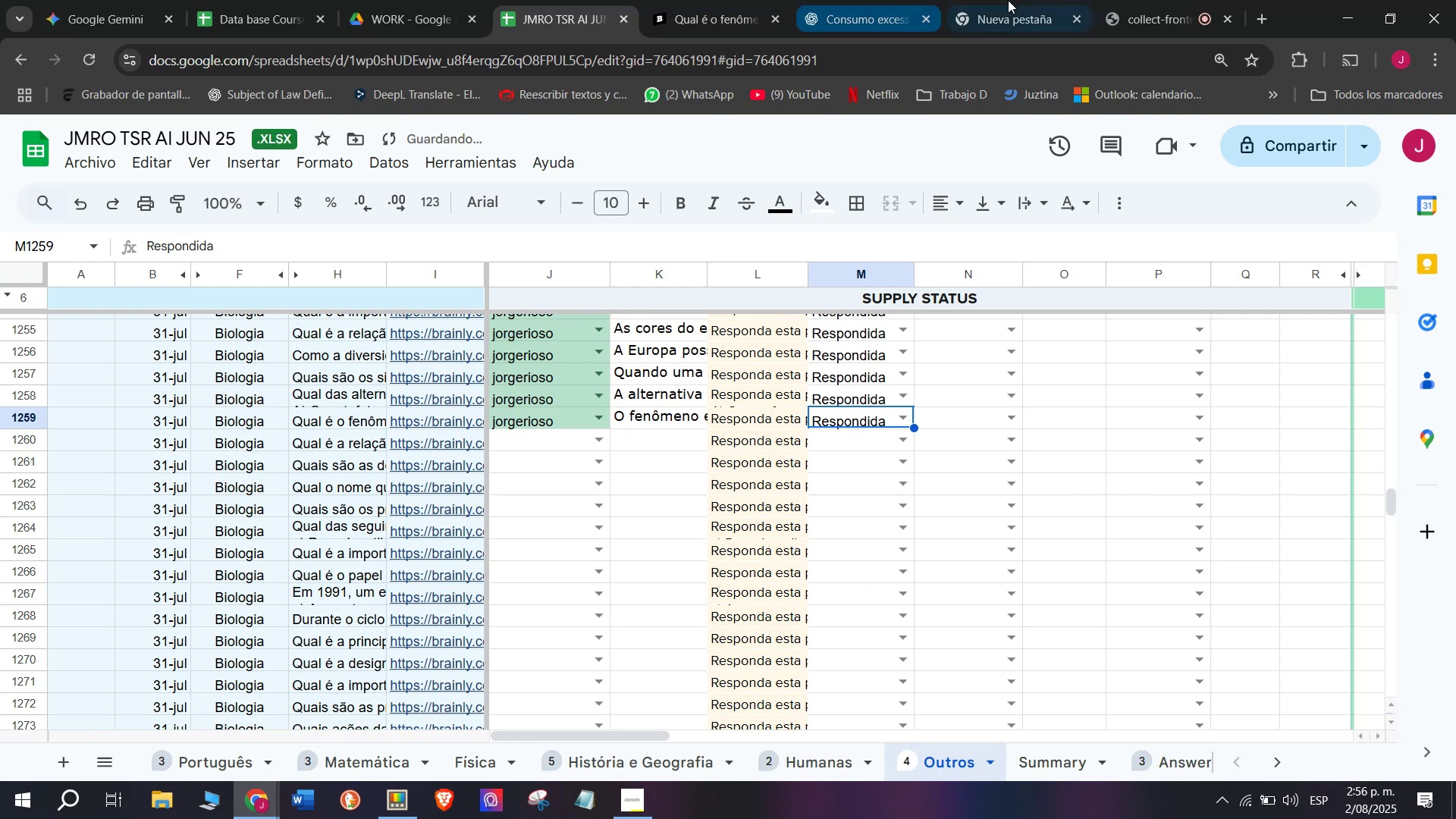 
left_click([1161, 0])
 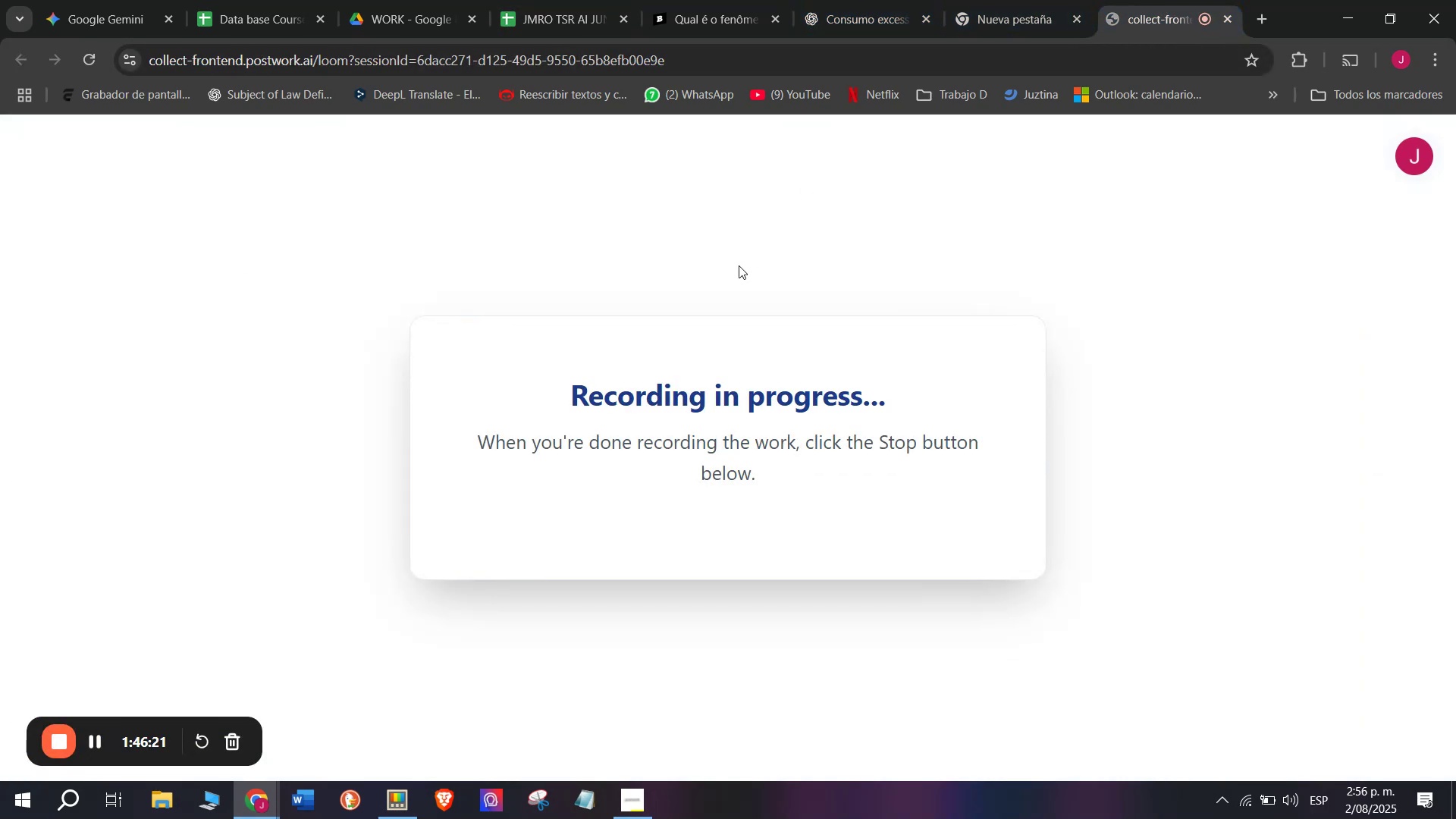 
left_click([717, 0])
 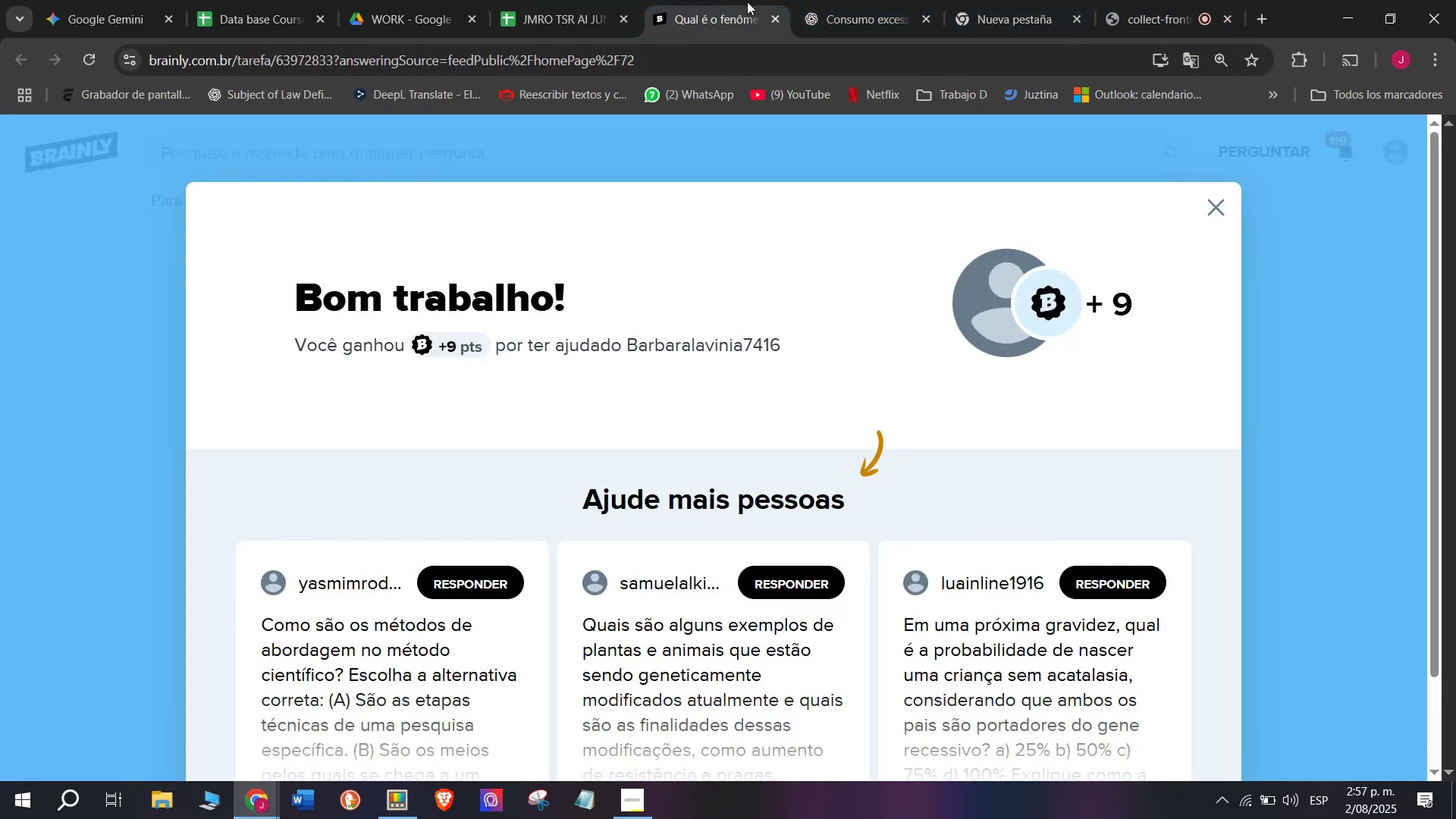 
left_click([785, 0])
 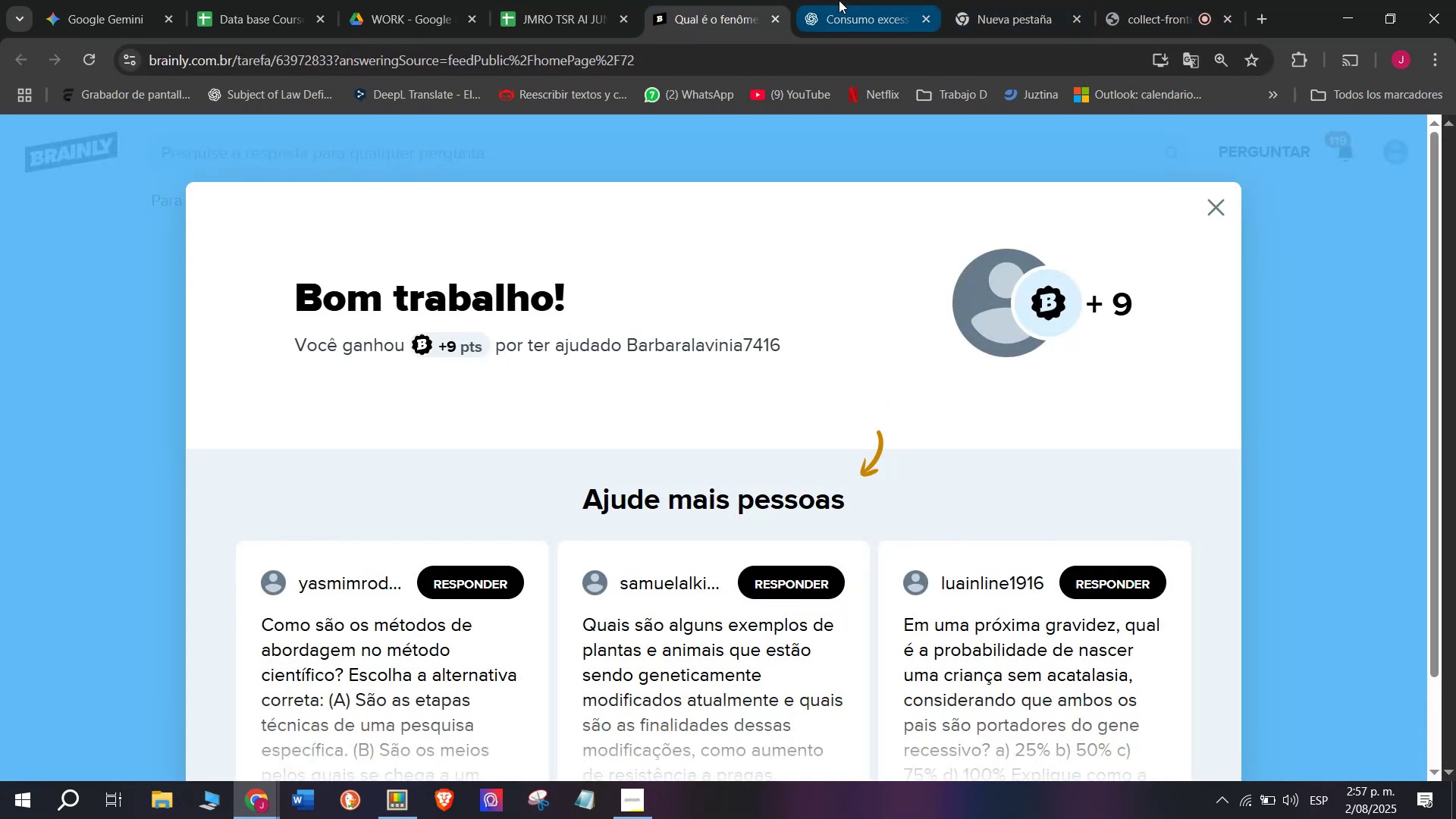 
left_click([839, 0])
 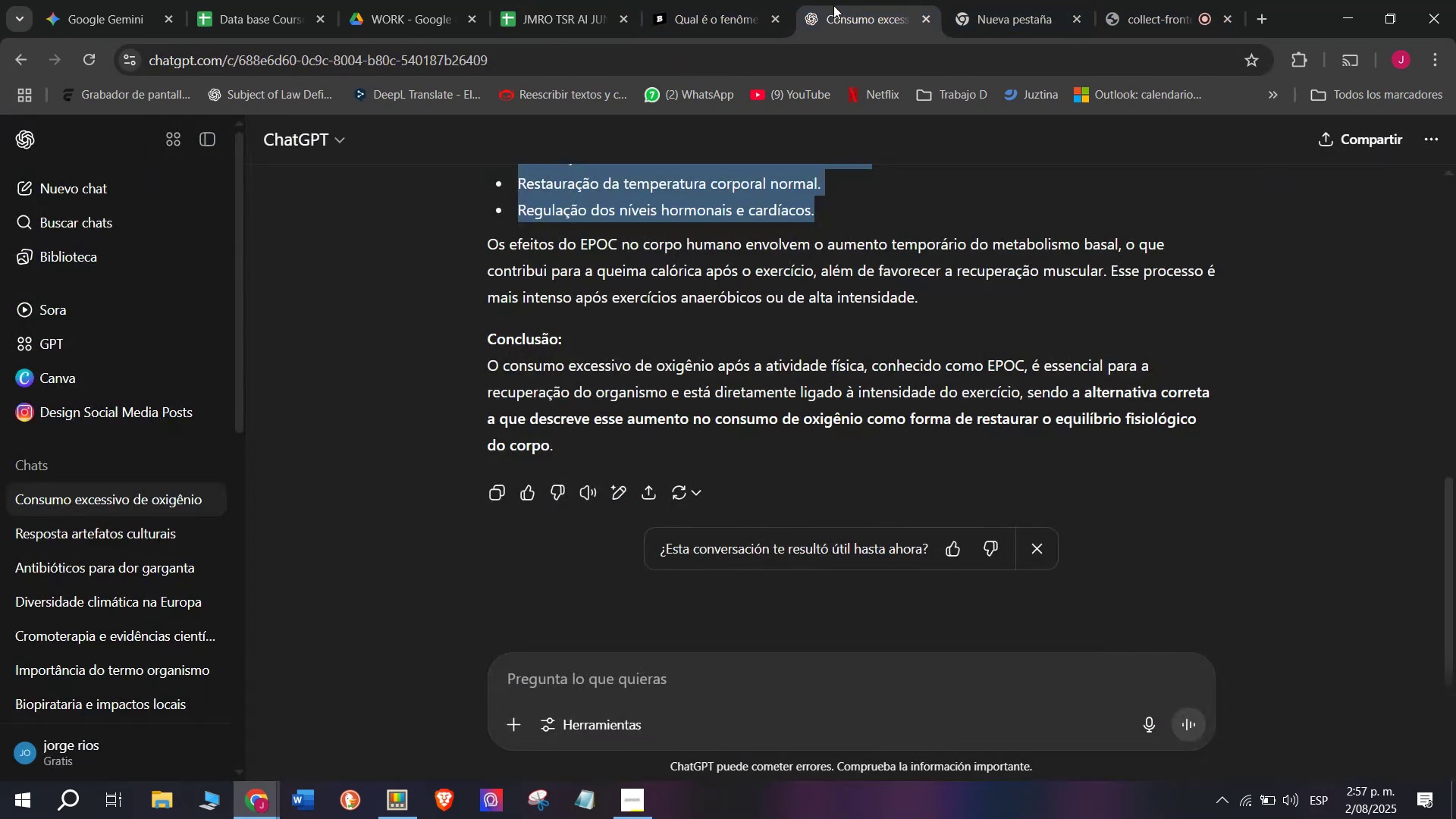 
left_click([728, 0])
 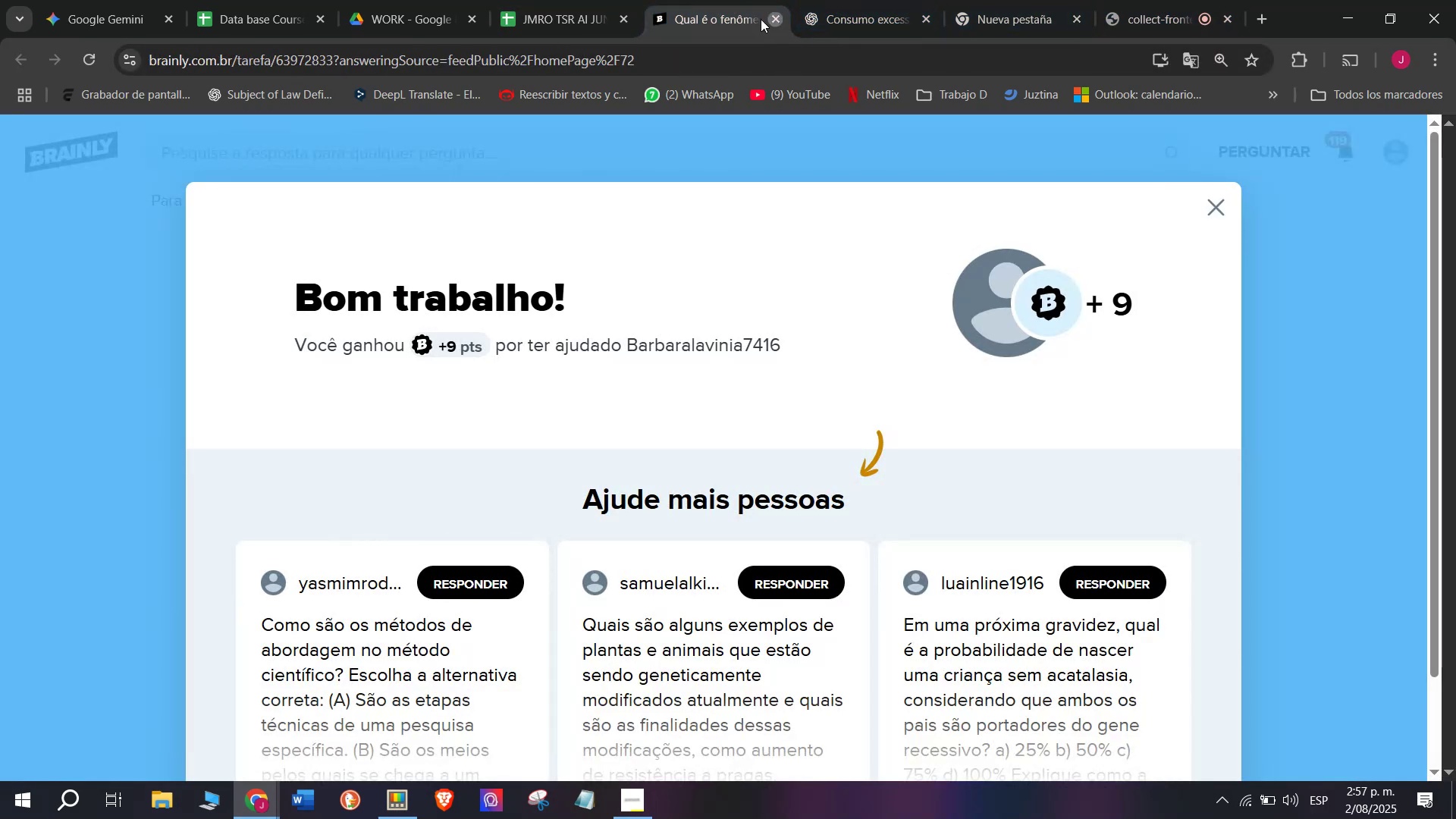 
double_click([579, 0])
 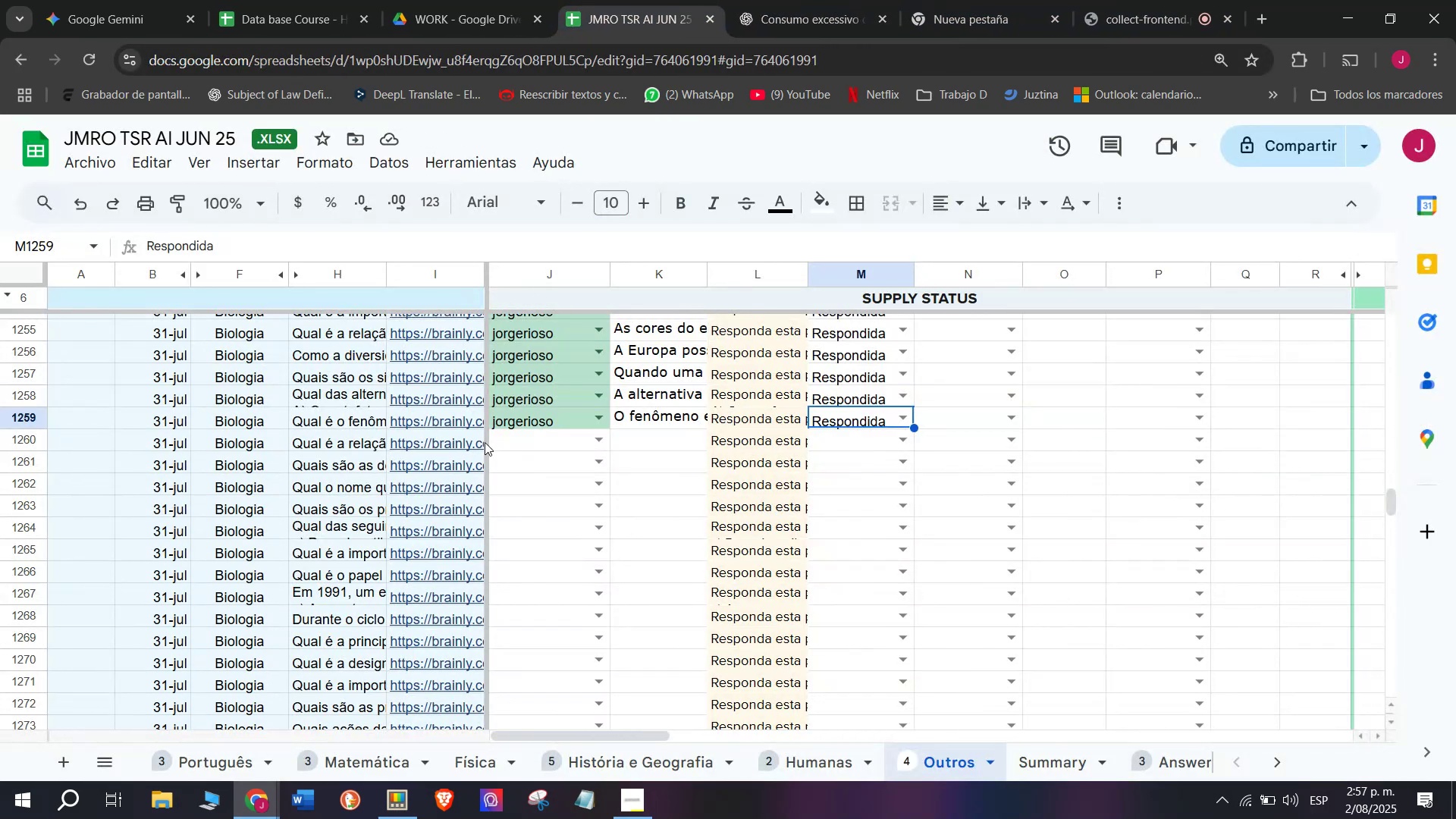 
left_click([455, 441])
 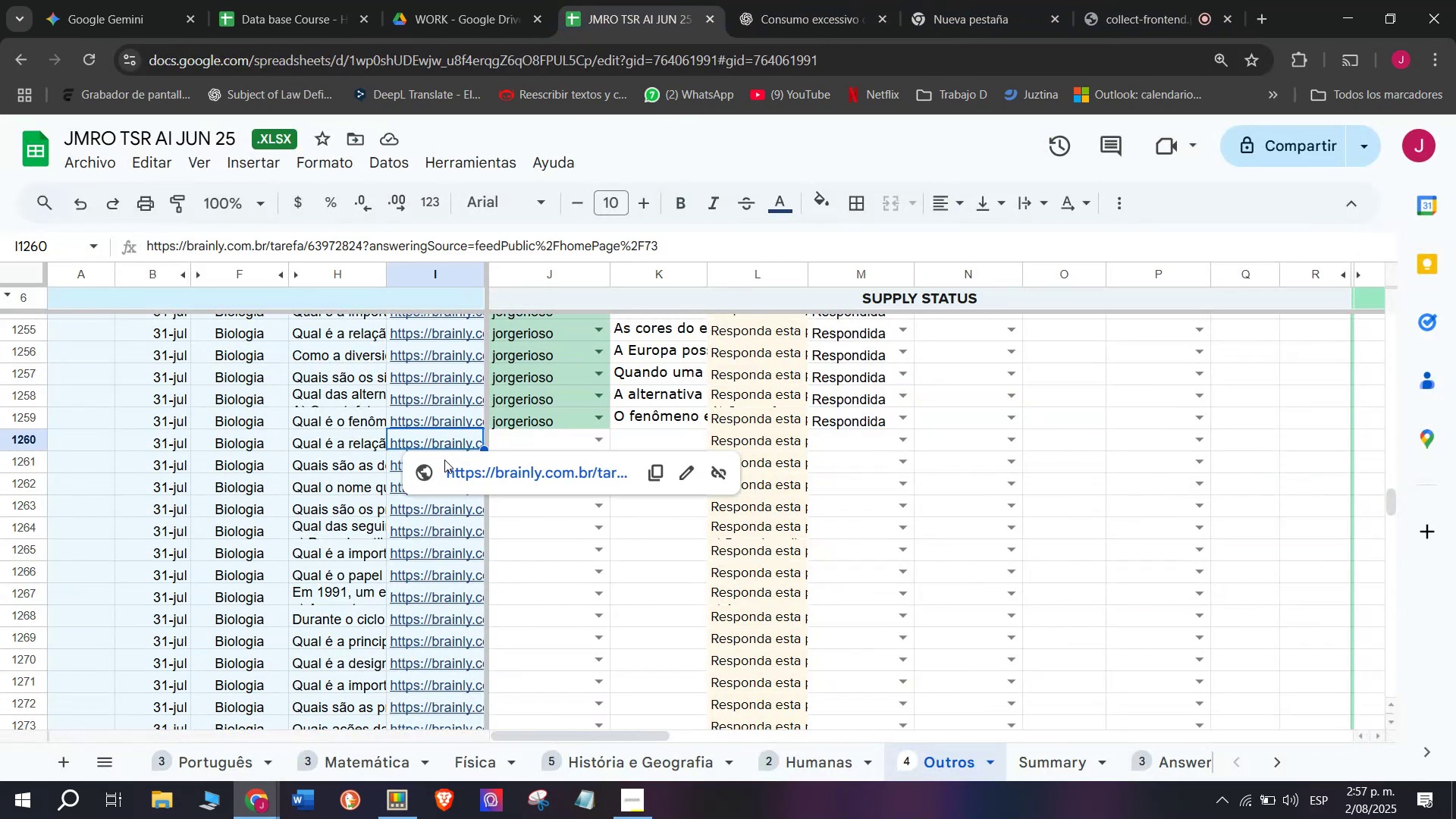 
left_click([444, 460])
 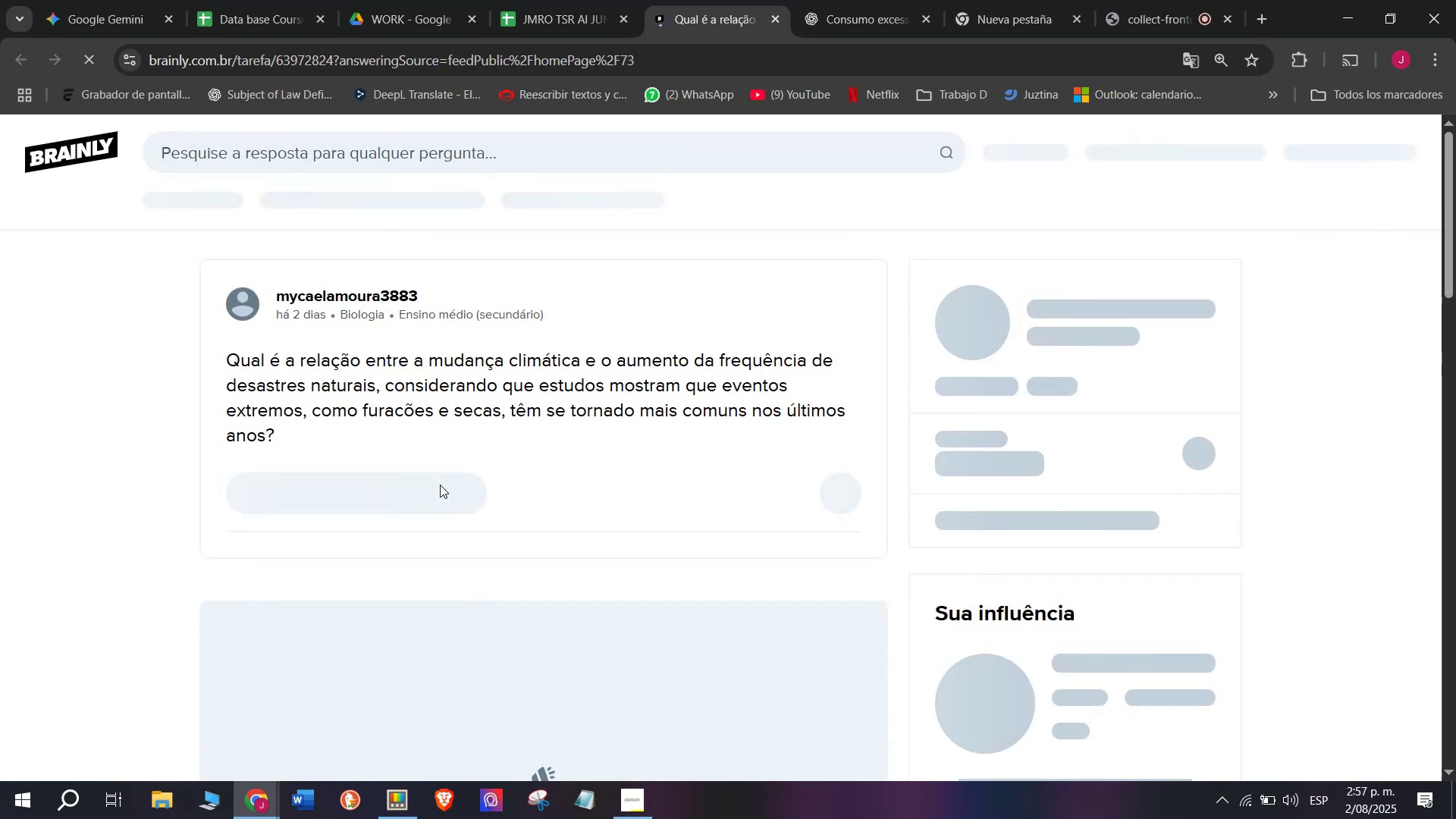 
left_click_drag(start_coordinate=[308, 429], to_coordinate=[221, 368])
 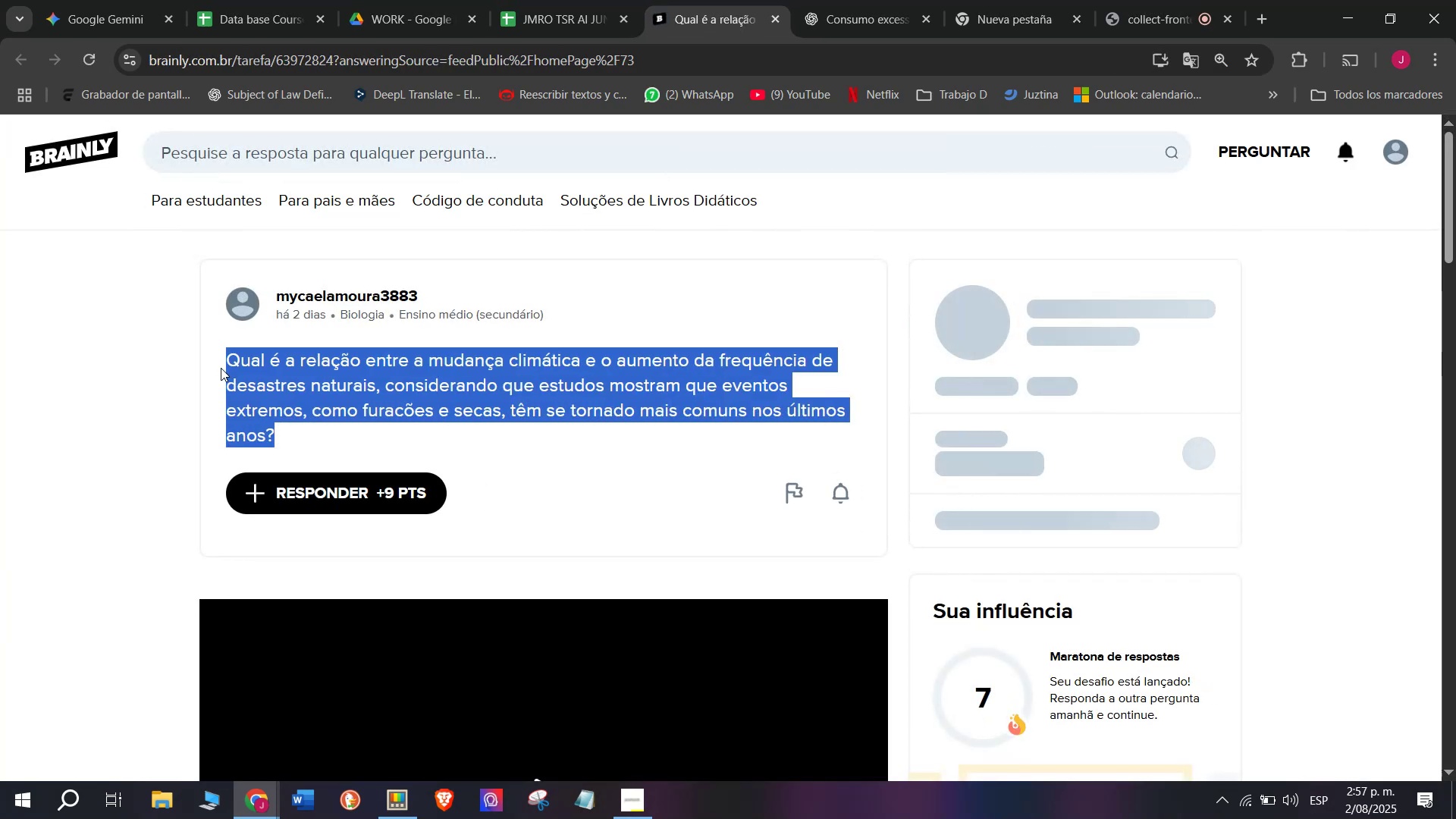 
key(Control+C)
 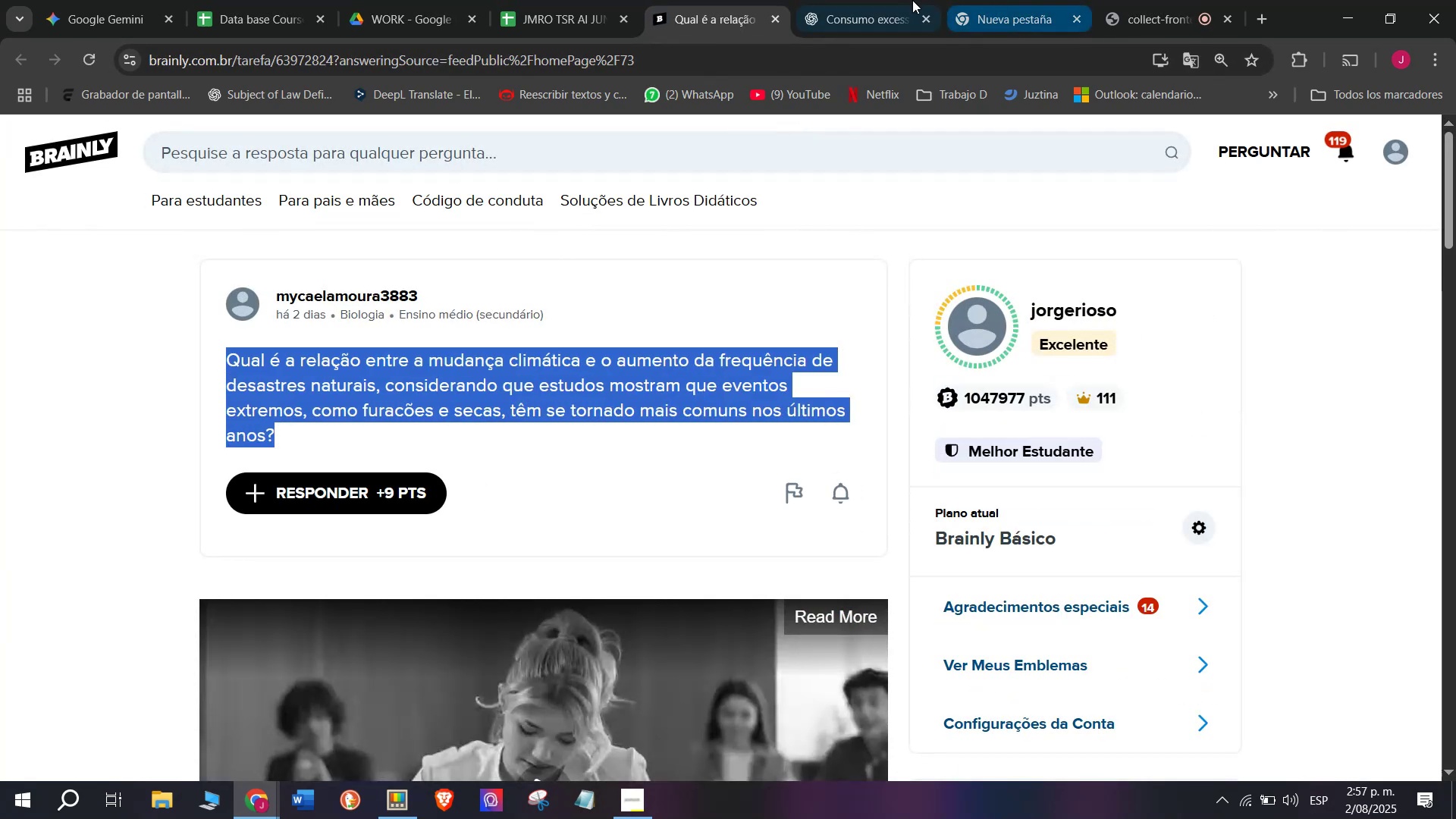 
left_click([885, 0])
 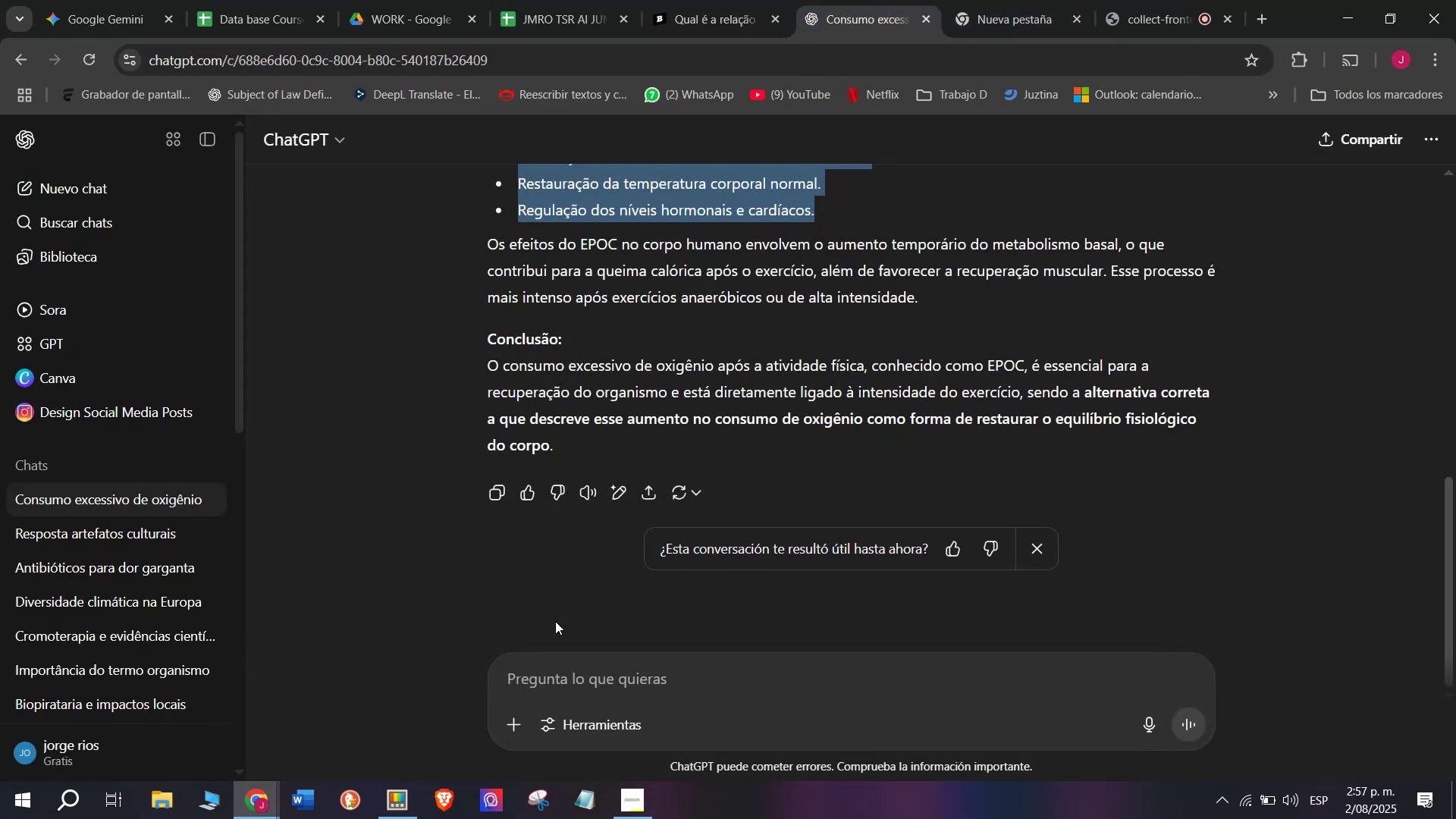 
left_click([552, 672])
 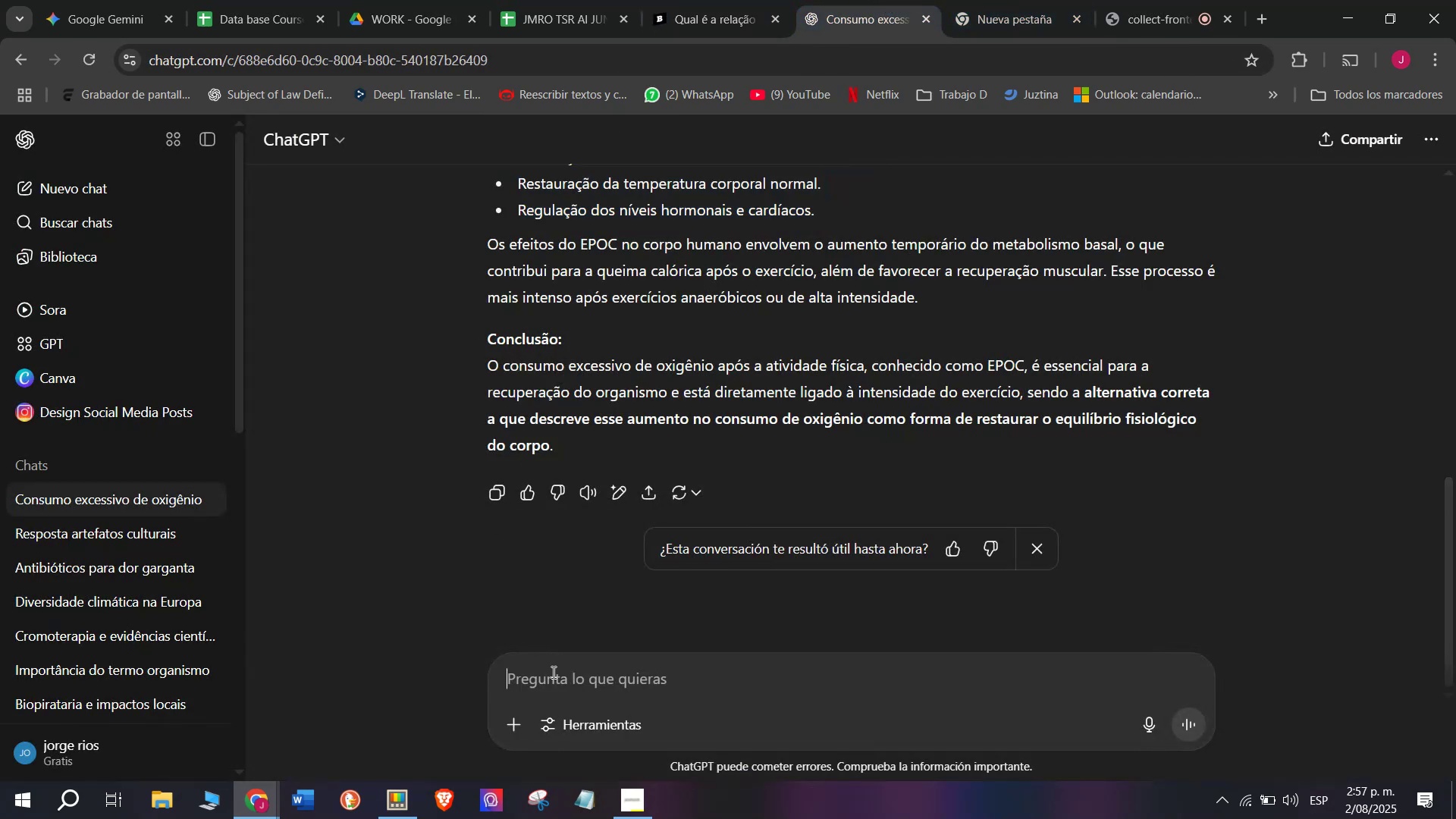 
key(Meta+MetaLeft)
 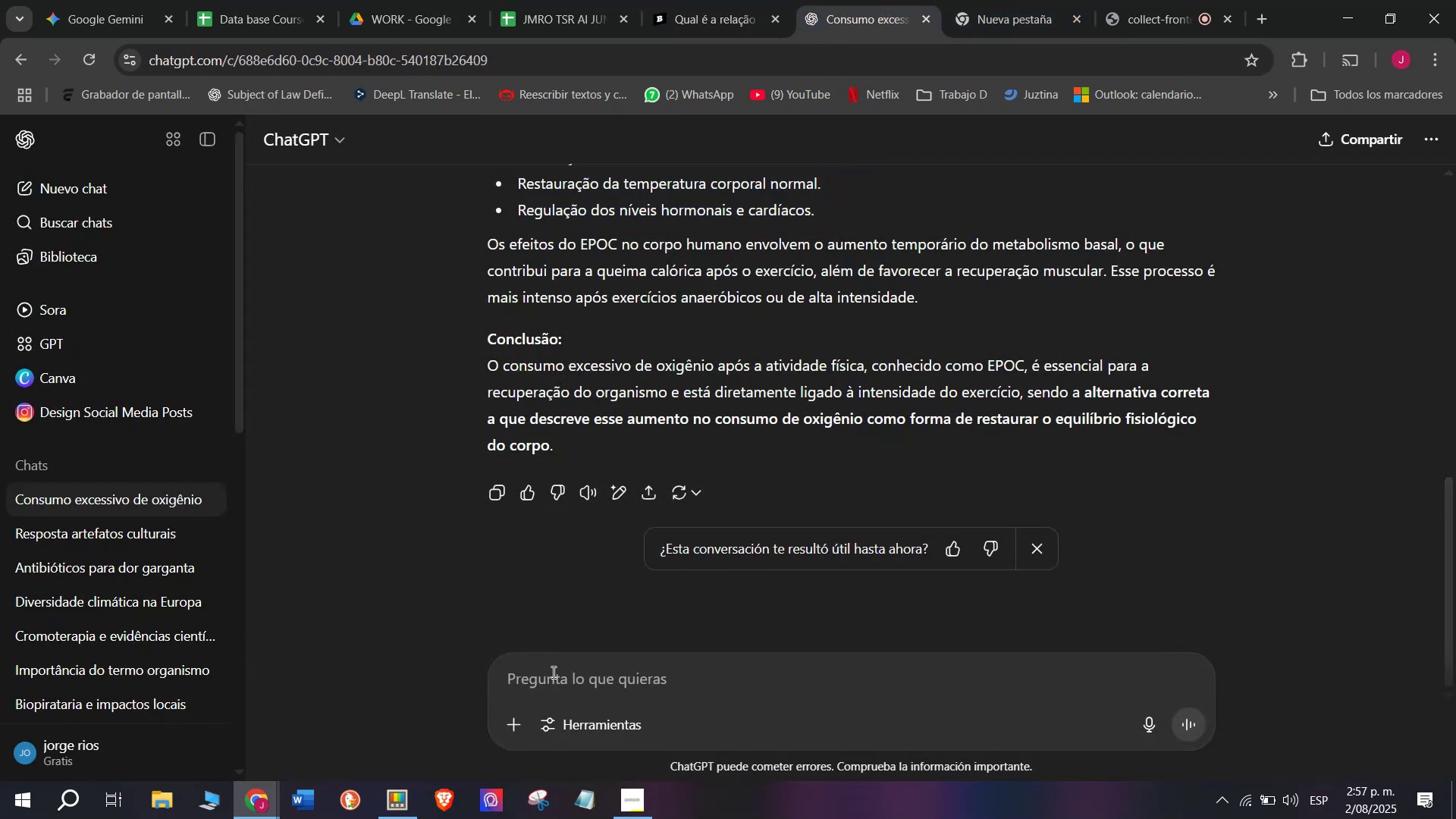 
key(Meta+V)
 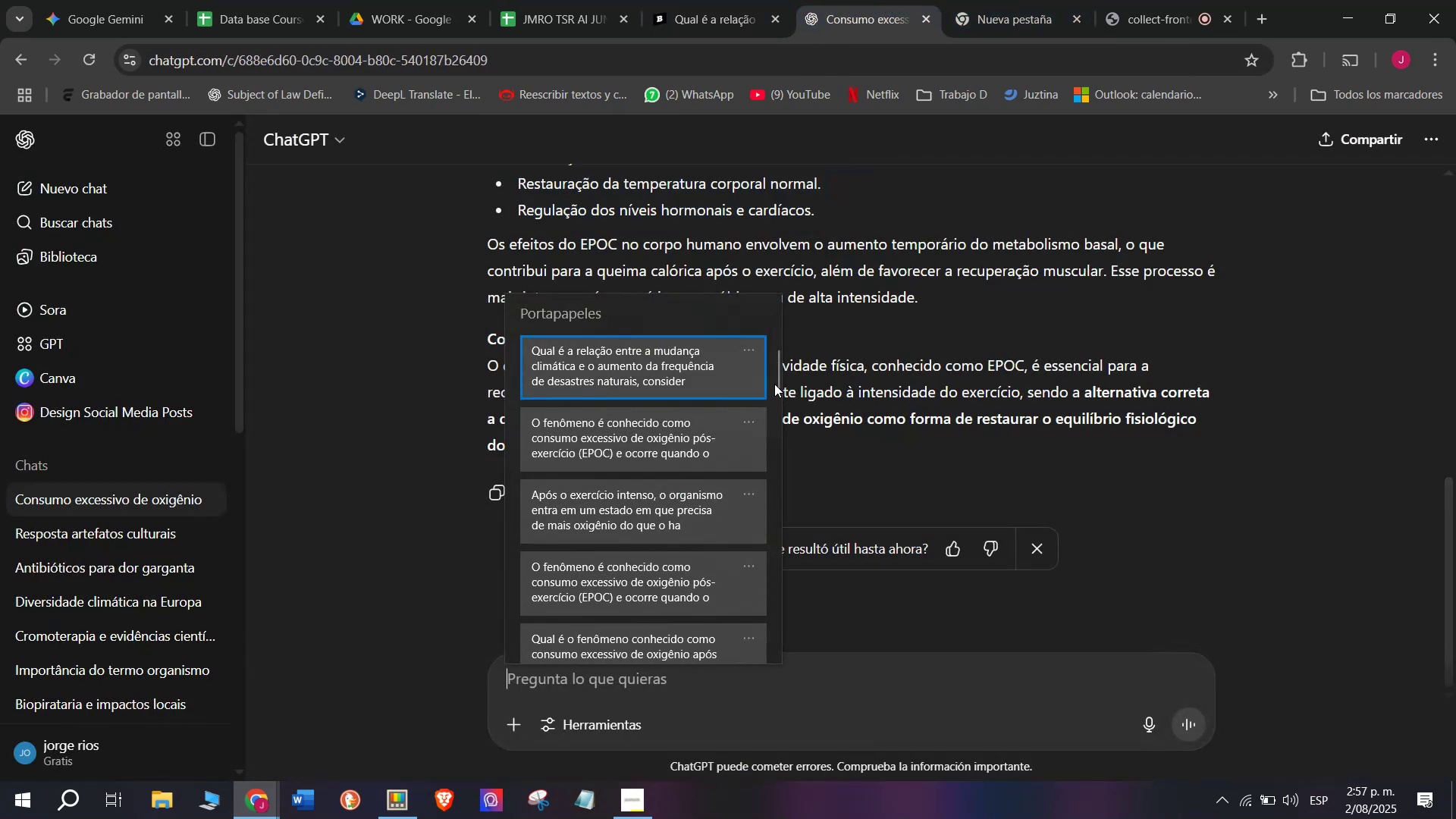 
left_click_drag(start_coordinate=[773, 384], to_coordinate=[773, 673])
 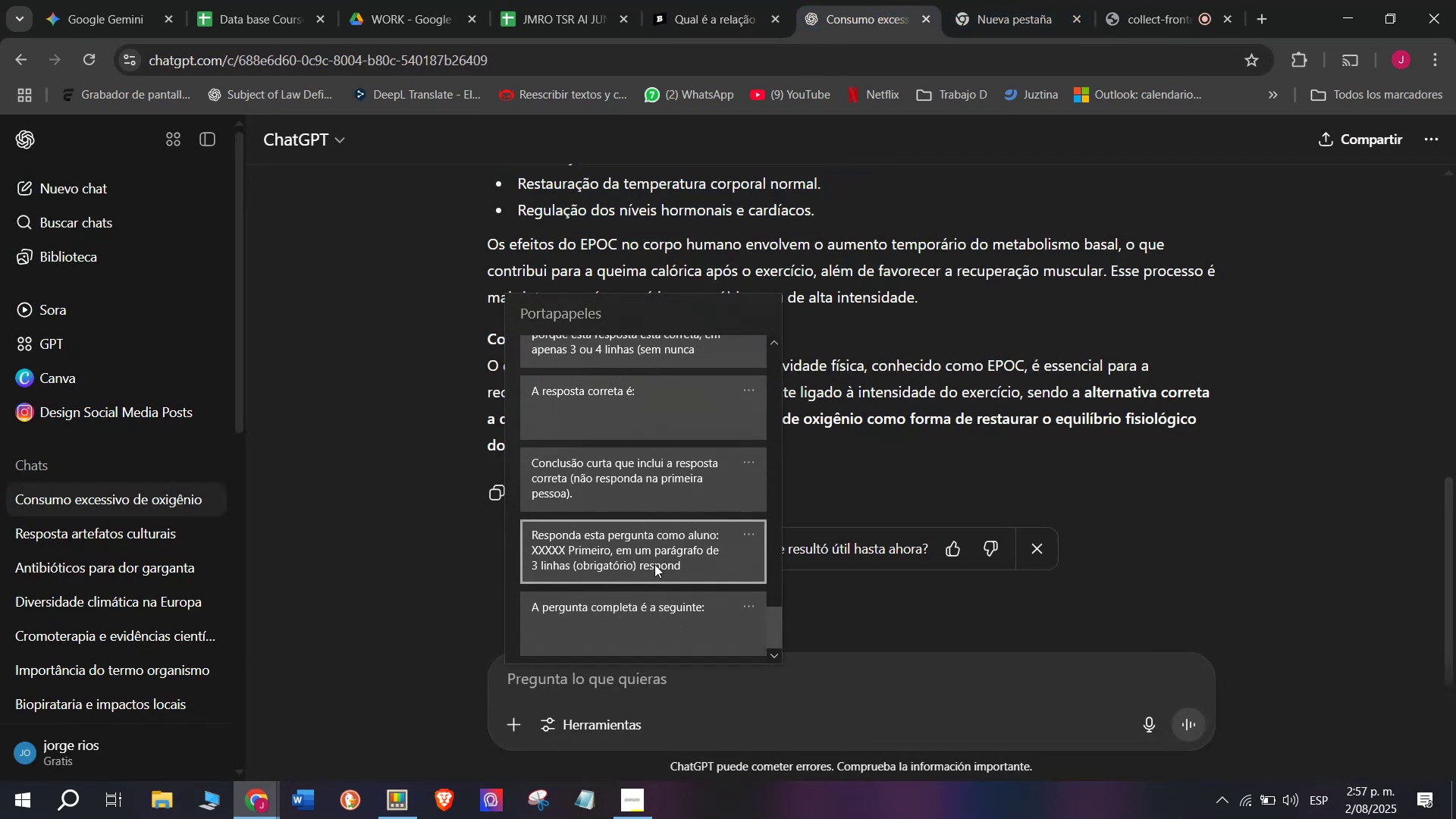 
key(Control+ControlLeft)
 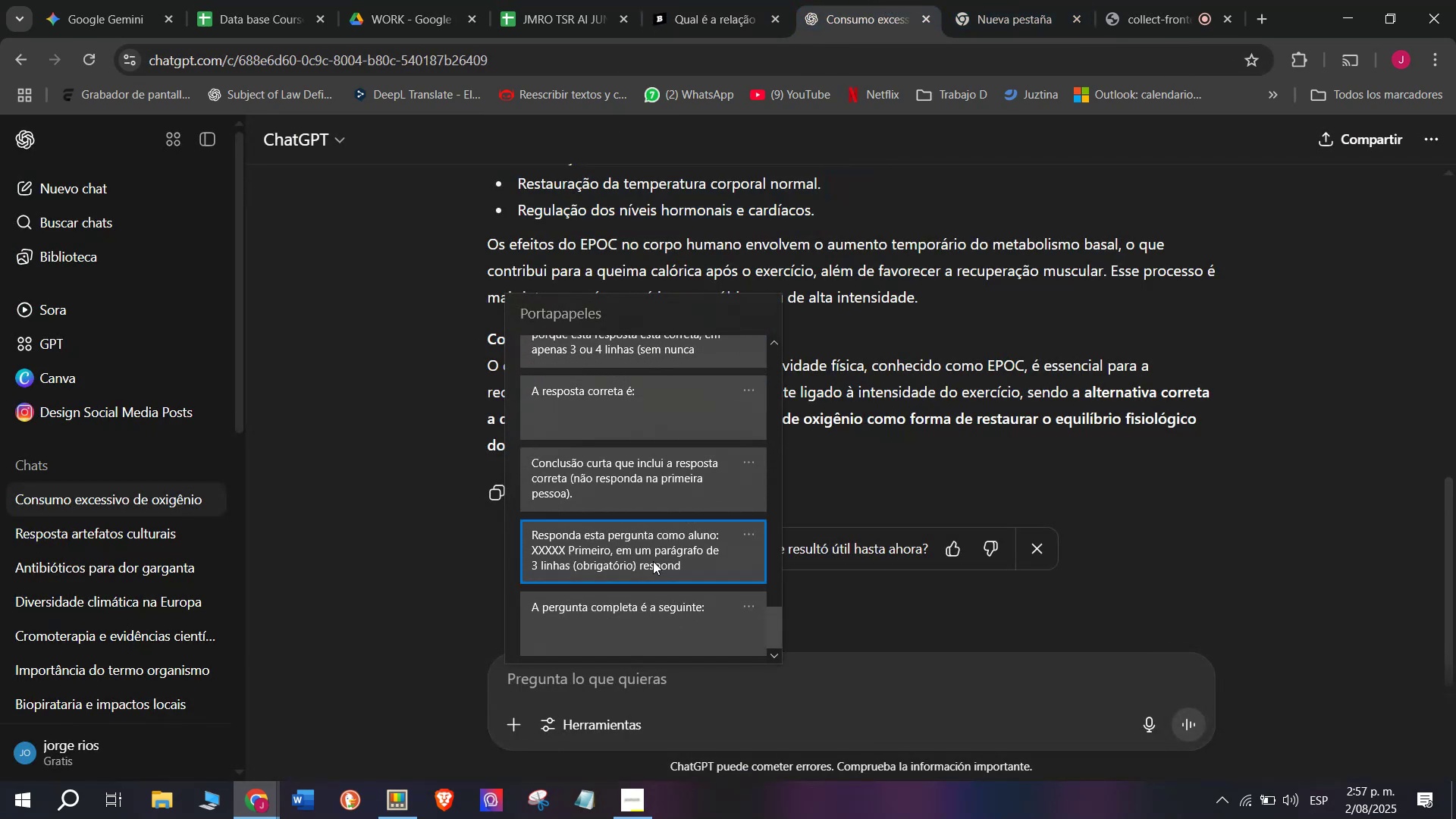 
key(Control+V)
 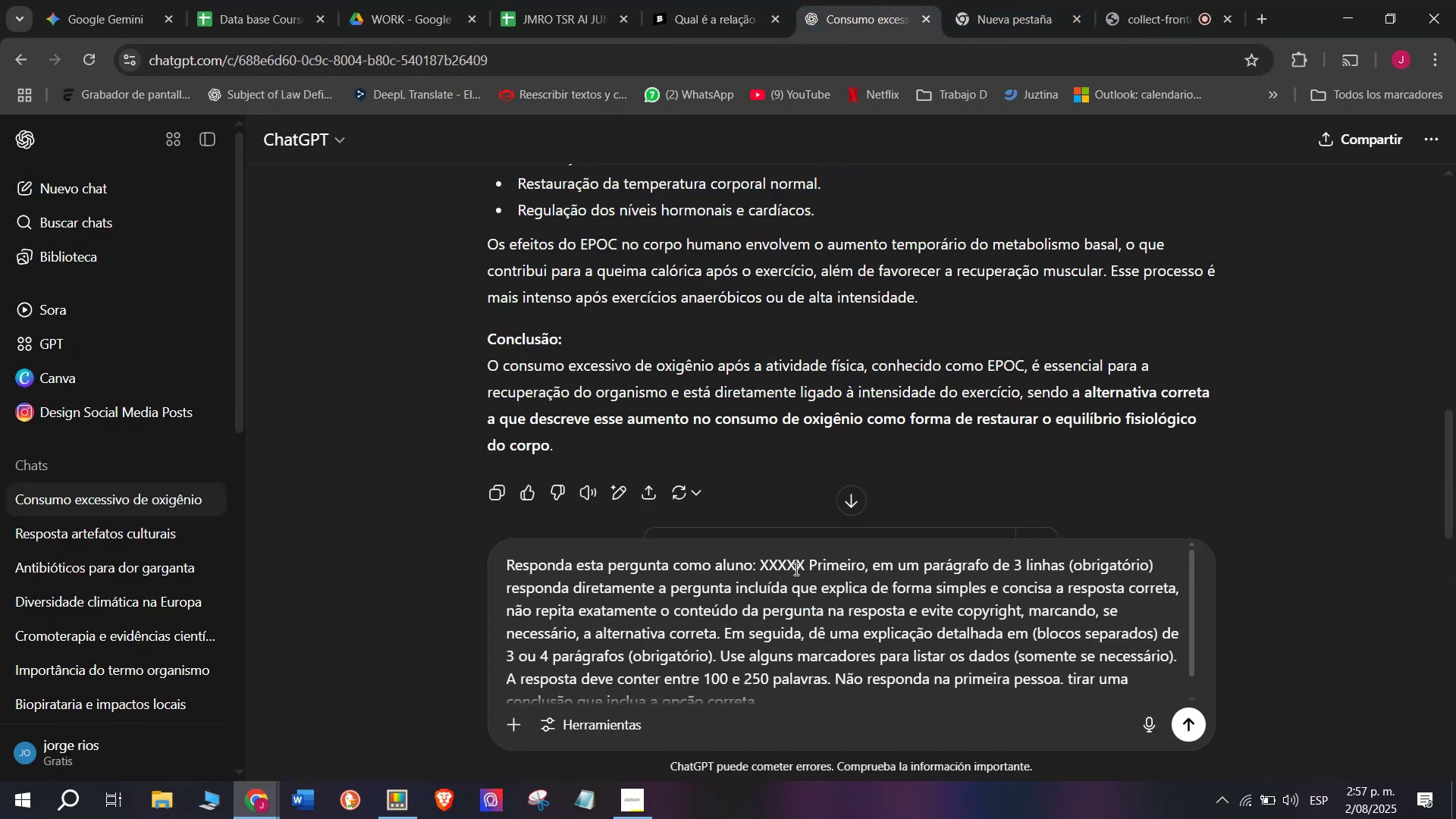 
left_click_drag(start_coordinate=[801, 569], to_coordinate=[761, 573])
 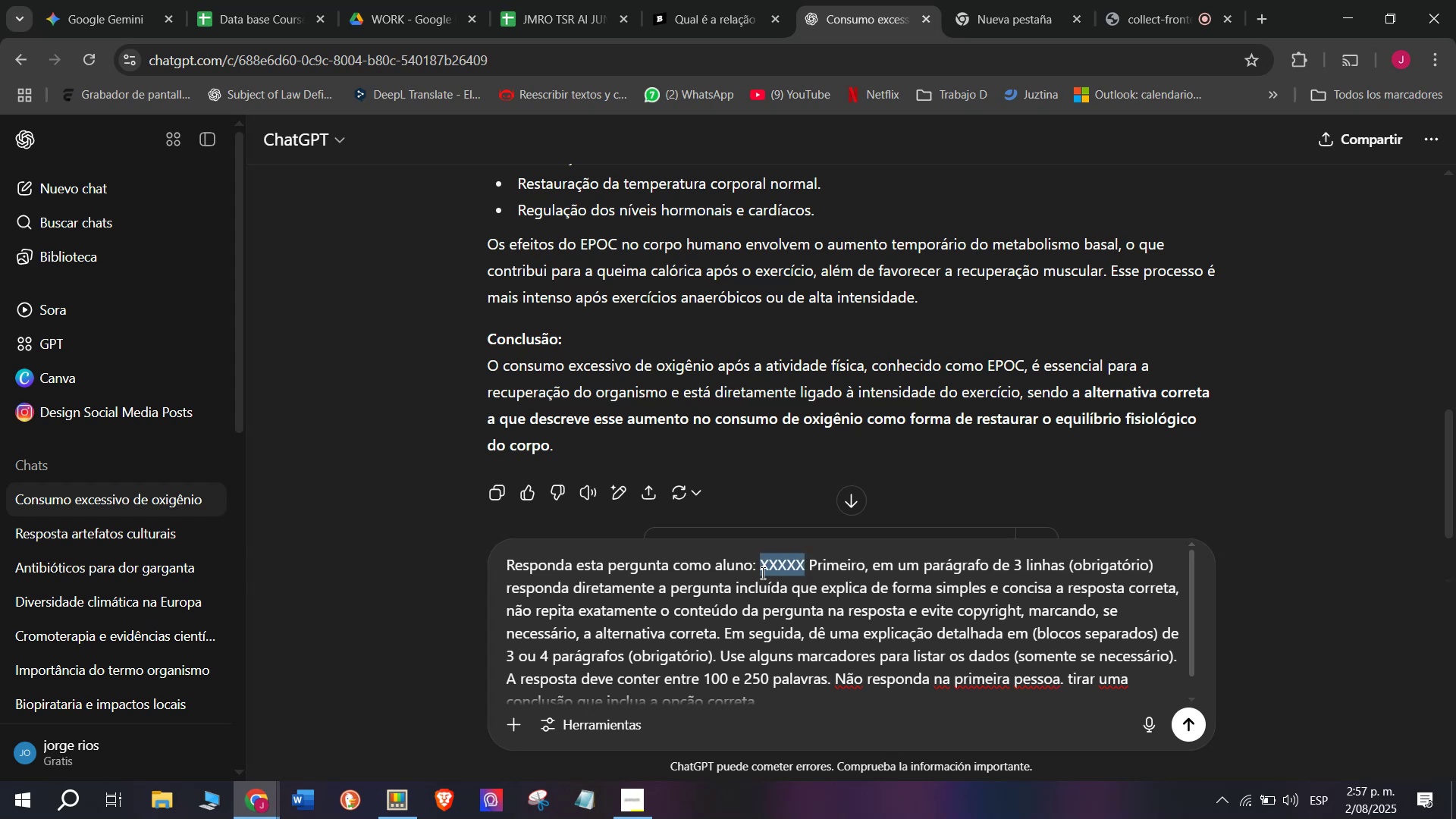 
key(Meta+MetaLeft)
 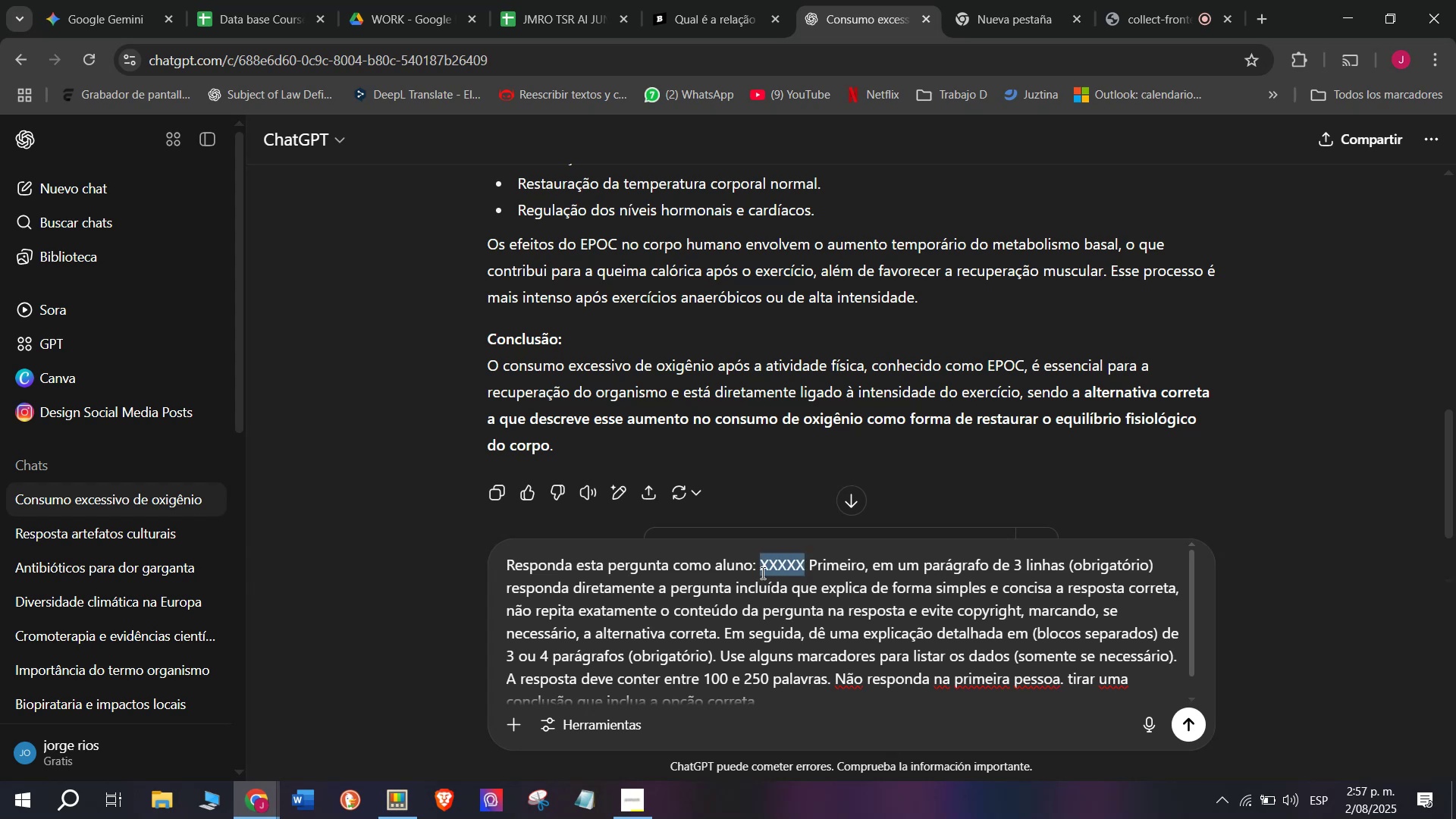 
key(Meta+V)
 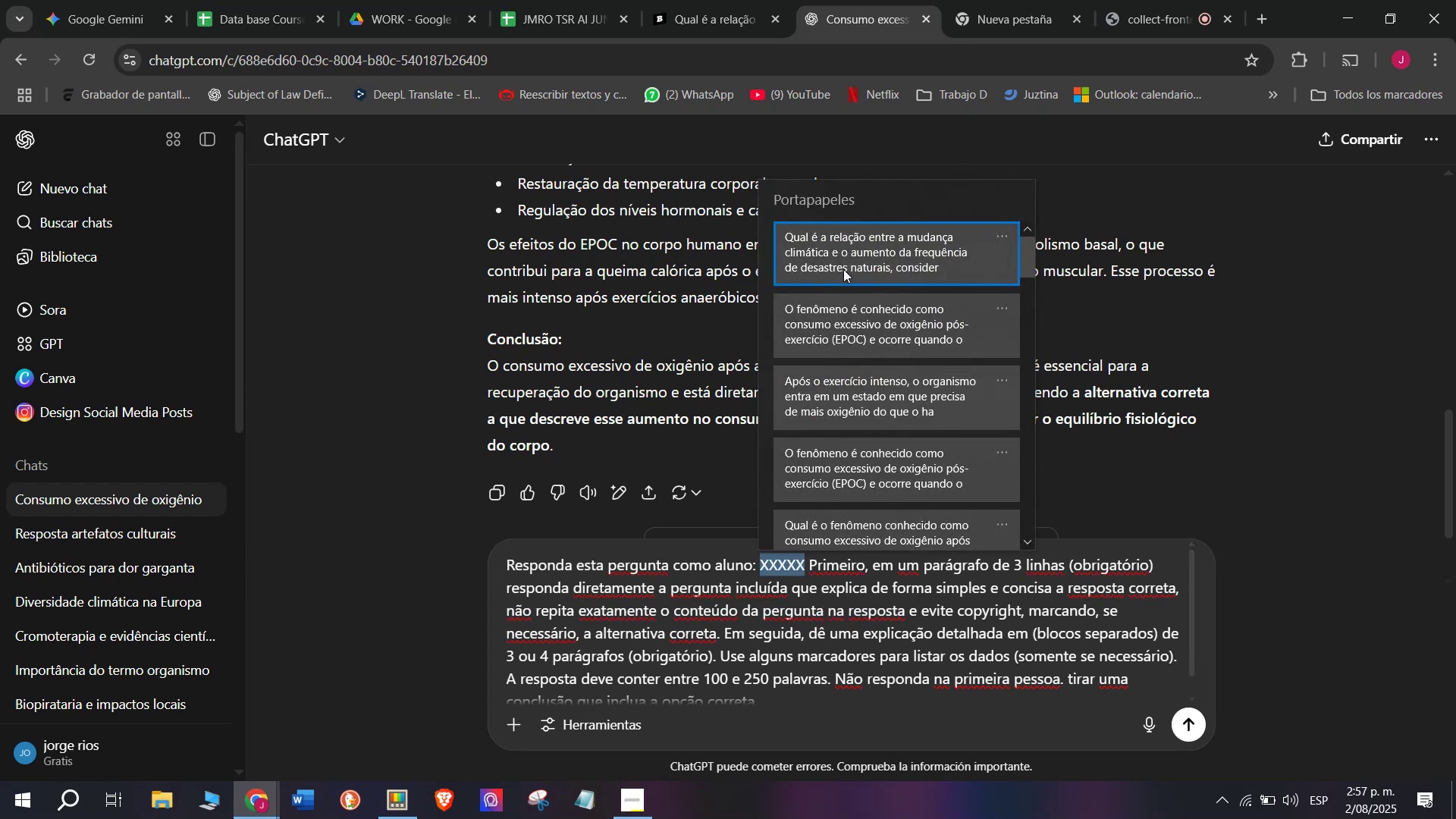 
left_click([843, 246])
 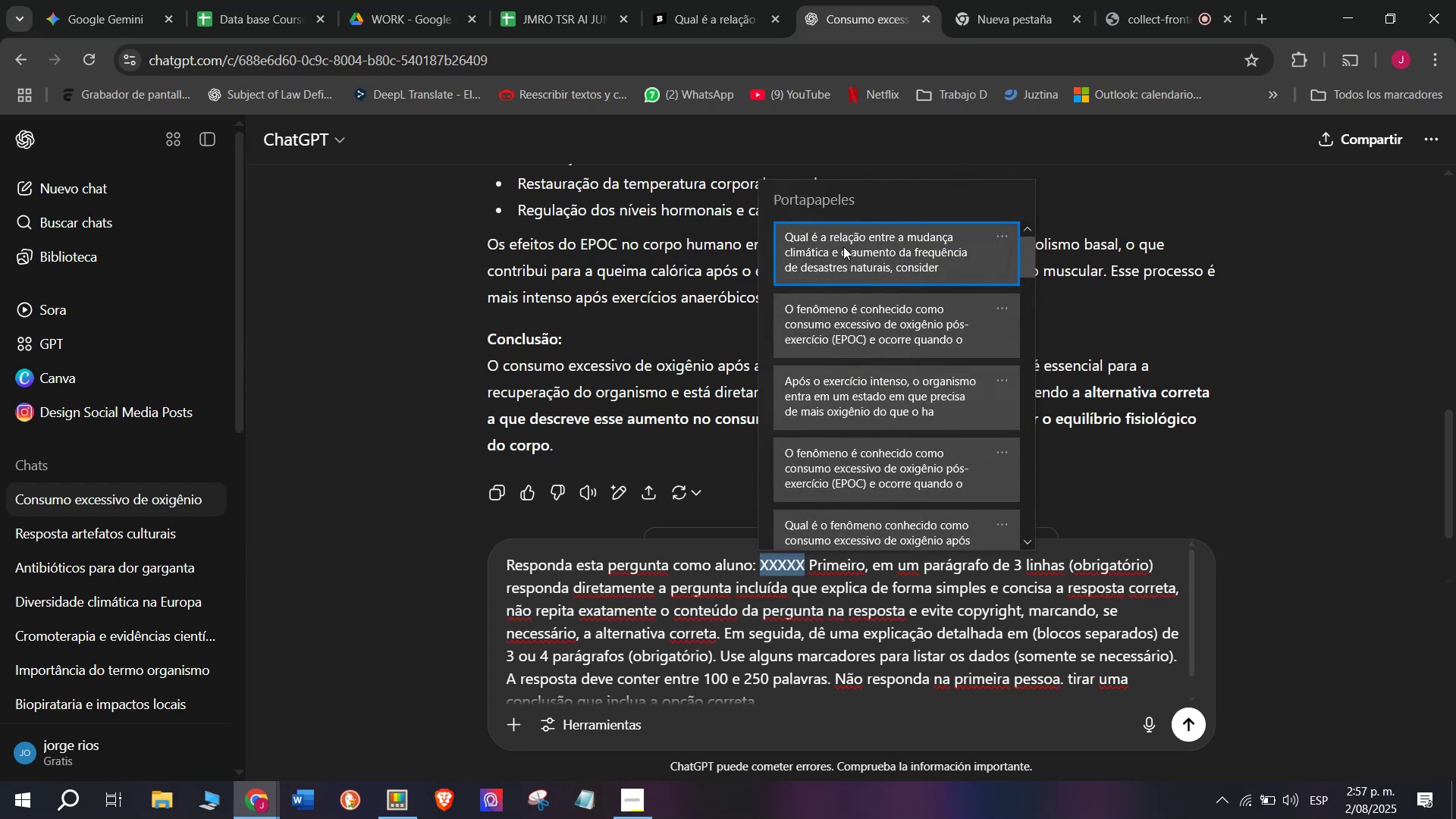 
key(Control+ControlLeft)
 